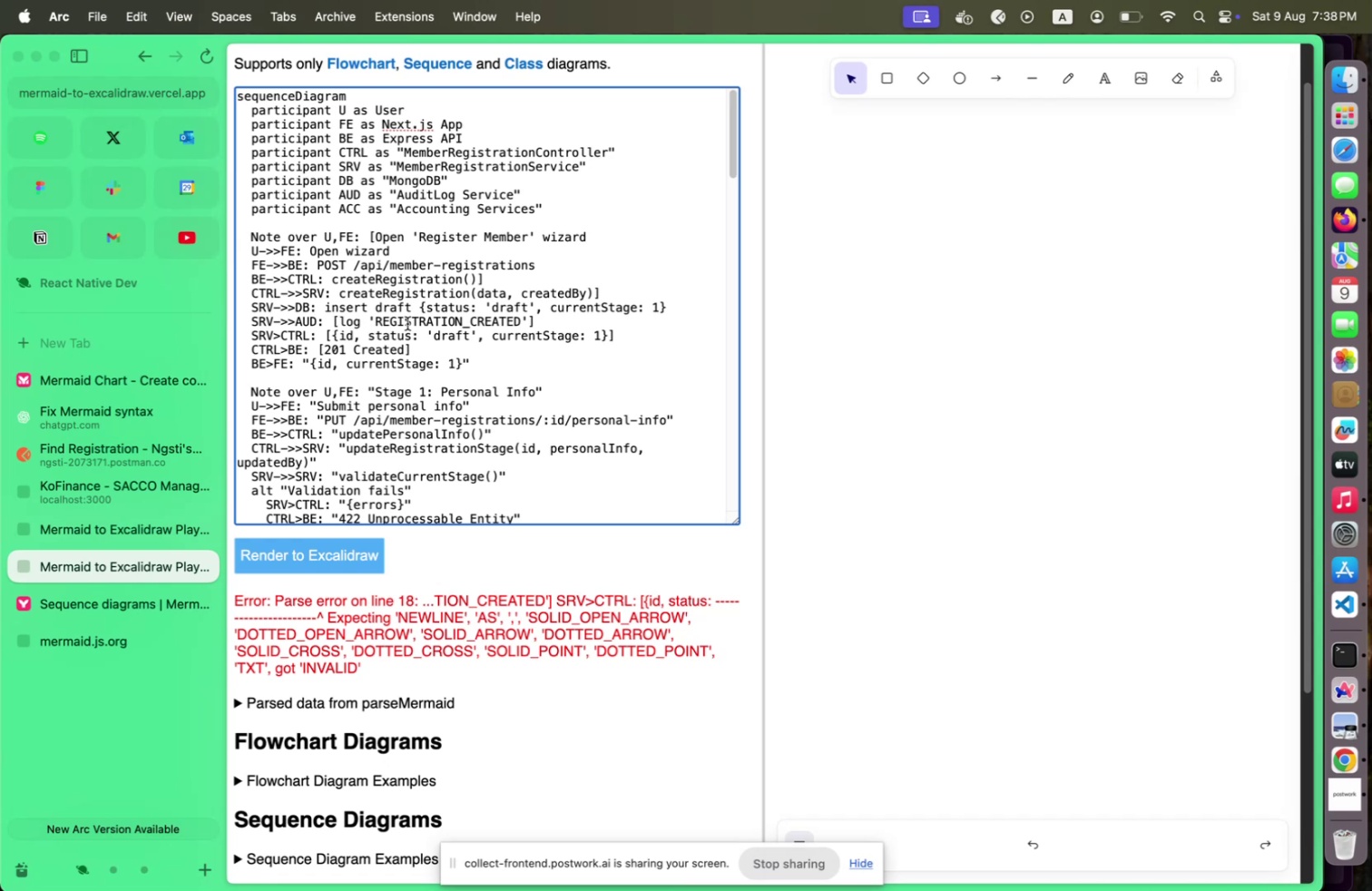 
key(Shift+ArrowRight)
 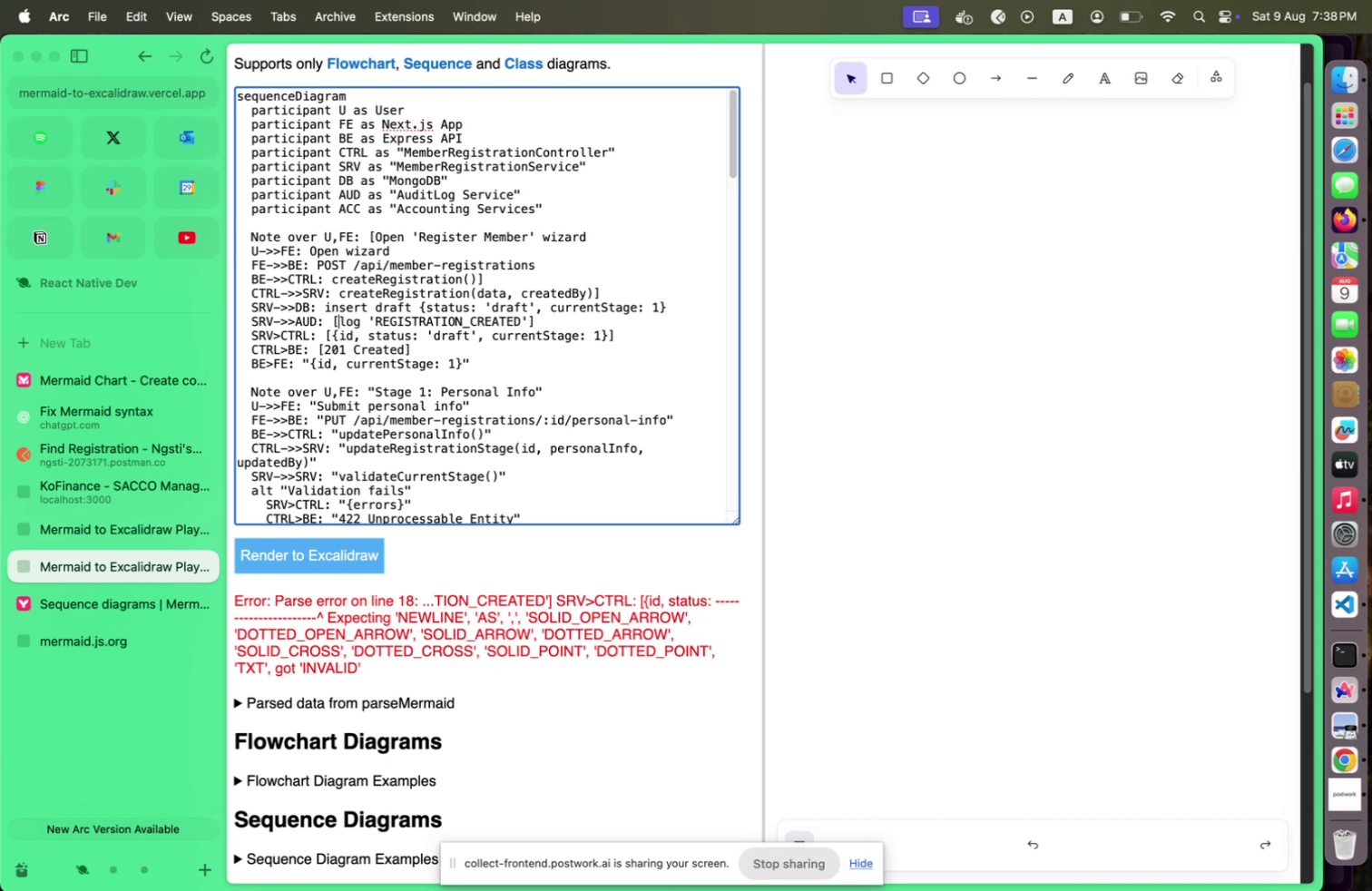 
key(Shift+ArrowLeft)
 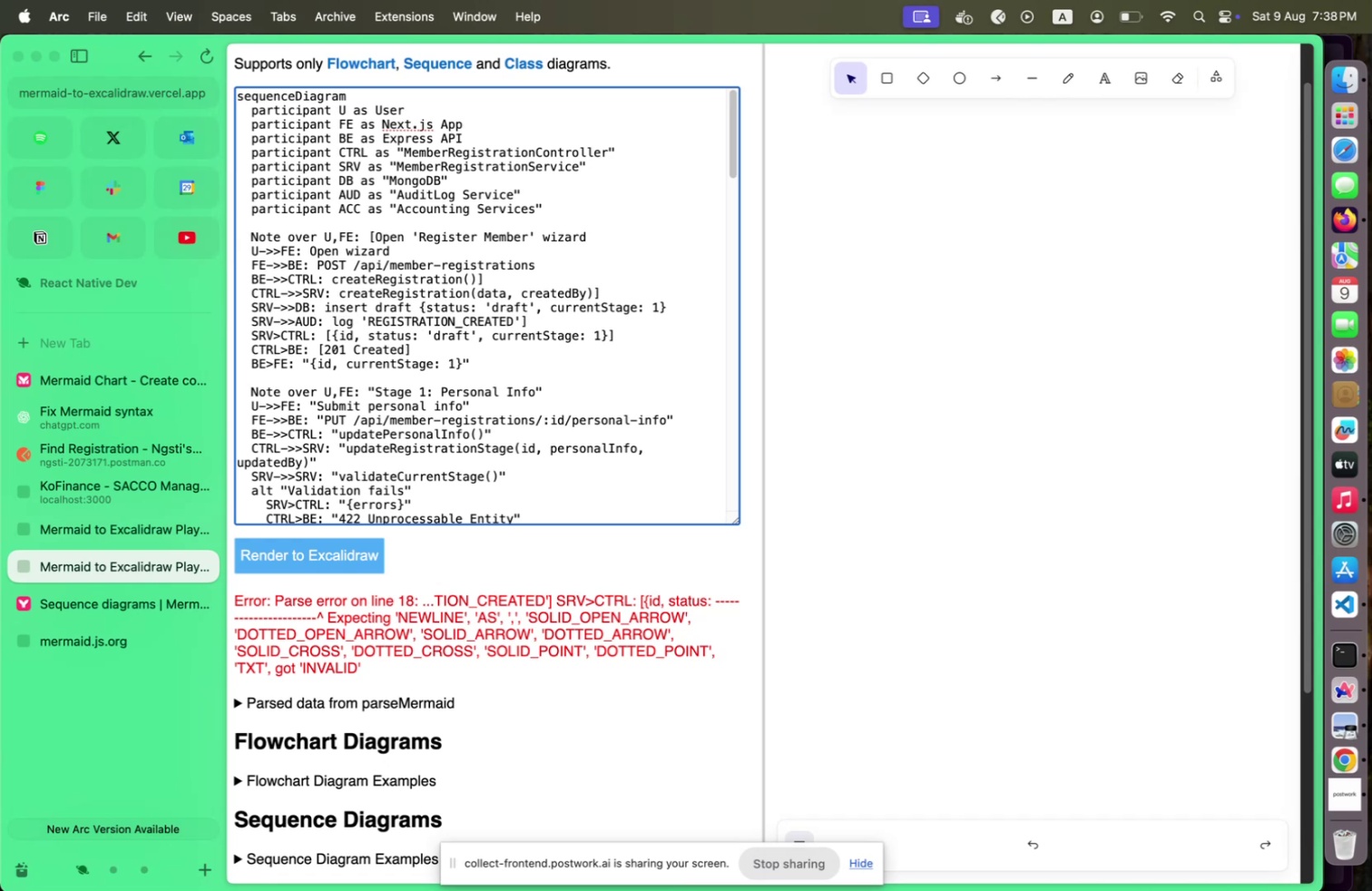 
key(Shift+Backspace)
 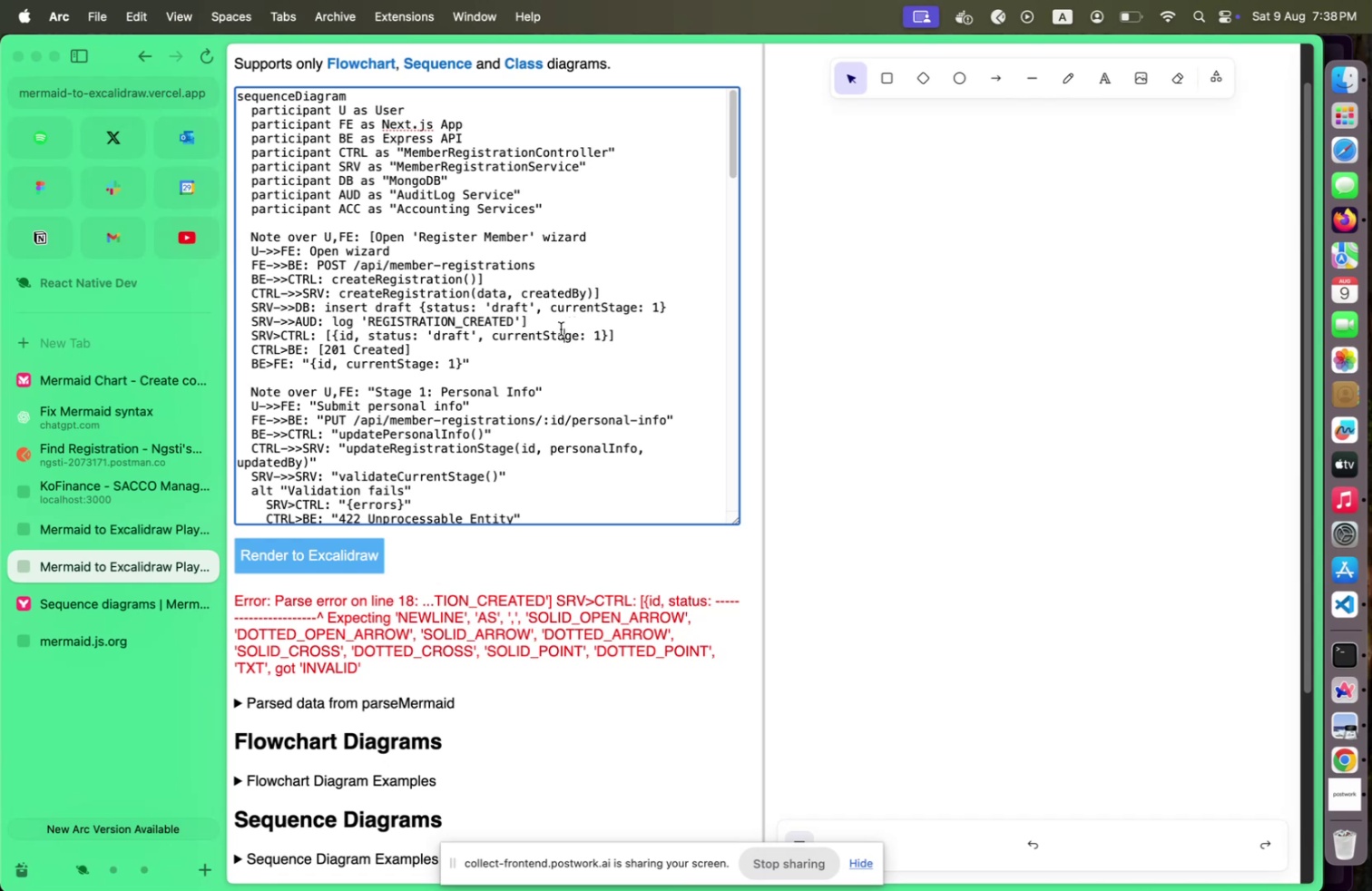 
left_click([561, 328])
 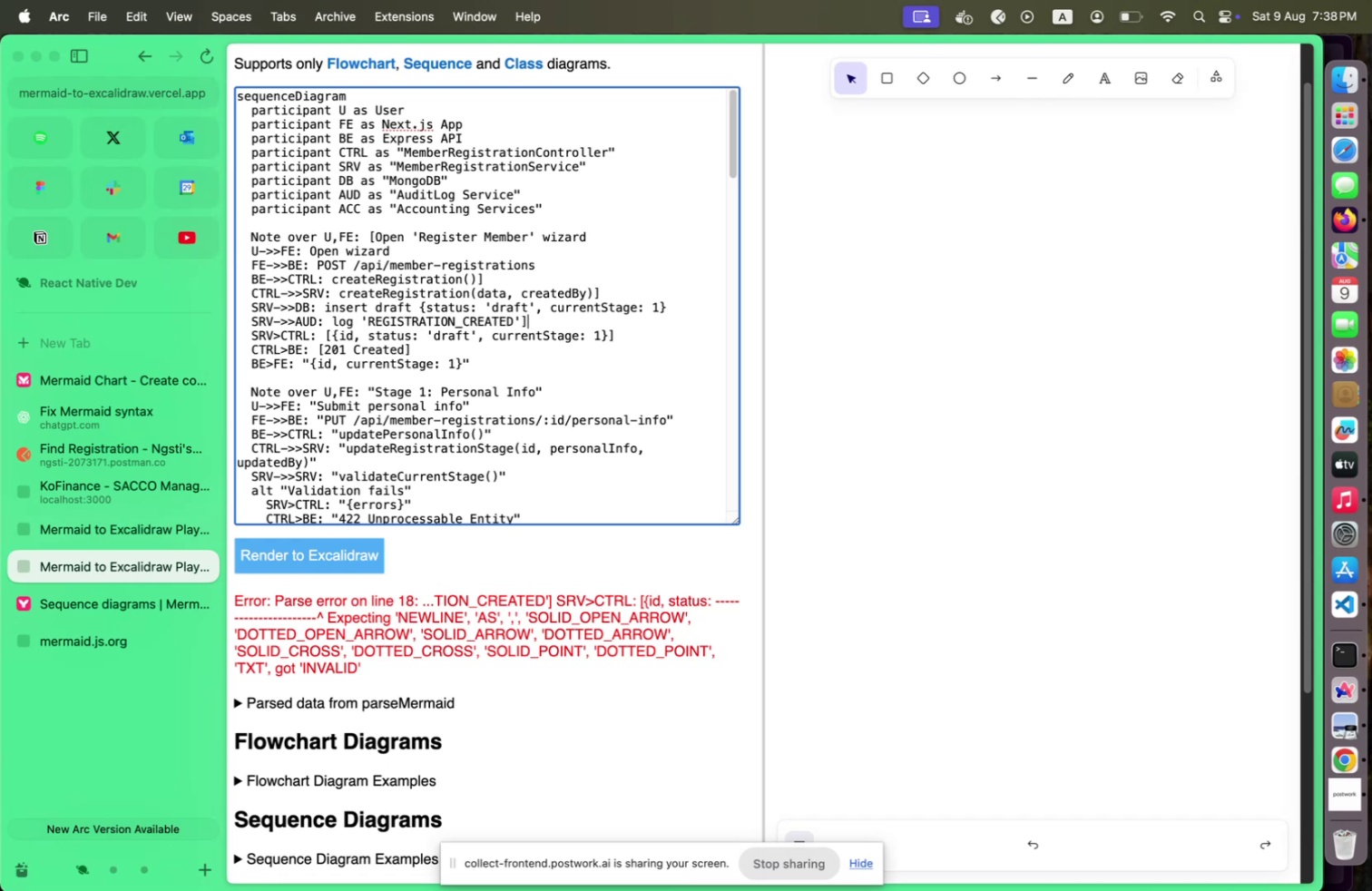 
key(Shift+ArrowUp)
 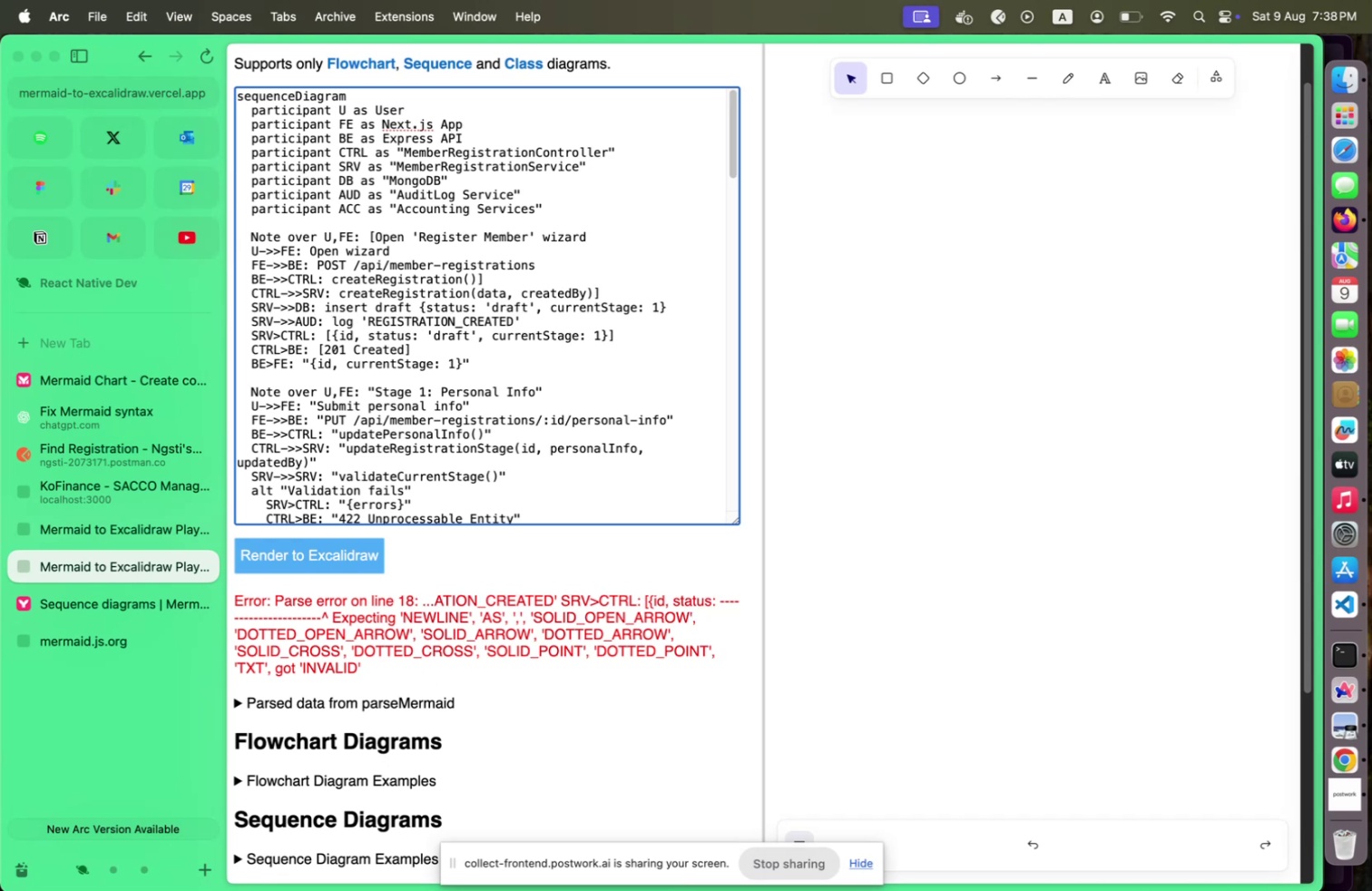 
key(Shift+Backspace)
 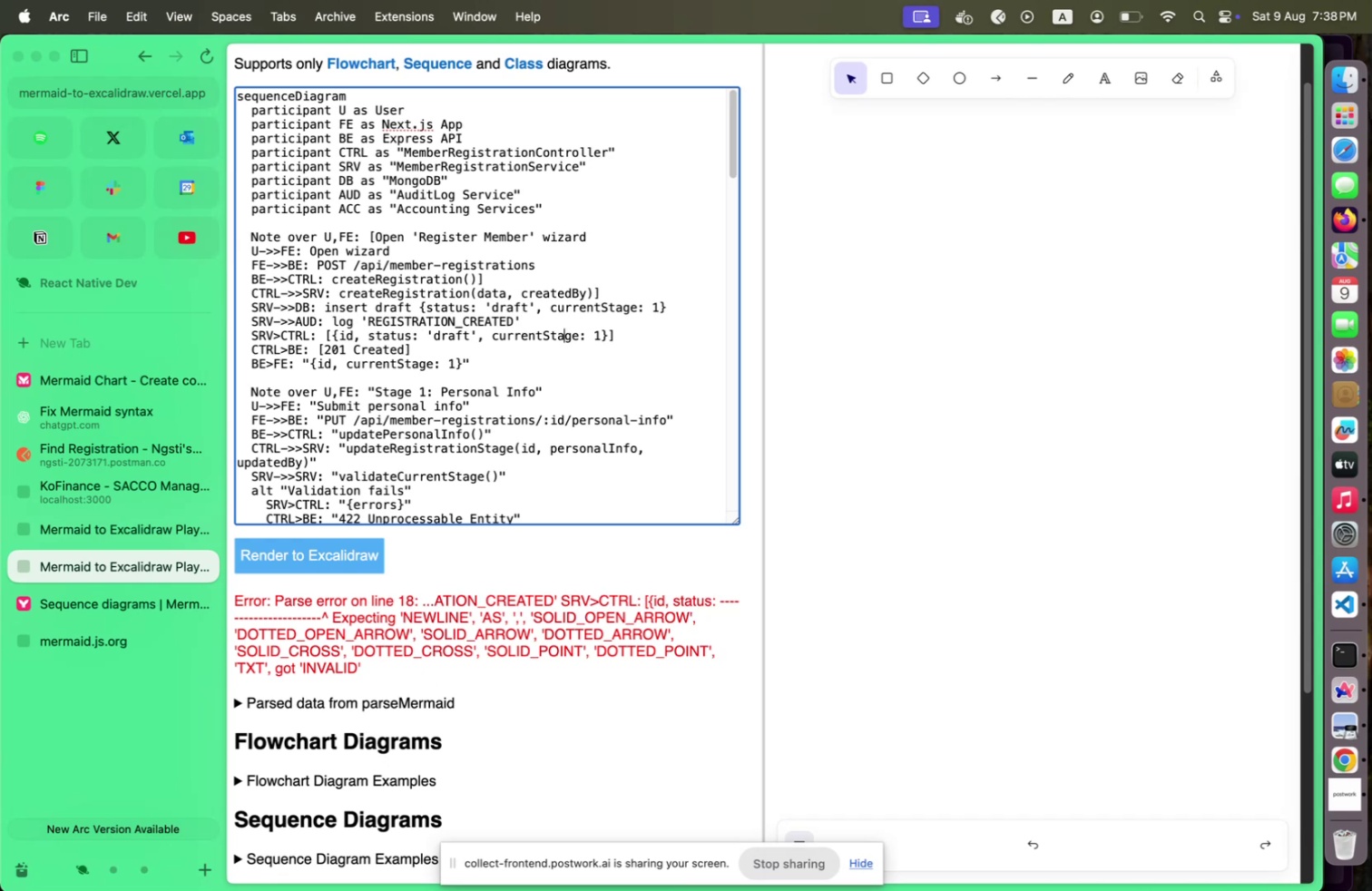 
key(Shift+ArrowDown)
 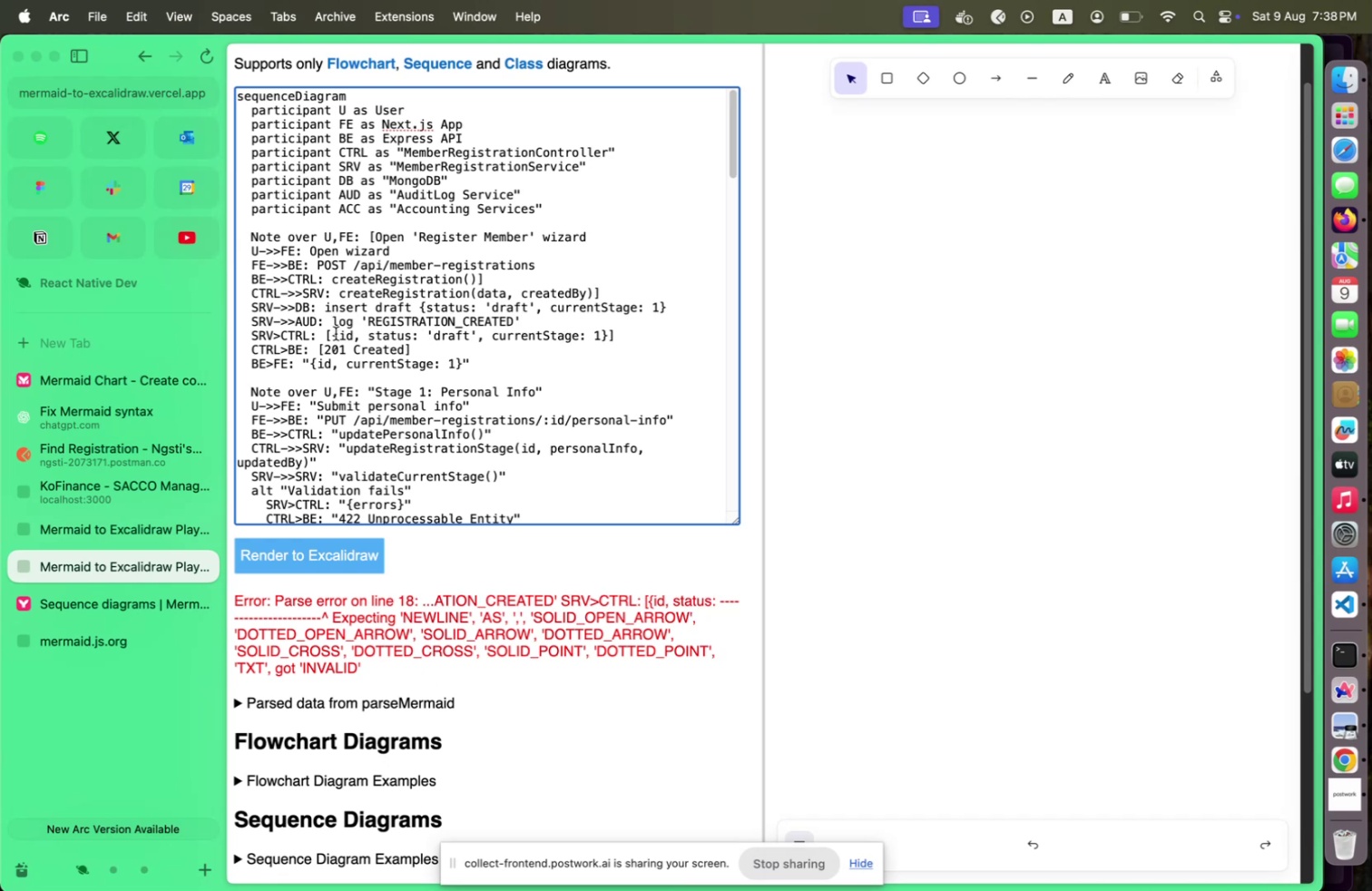 
left_click([336, 333])
 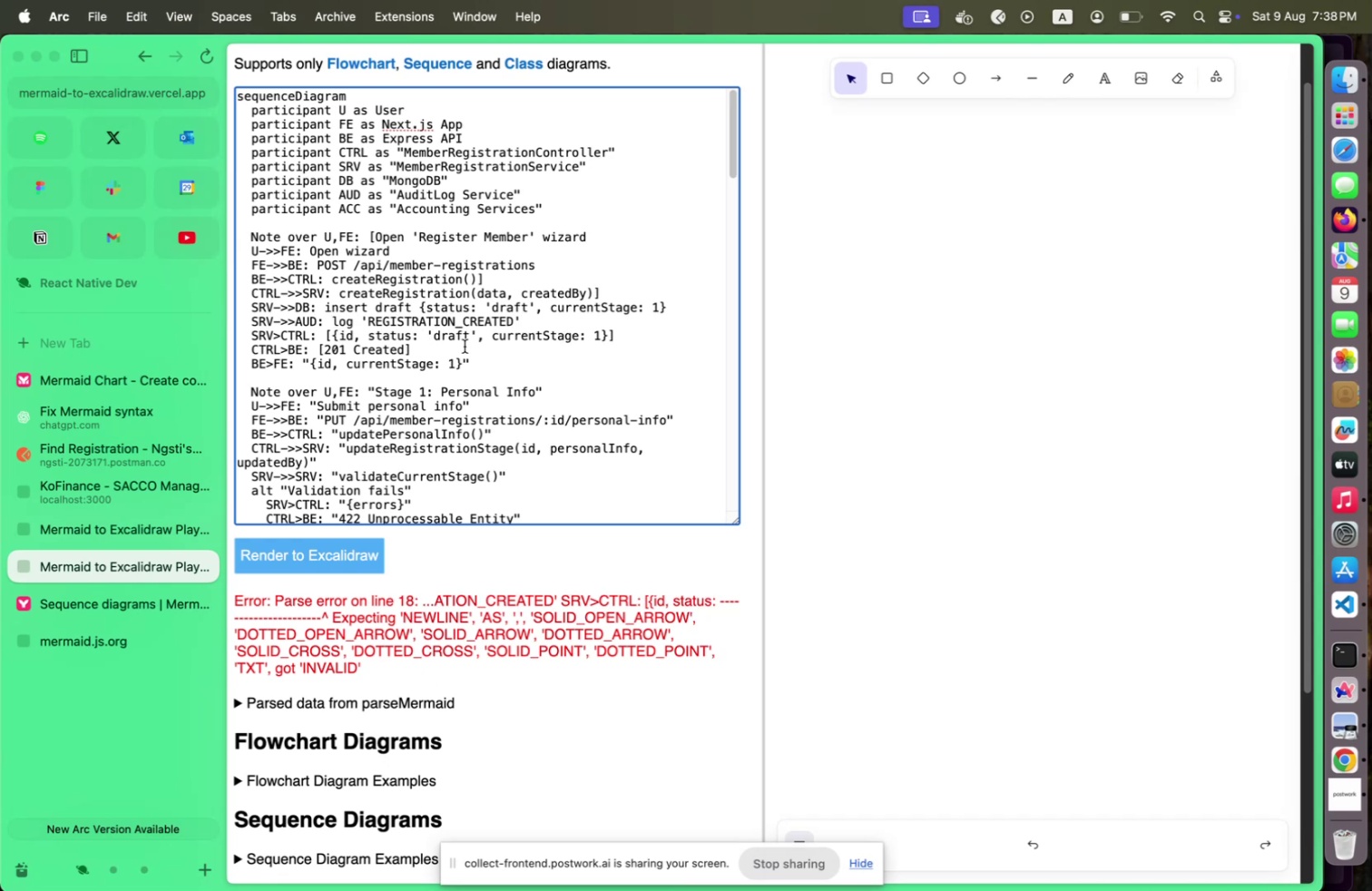 
key(Shift+ArrowLeft)
 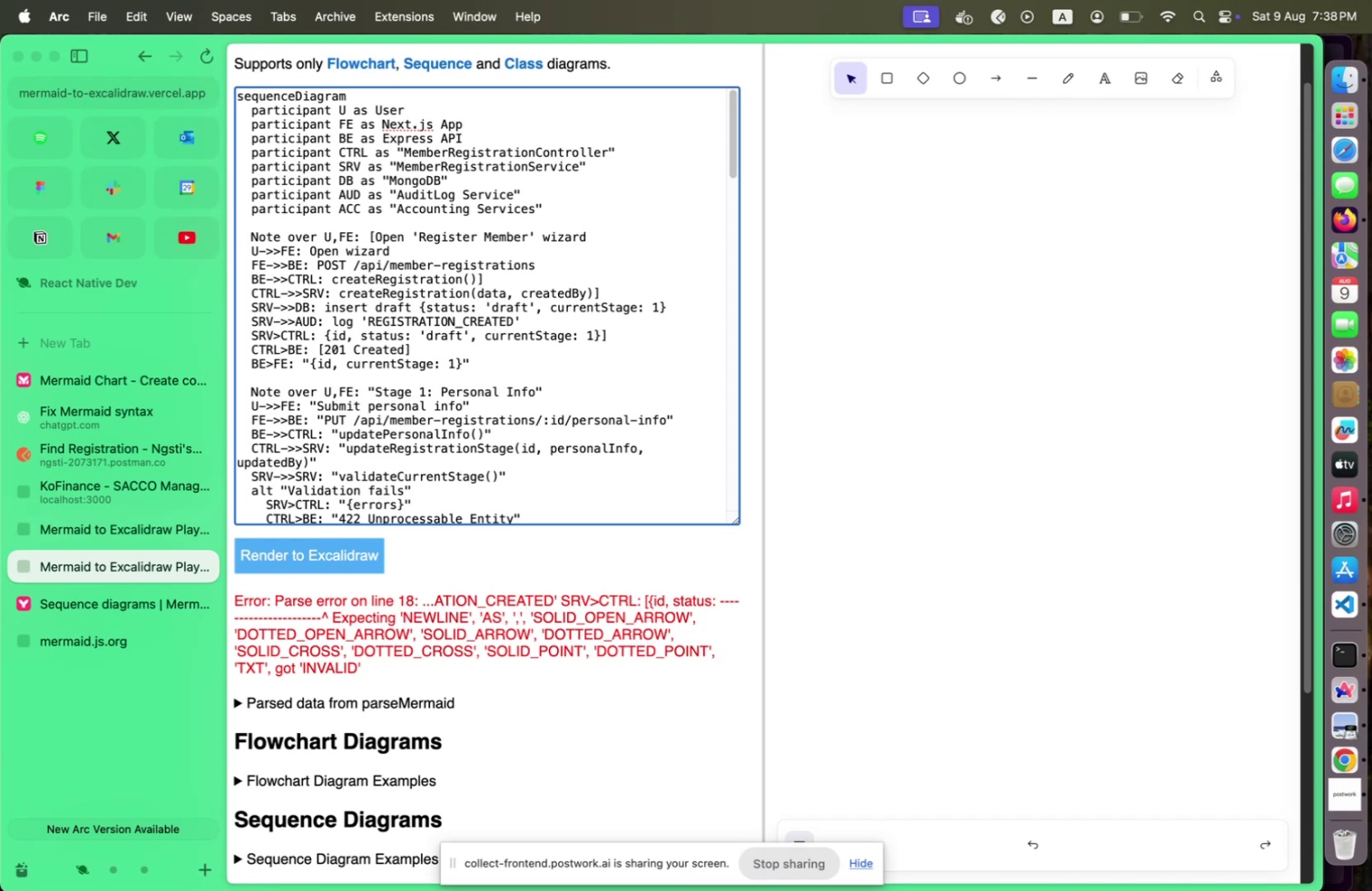 
key(Shift+Backspace)
 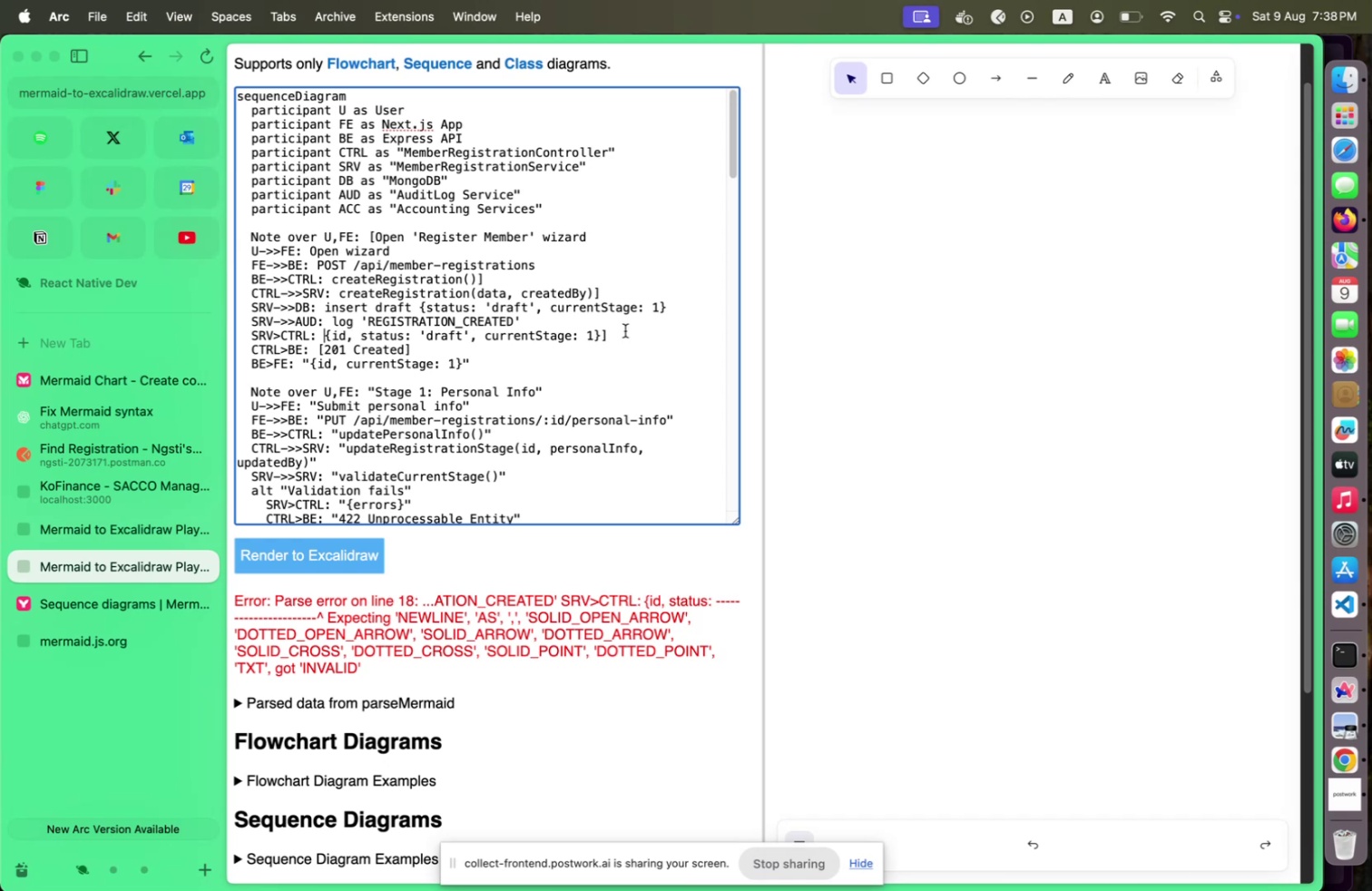 
left_click([625, 330])
 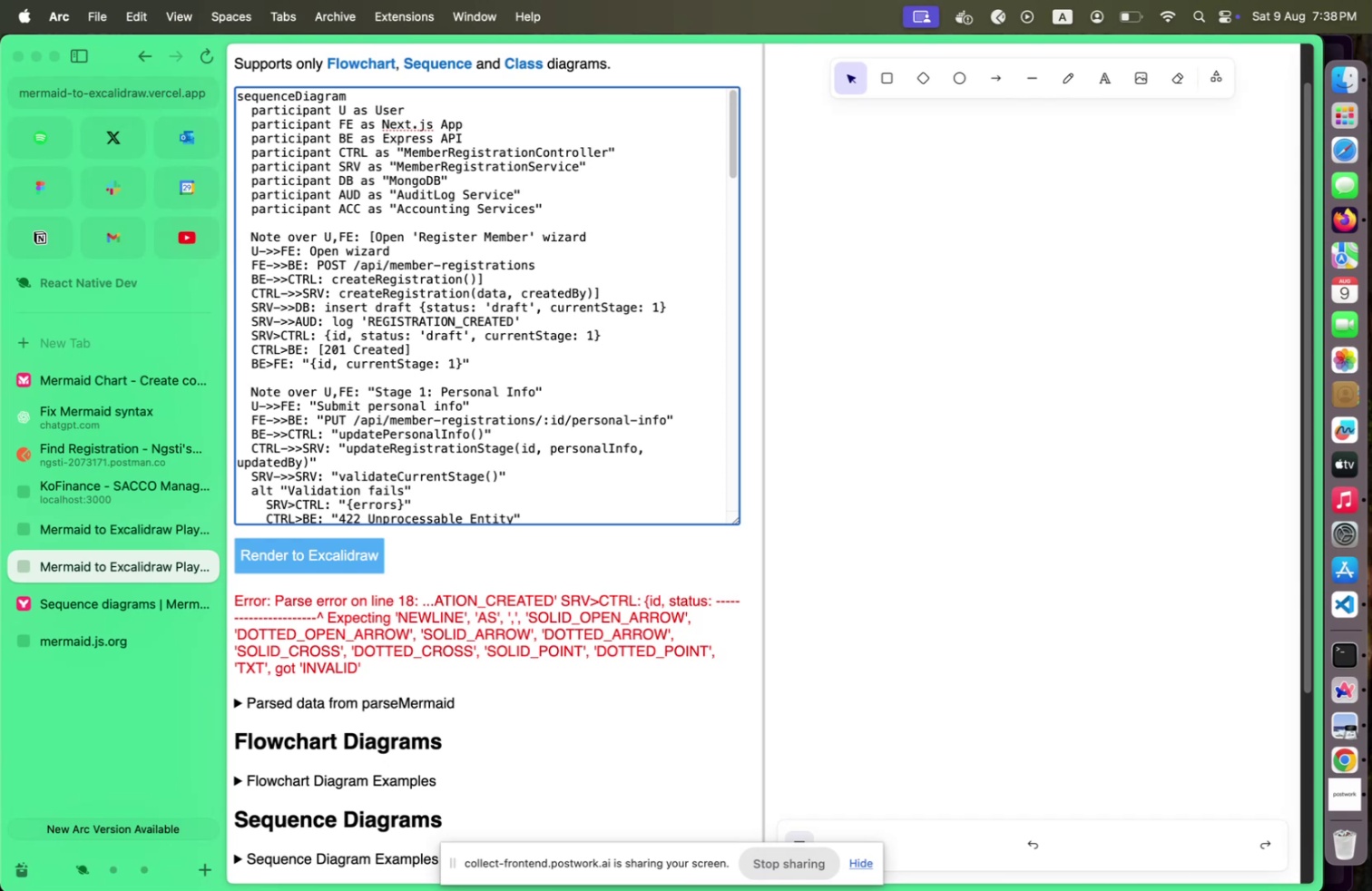 
key(Shift+Backspace)
 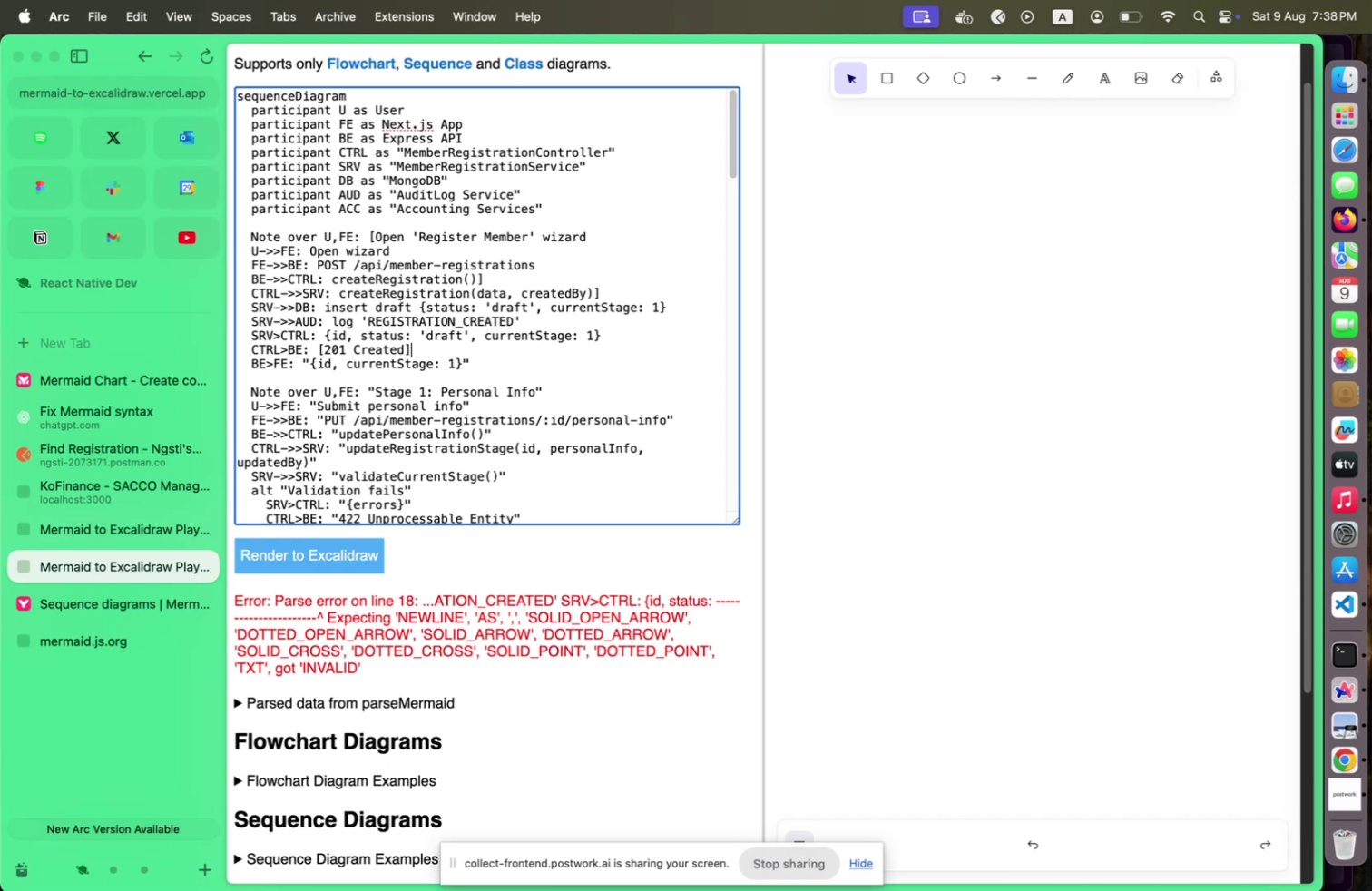 
key(Shift+ArrowDown)
 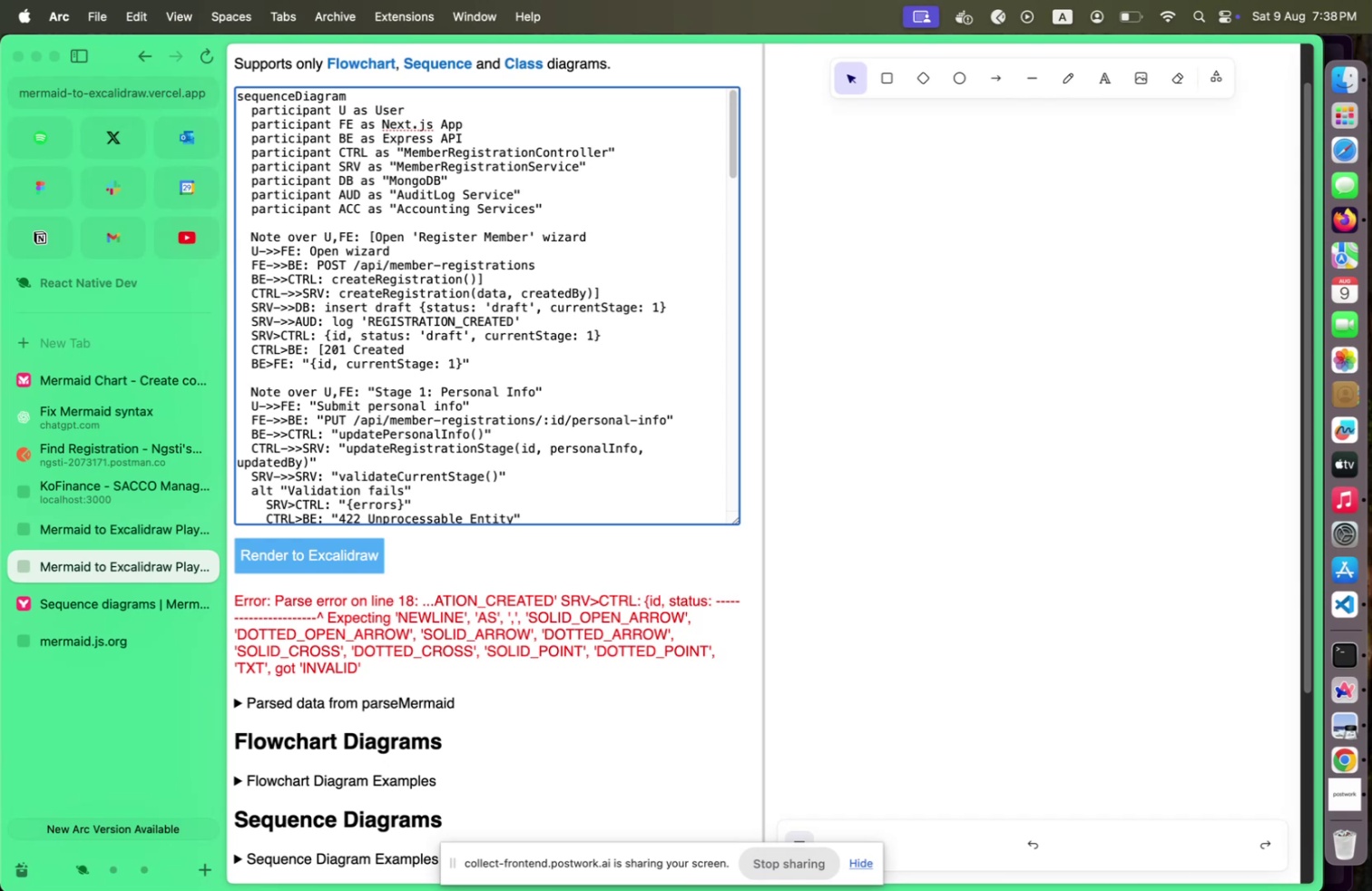 
key(Shift+Backspace)
 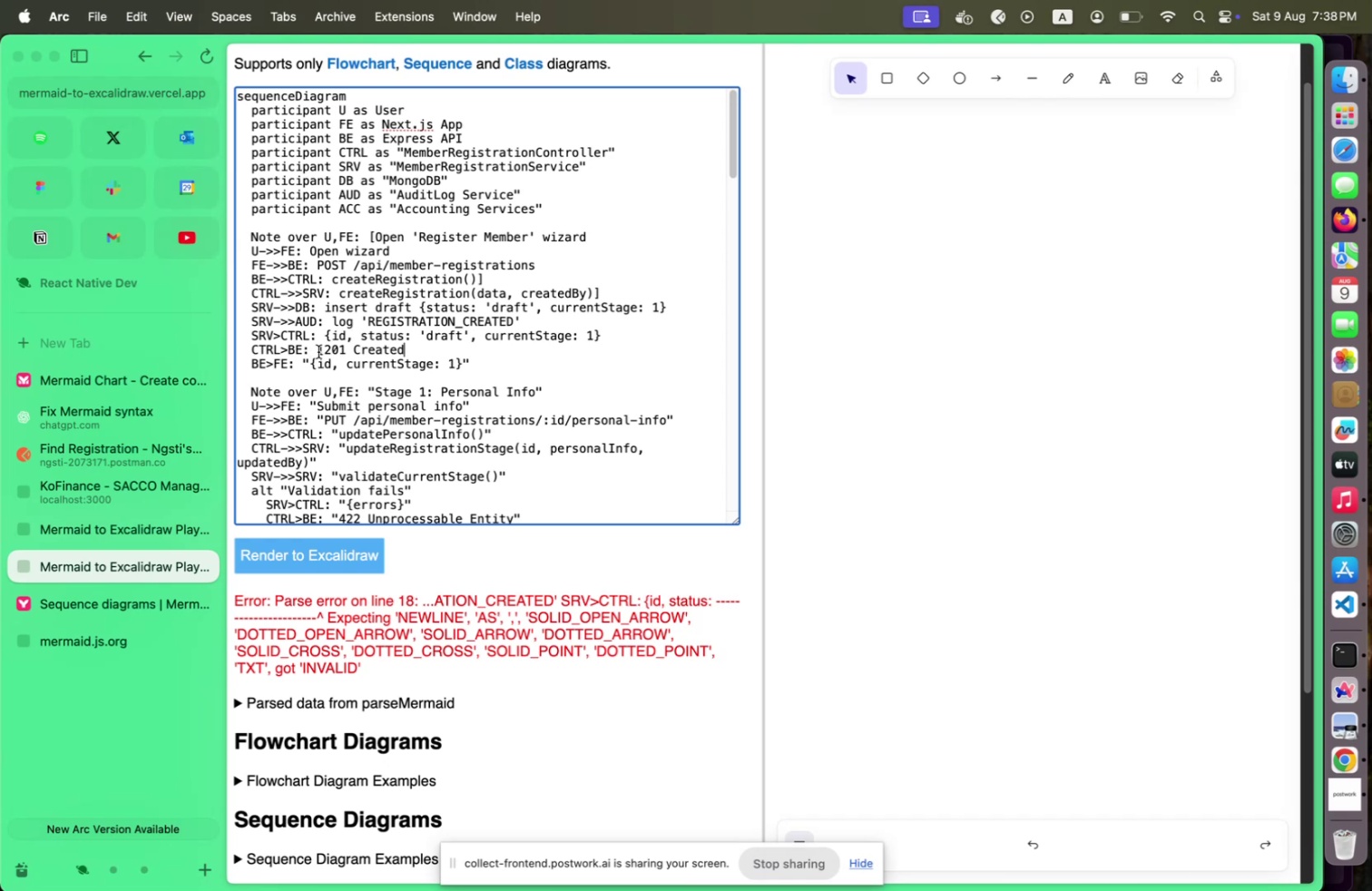 
left_click([318, 351])
 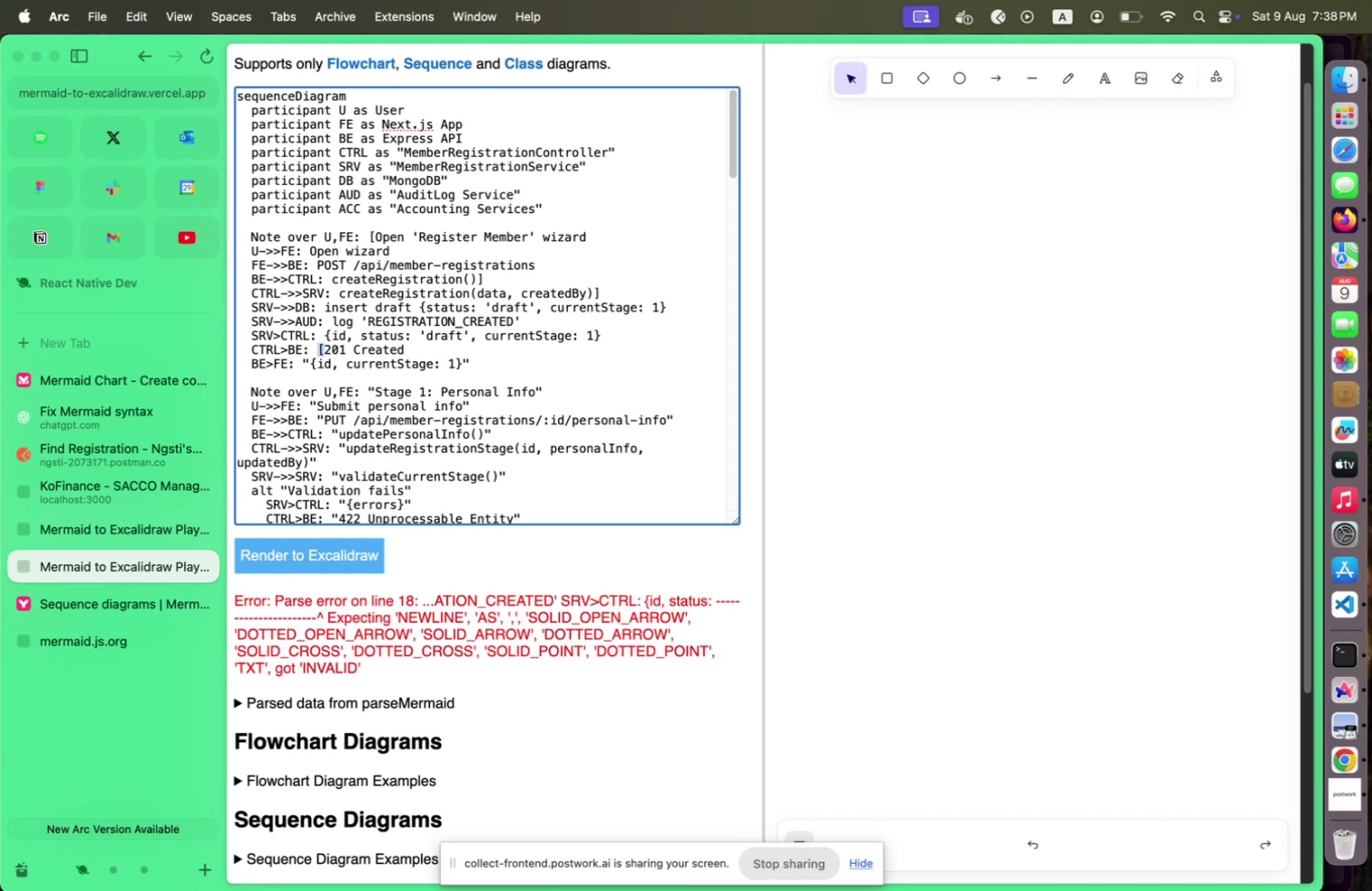 
key(Shift+ArrowRight)
 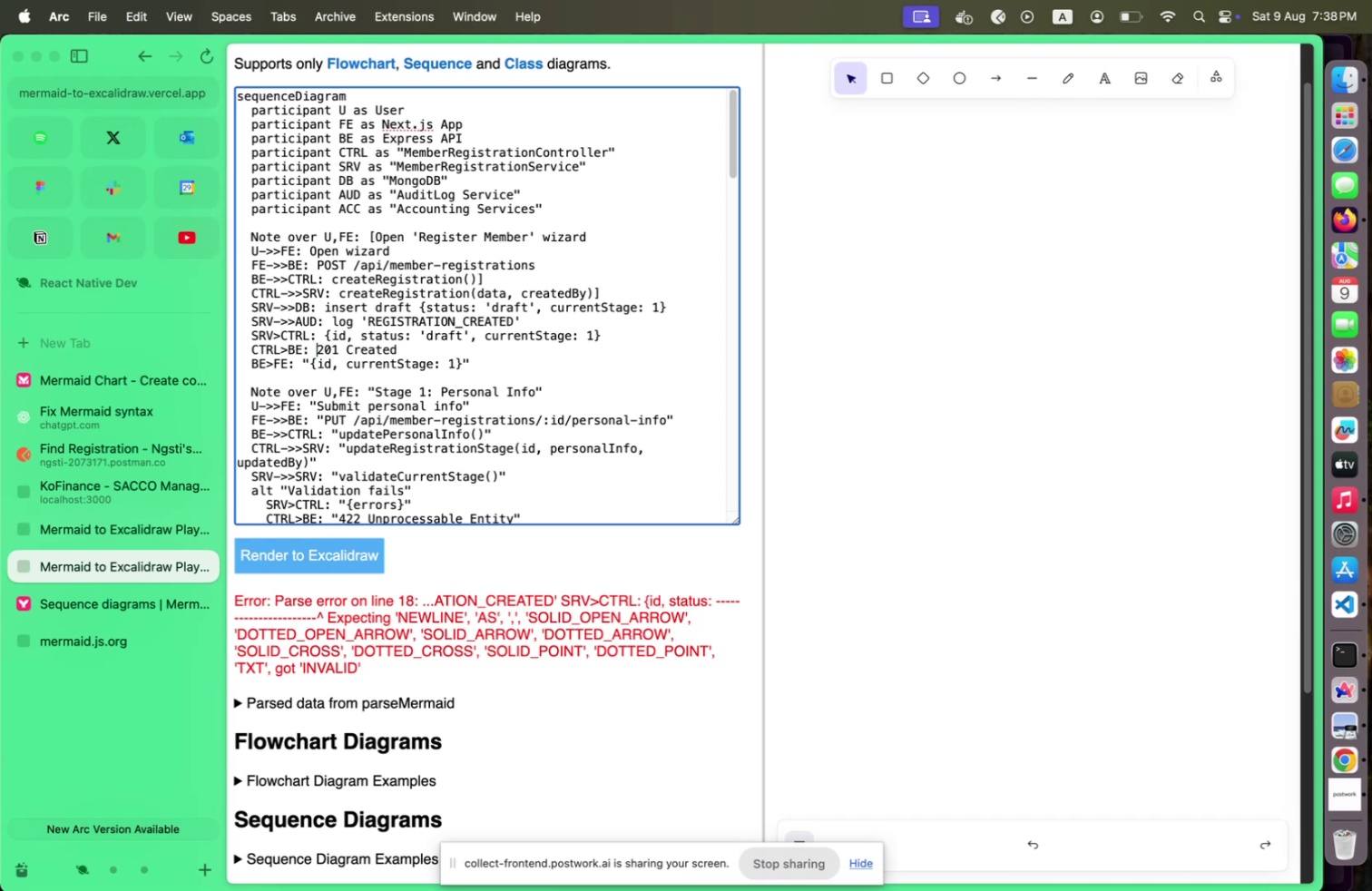 
key(Shift+Backspace)
 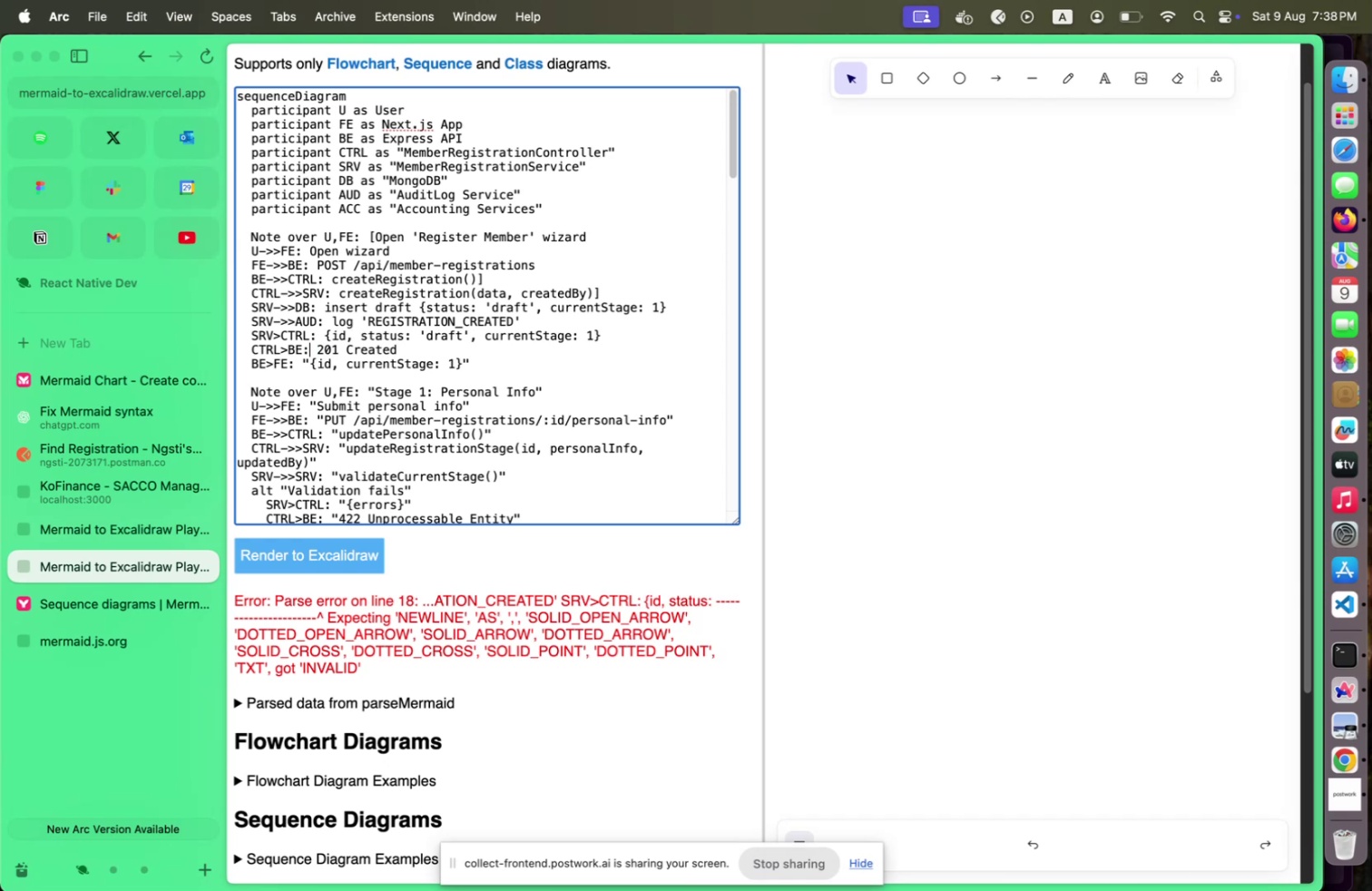 
key(Shift+ArrowLeft)
 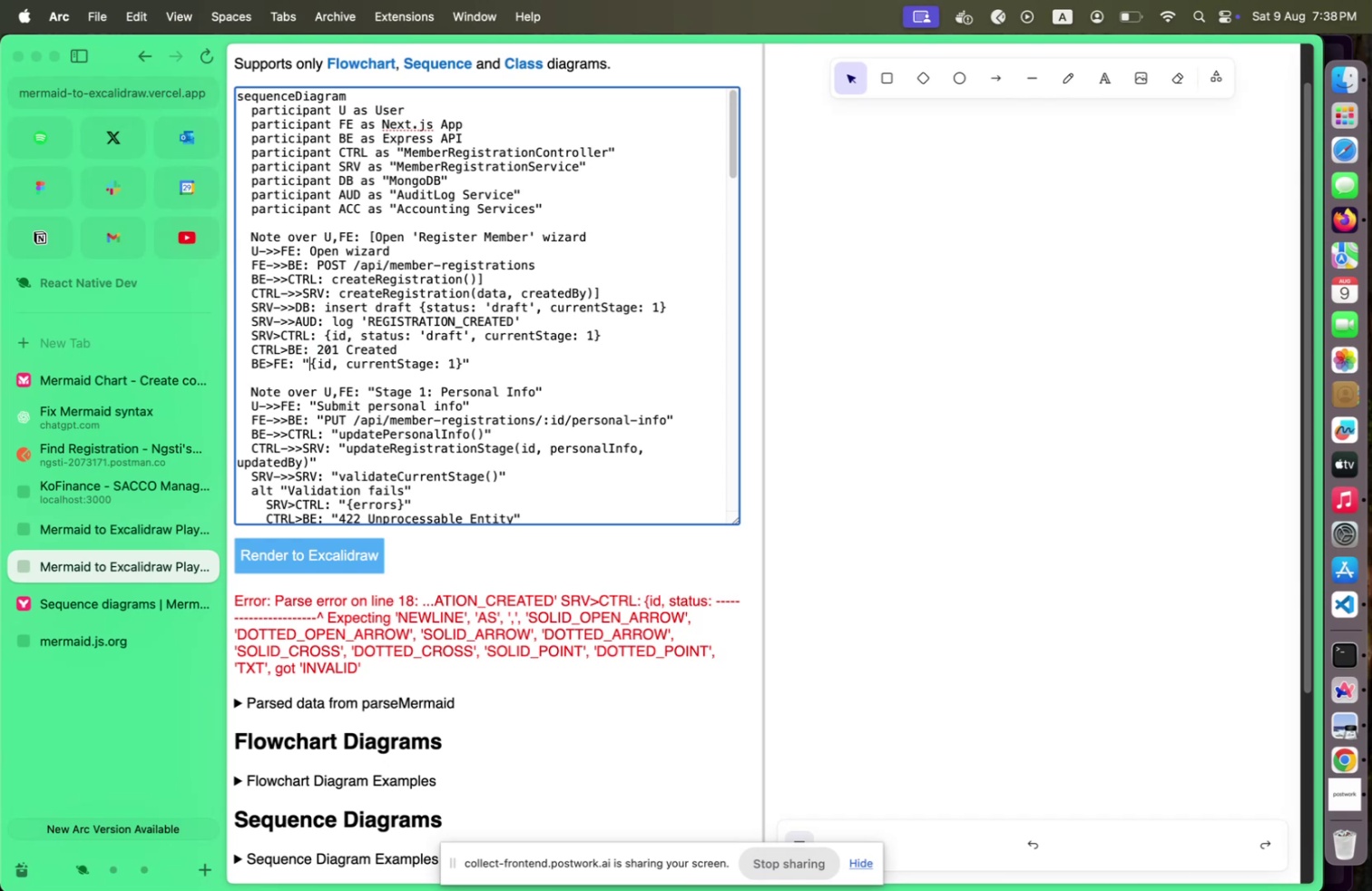 
key(Shift+ArrowDown)
 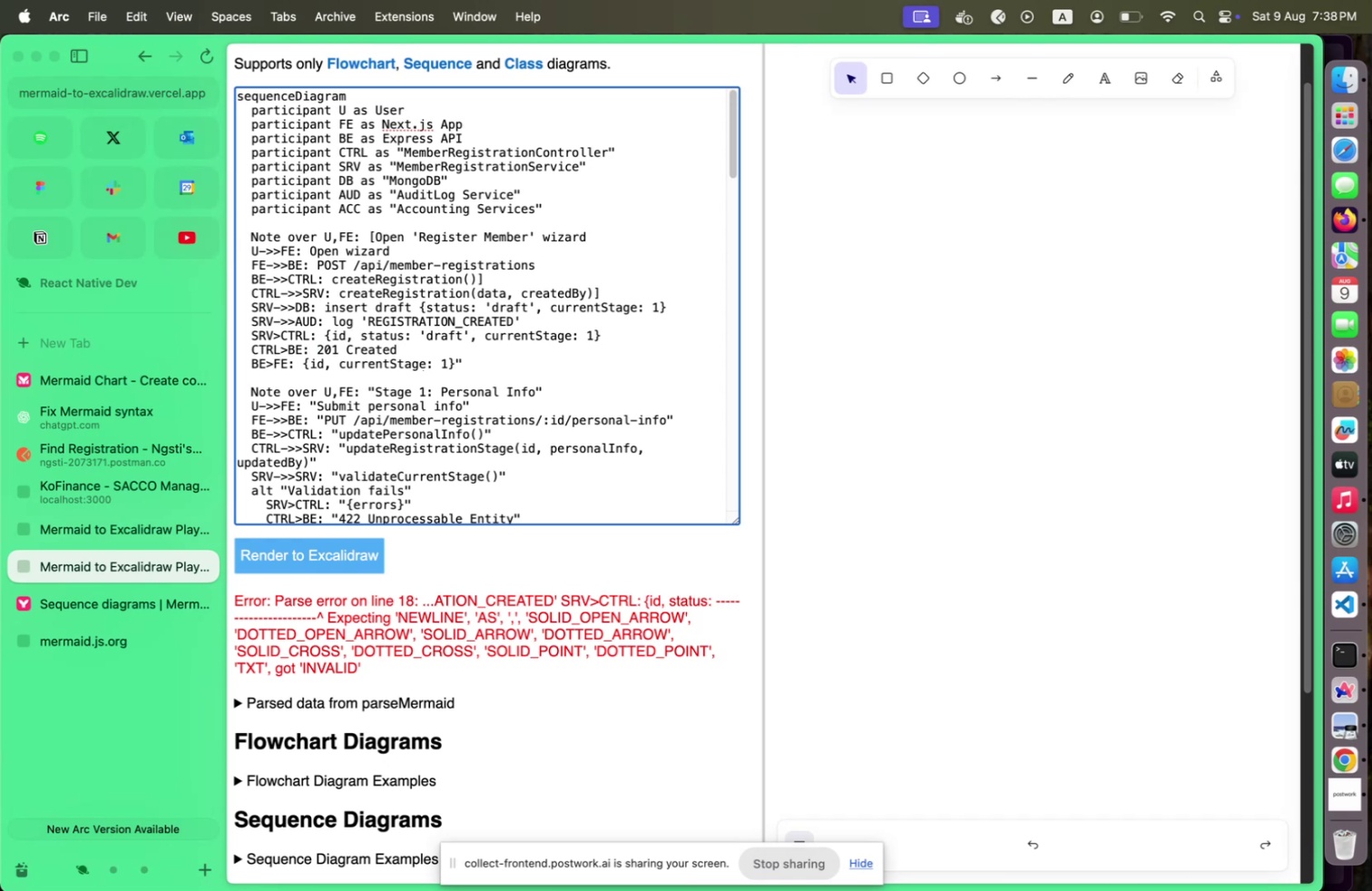 
key(Shift+Backspace)
 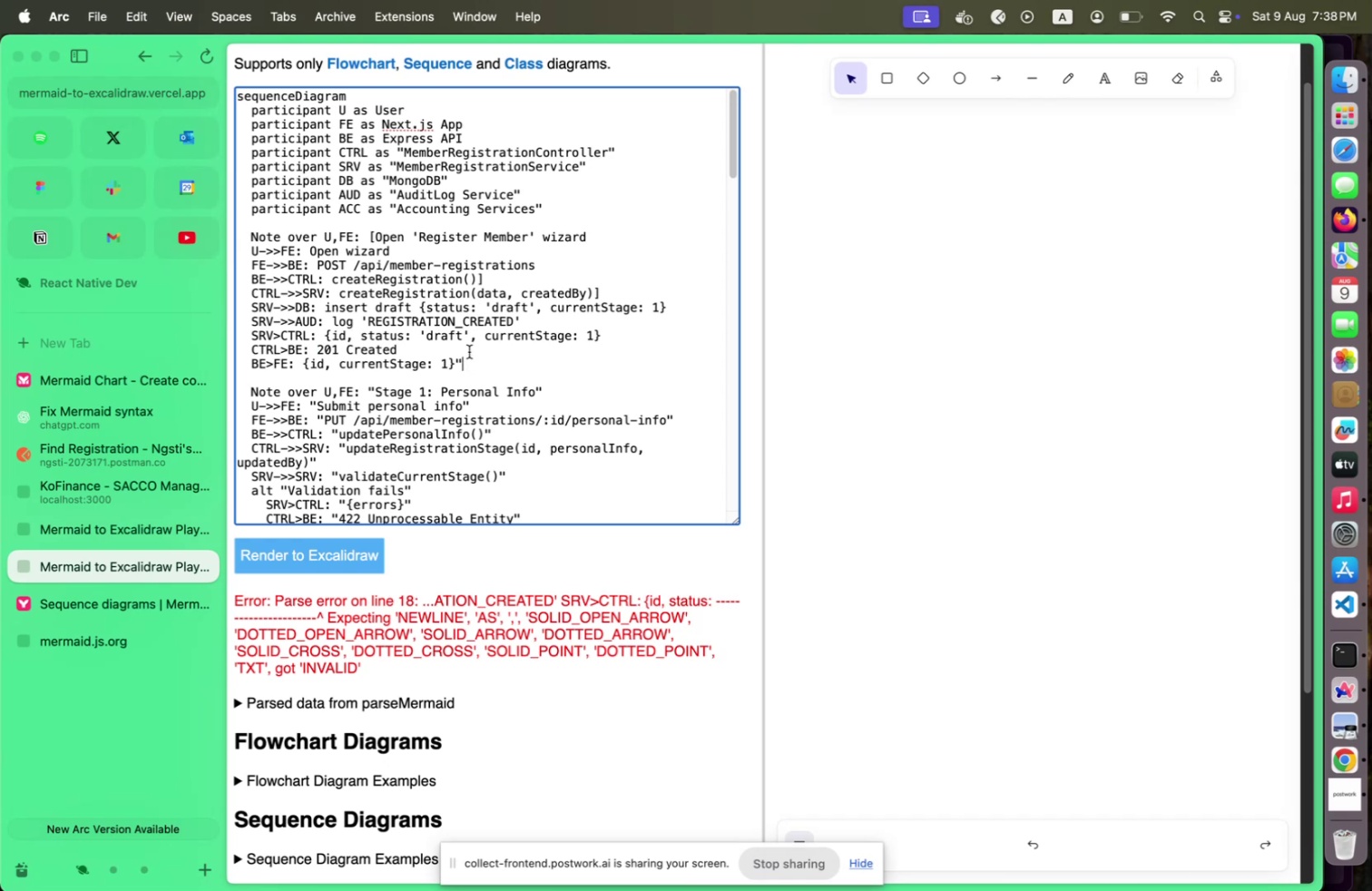 
key(Shift+Backspace)
 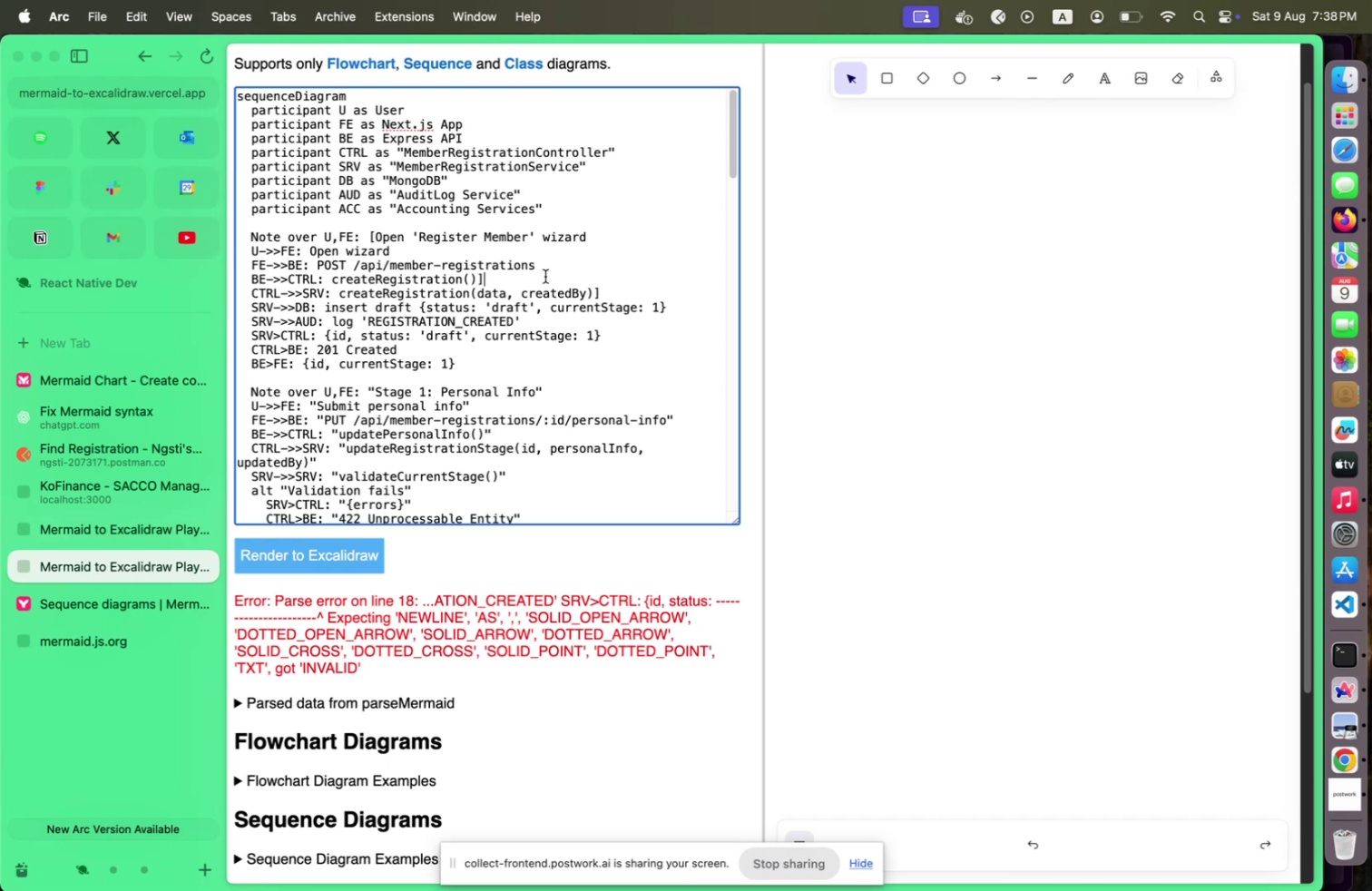 
key(Shift+Backspace)
 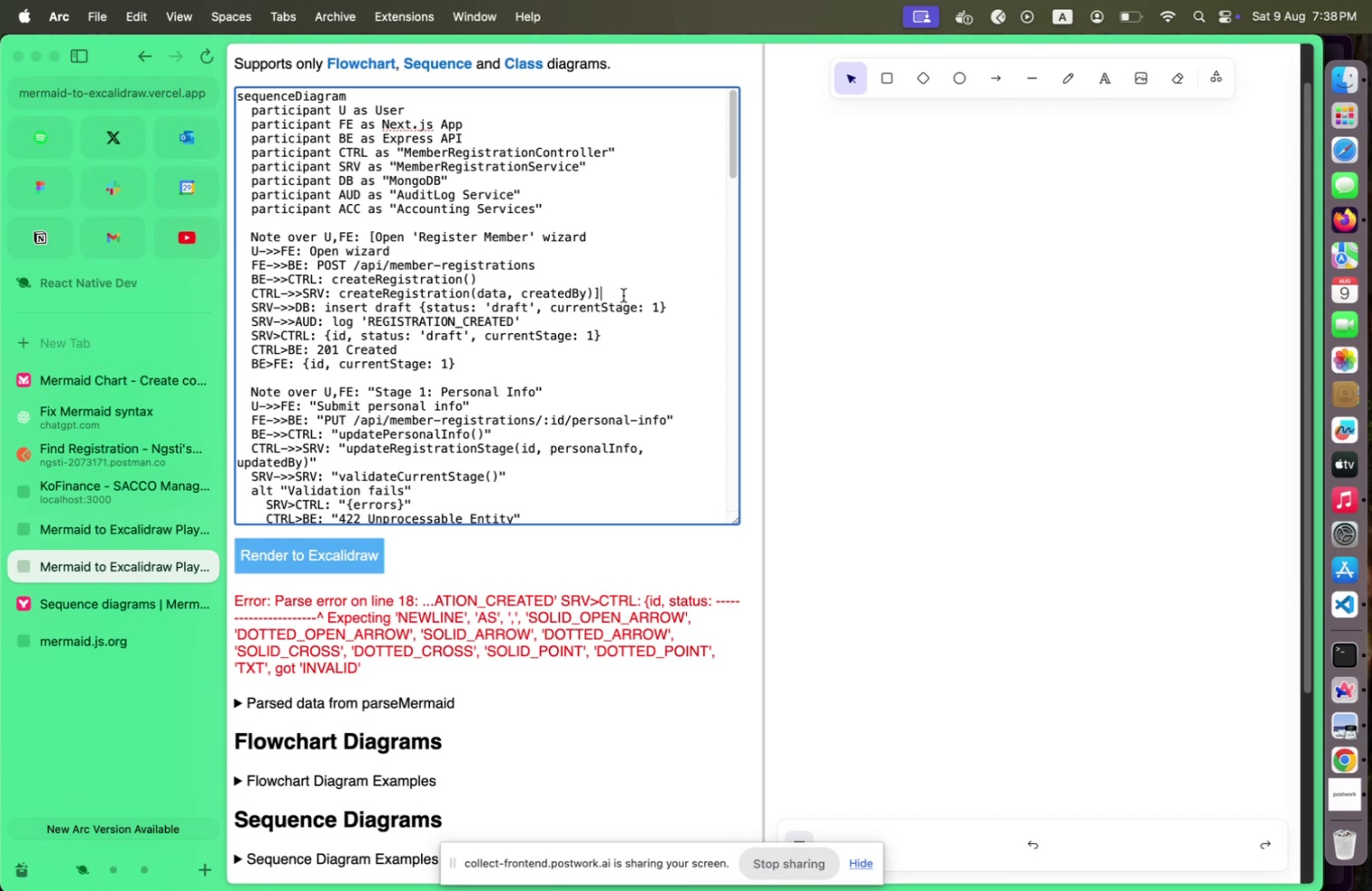 
left_click([623, 295])
 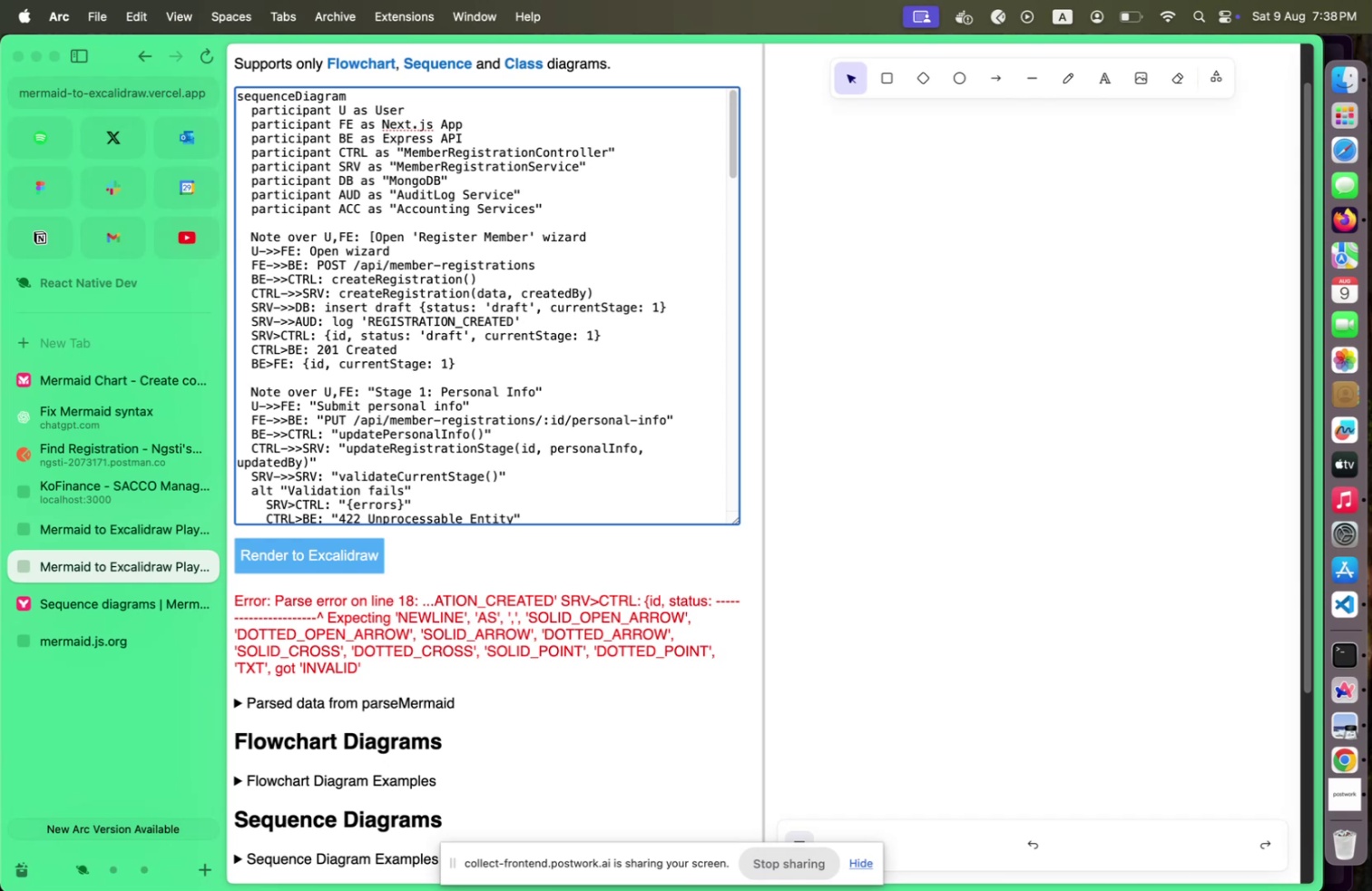 
key(Shift+Backspace)
 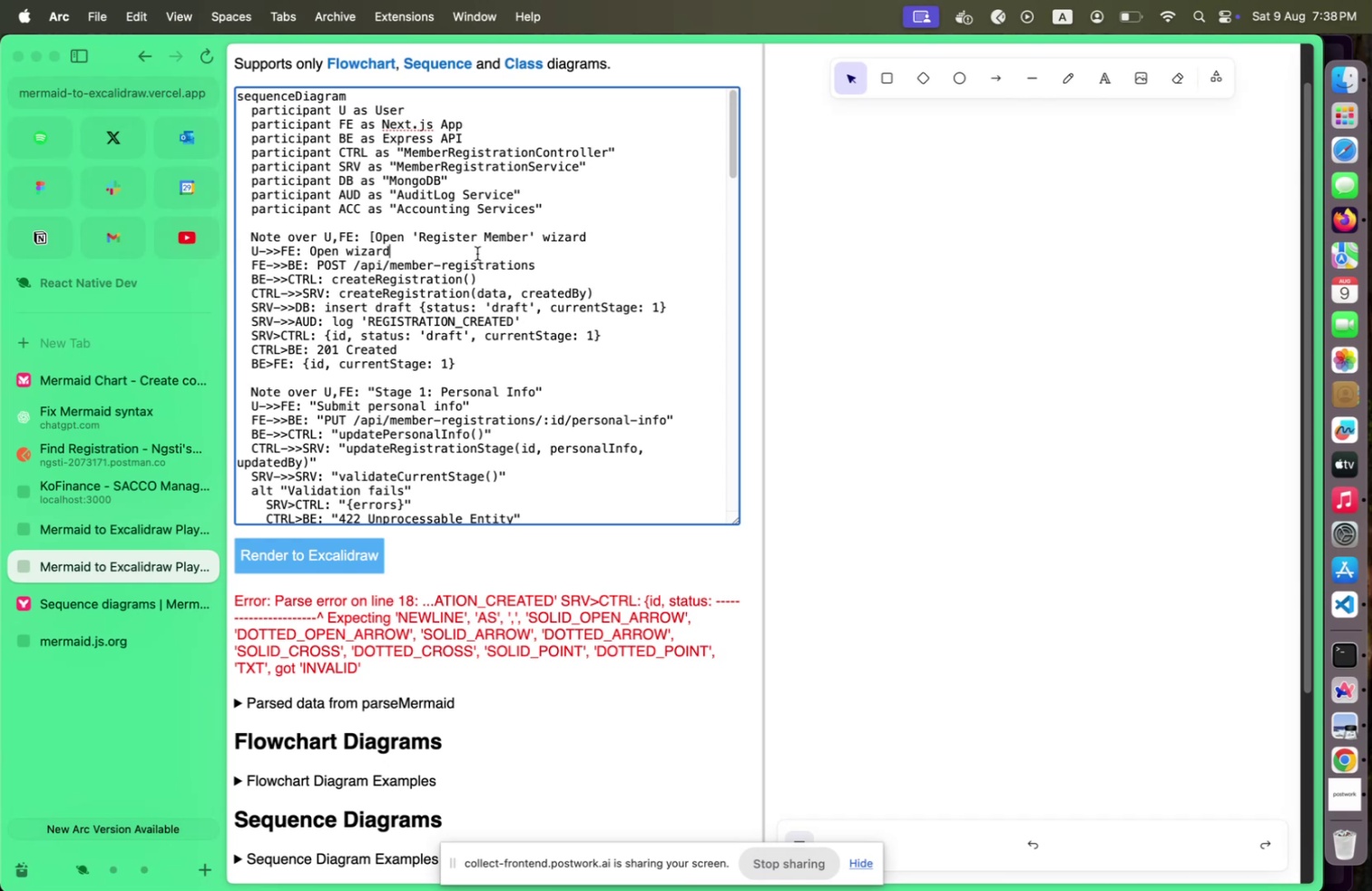 
left_click([477, 253])
 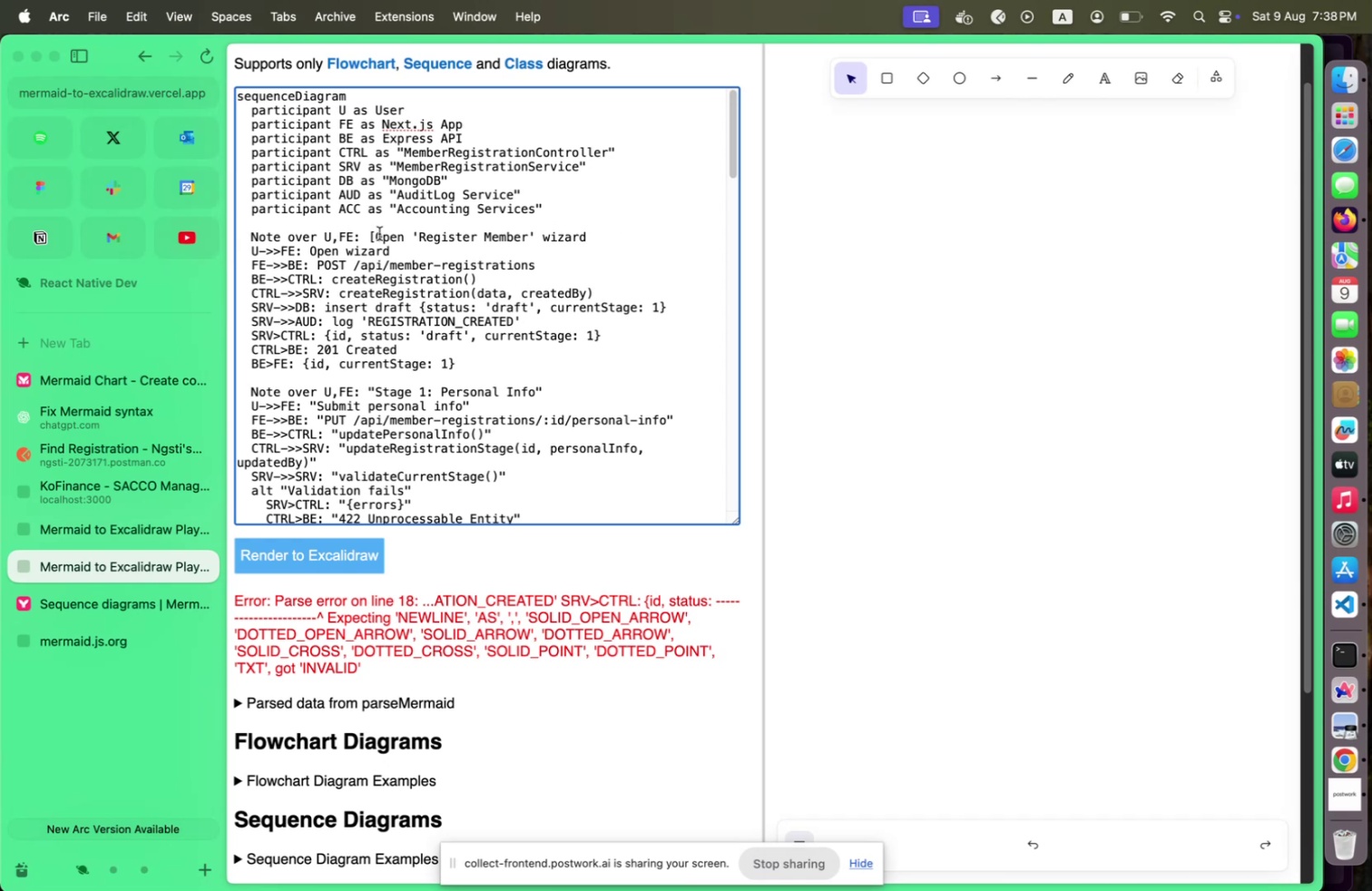 
left_click([379, 233])
 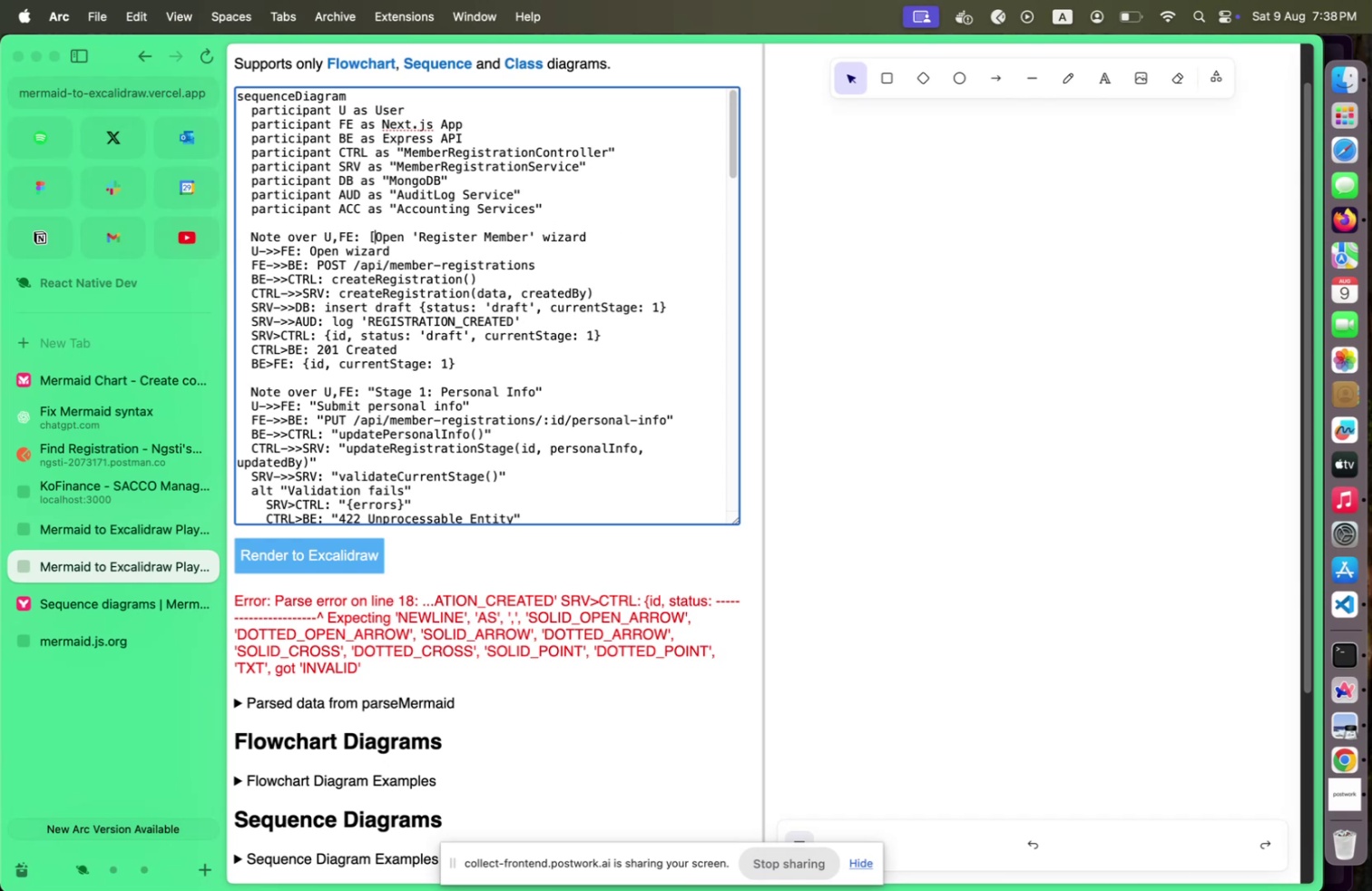 
key(Shift+ArrowLeft)
 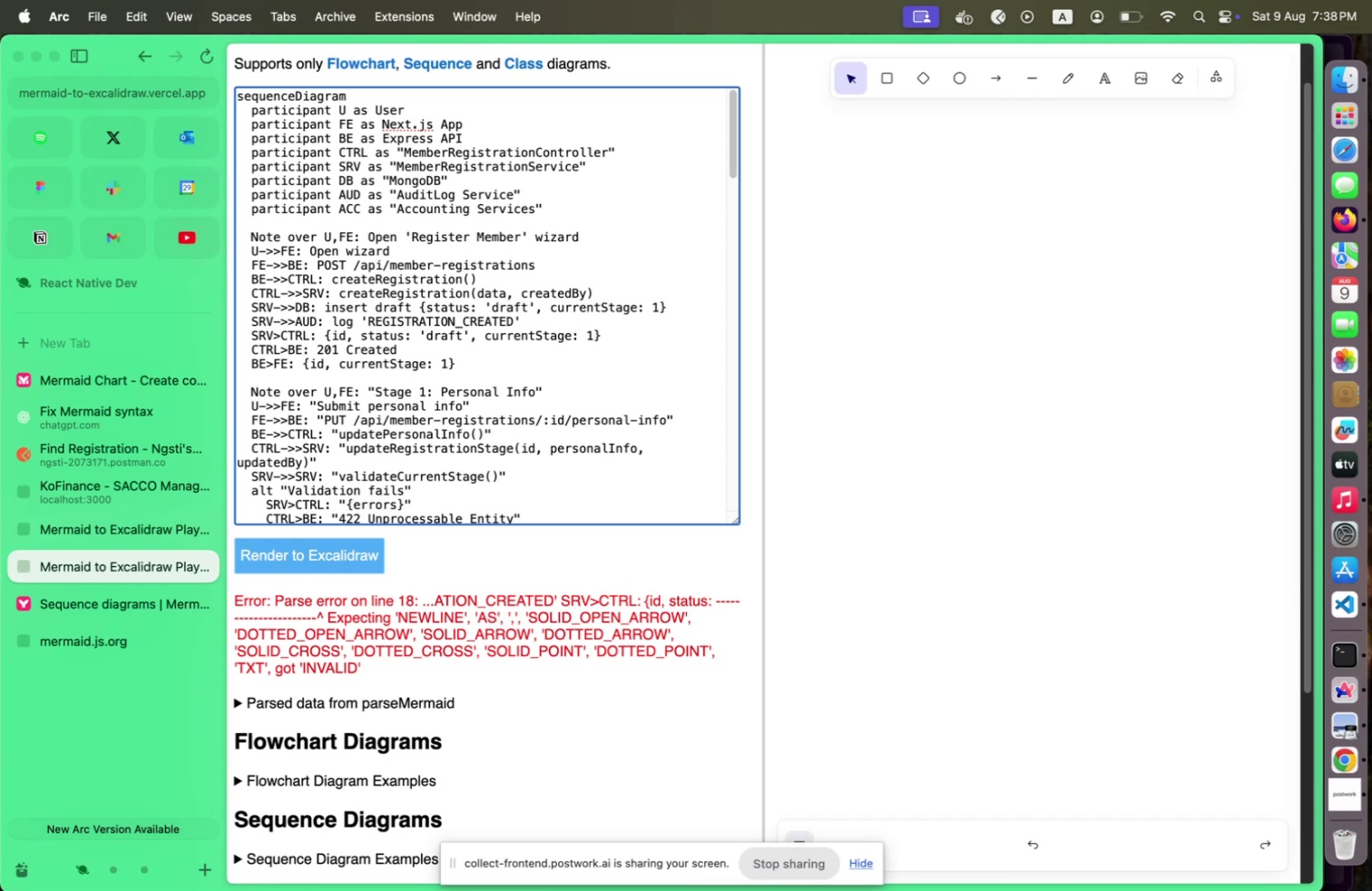 
key(Shift+Backspace)
 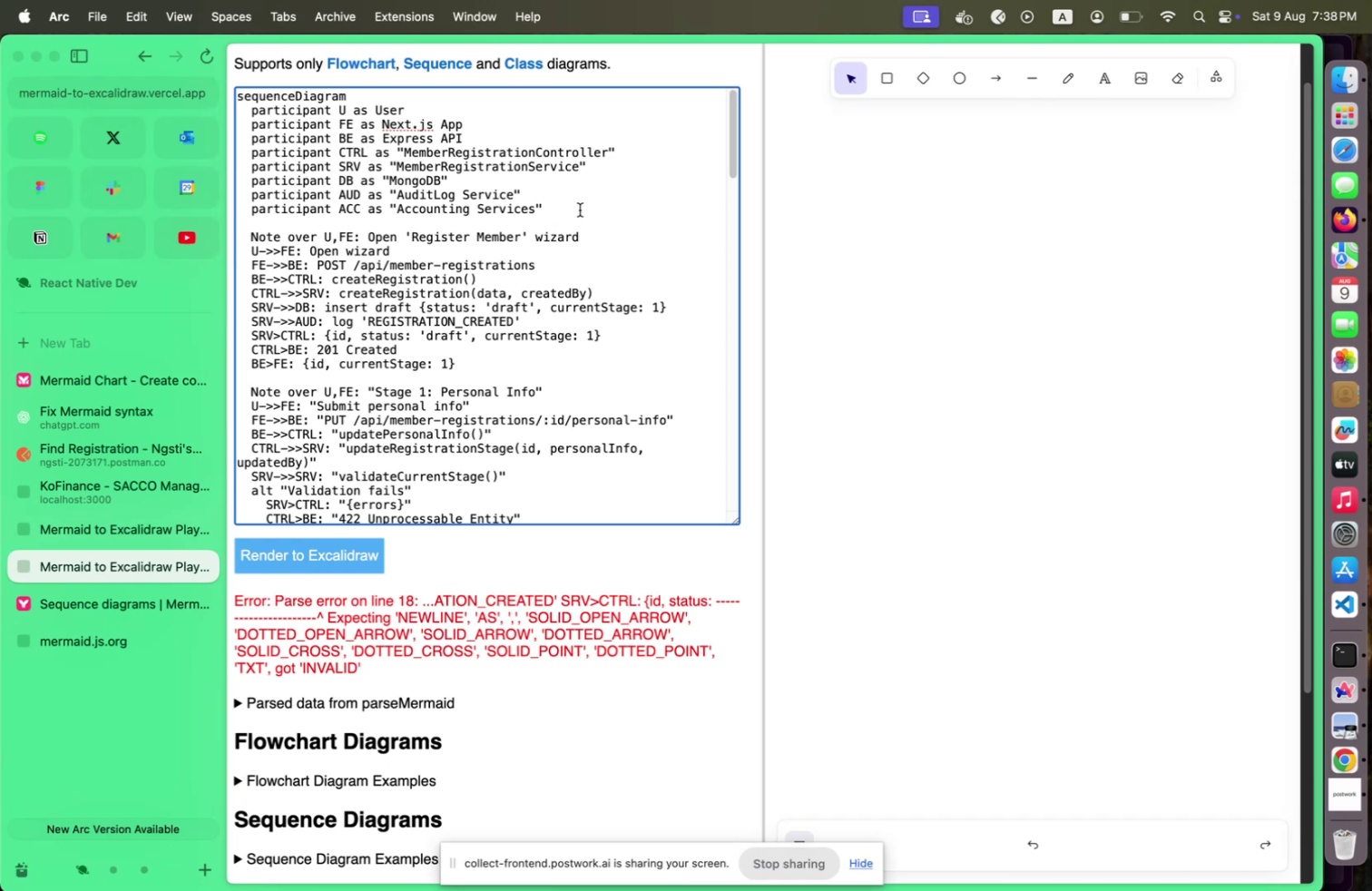 
left_click([580, 210])
 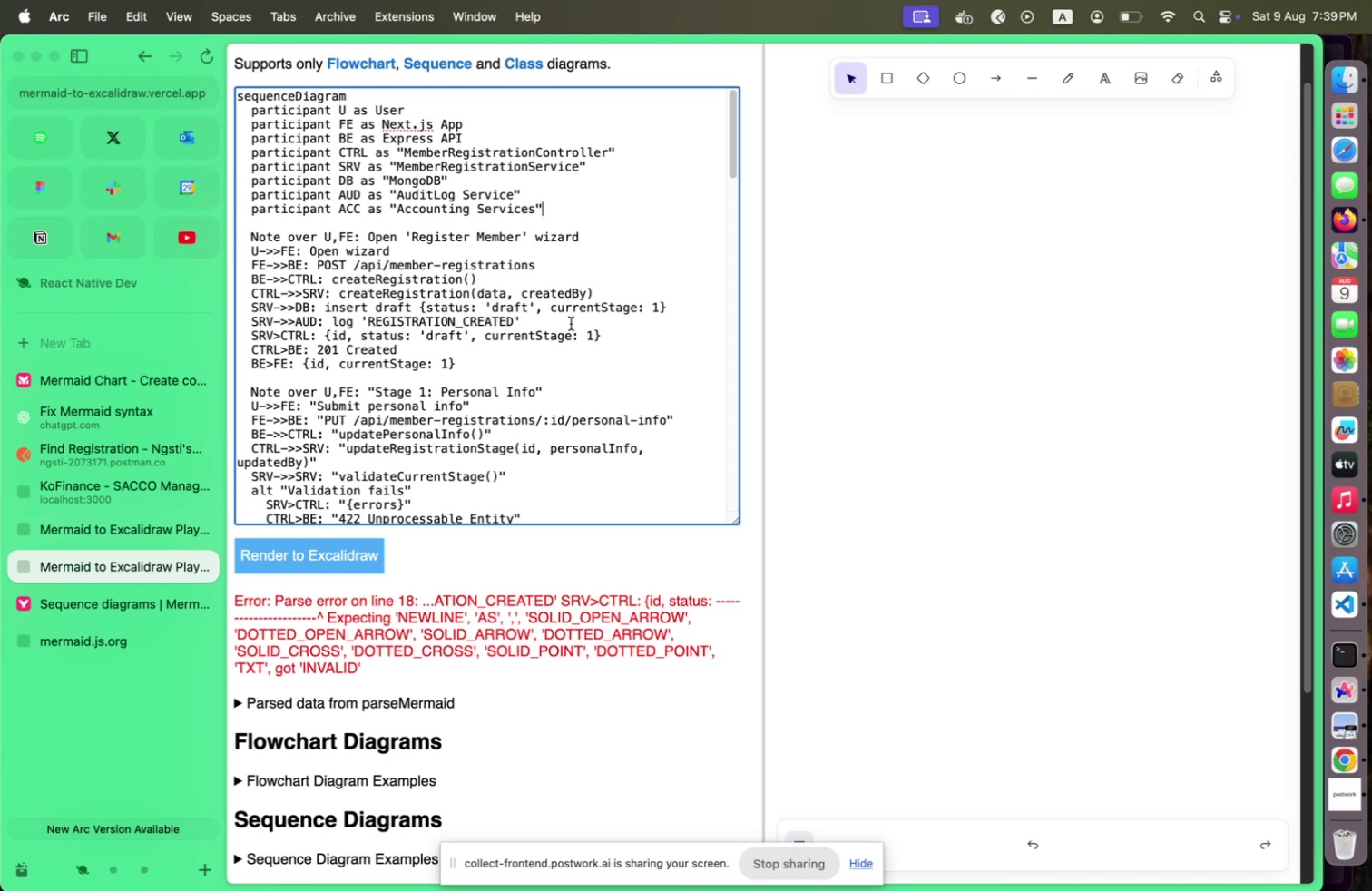 
wait(27.84)
 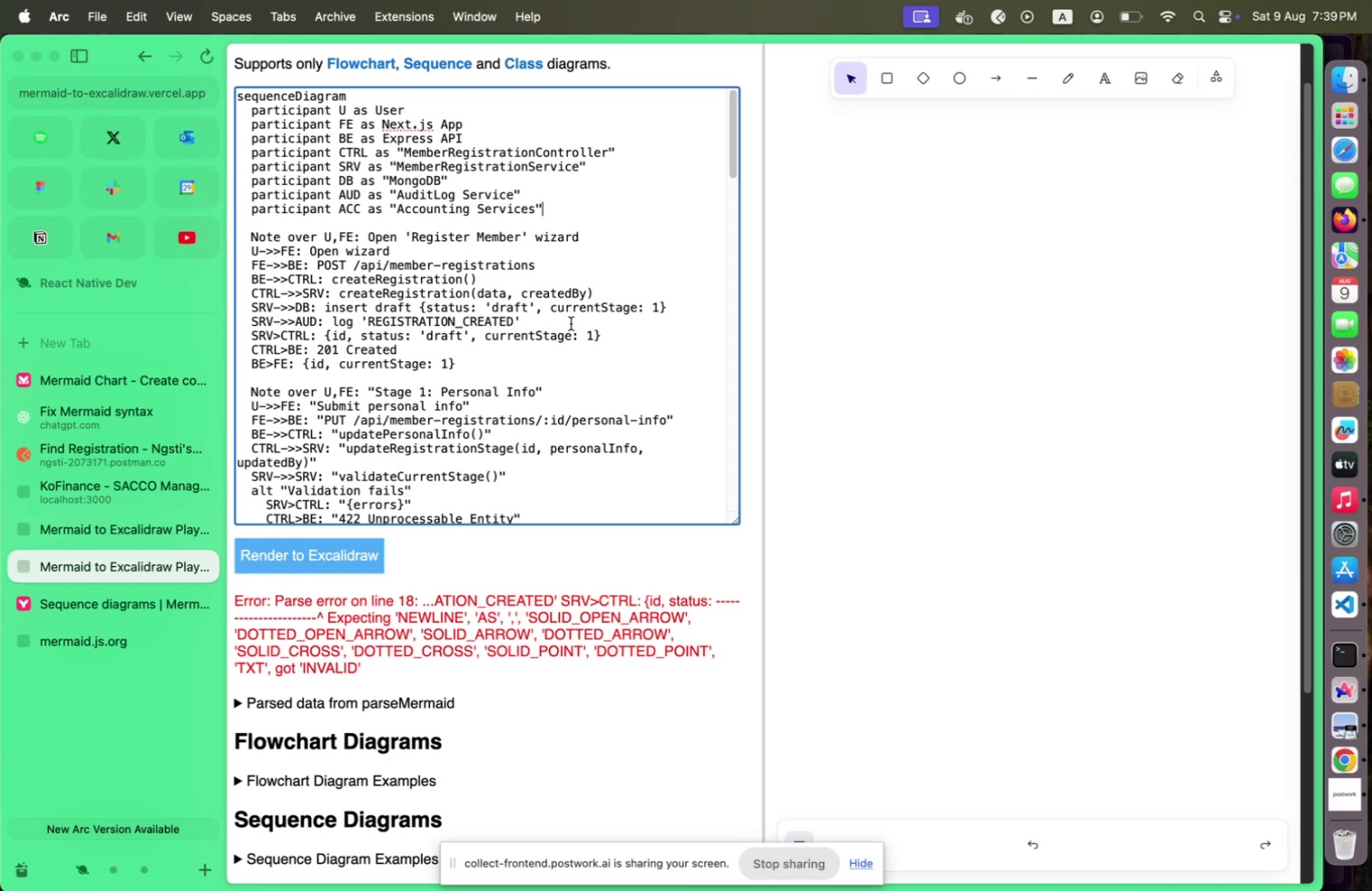 
left_click([279, 340])
 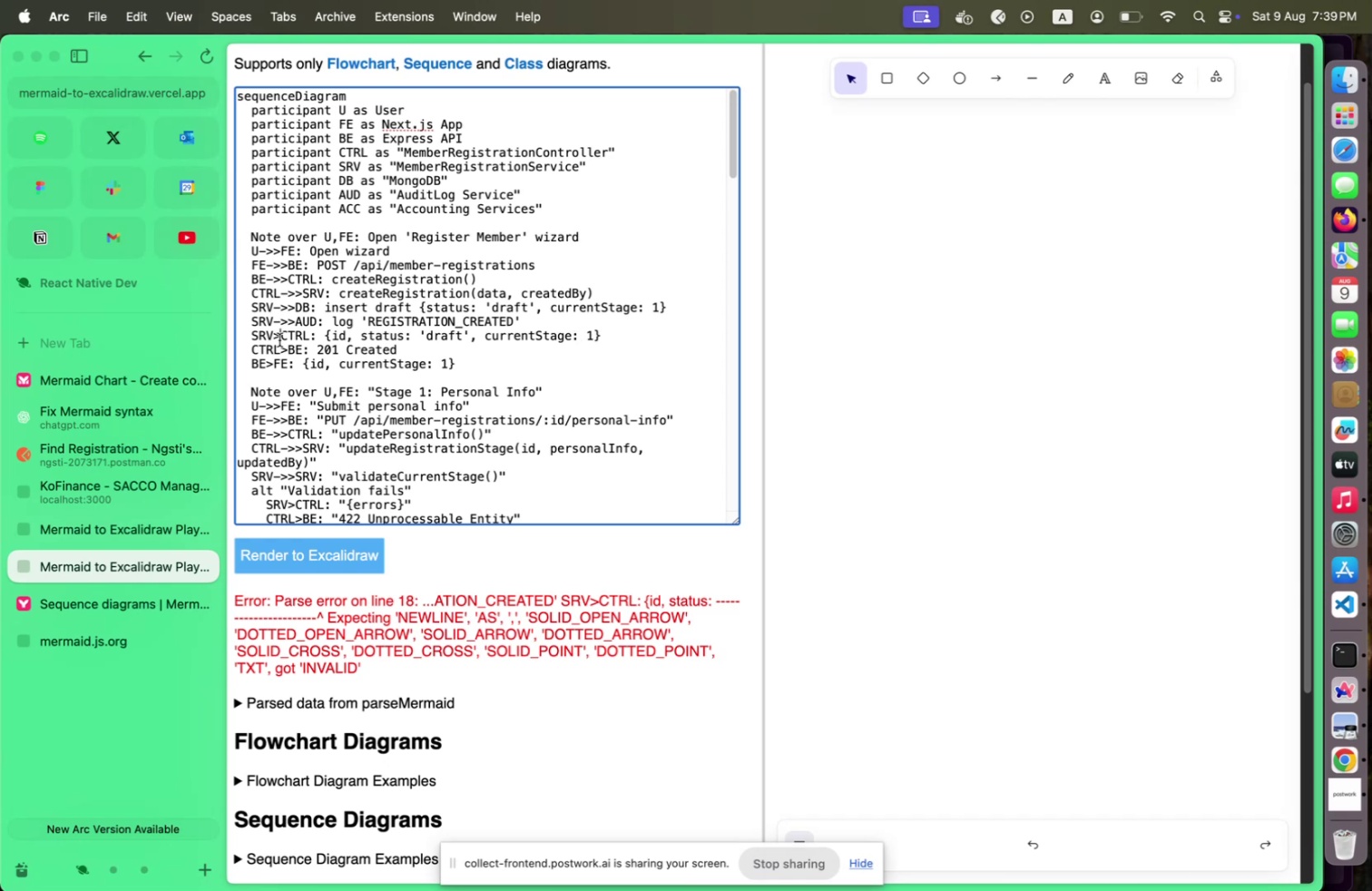 
key(Shift+ArrowLeft)
 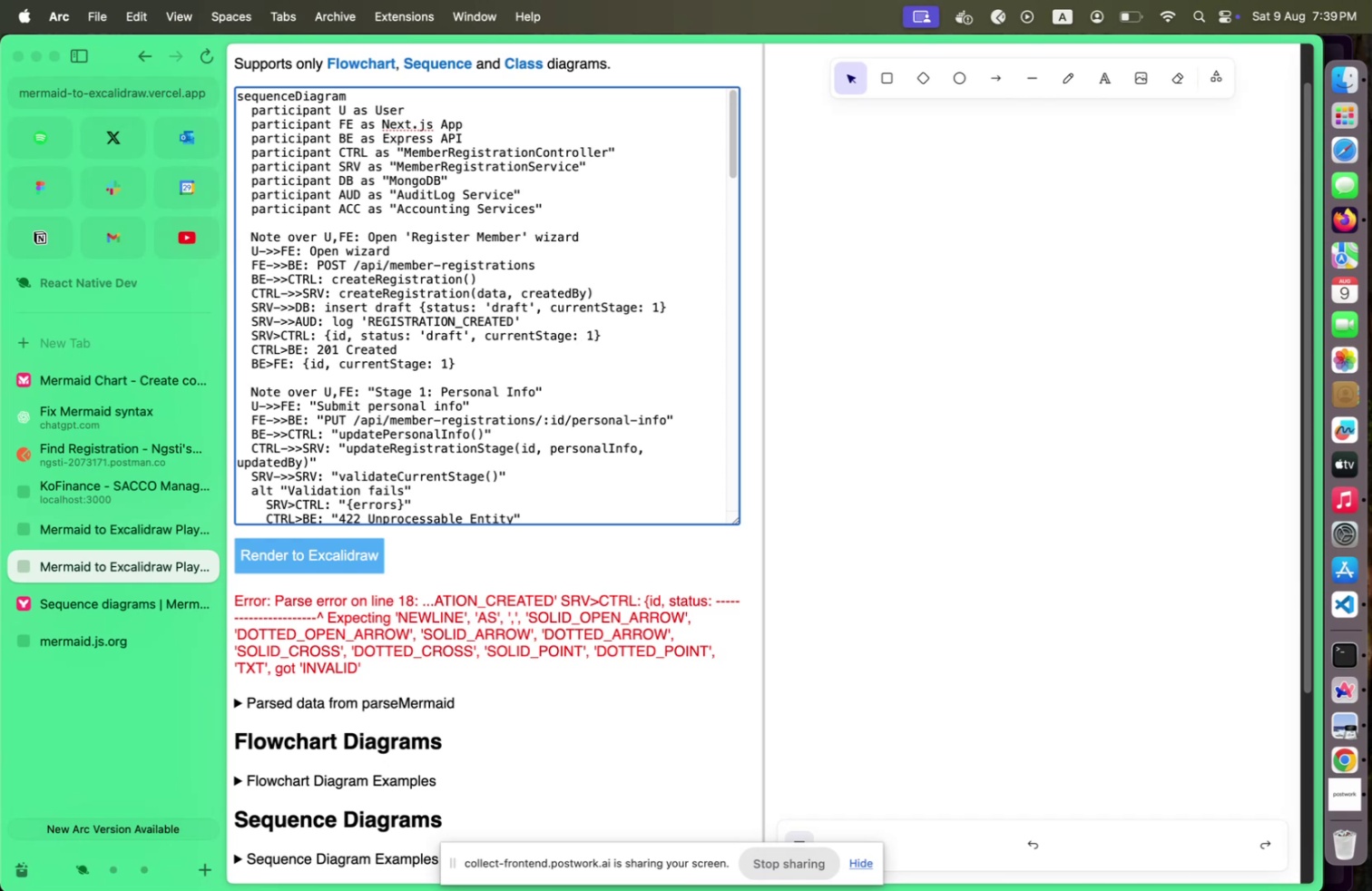 
key(Shift+Minus)
 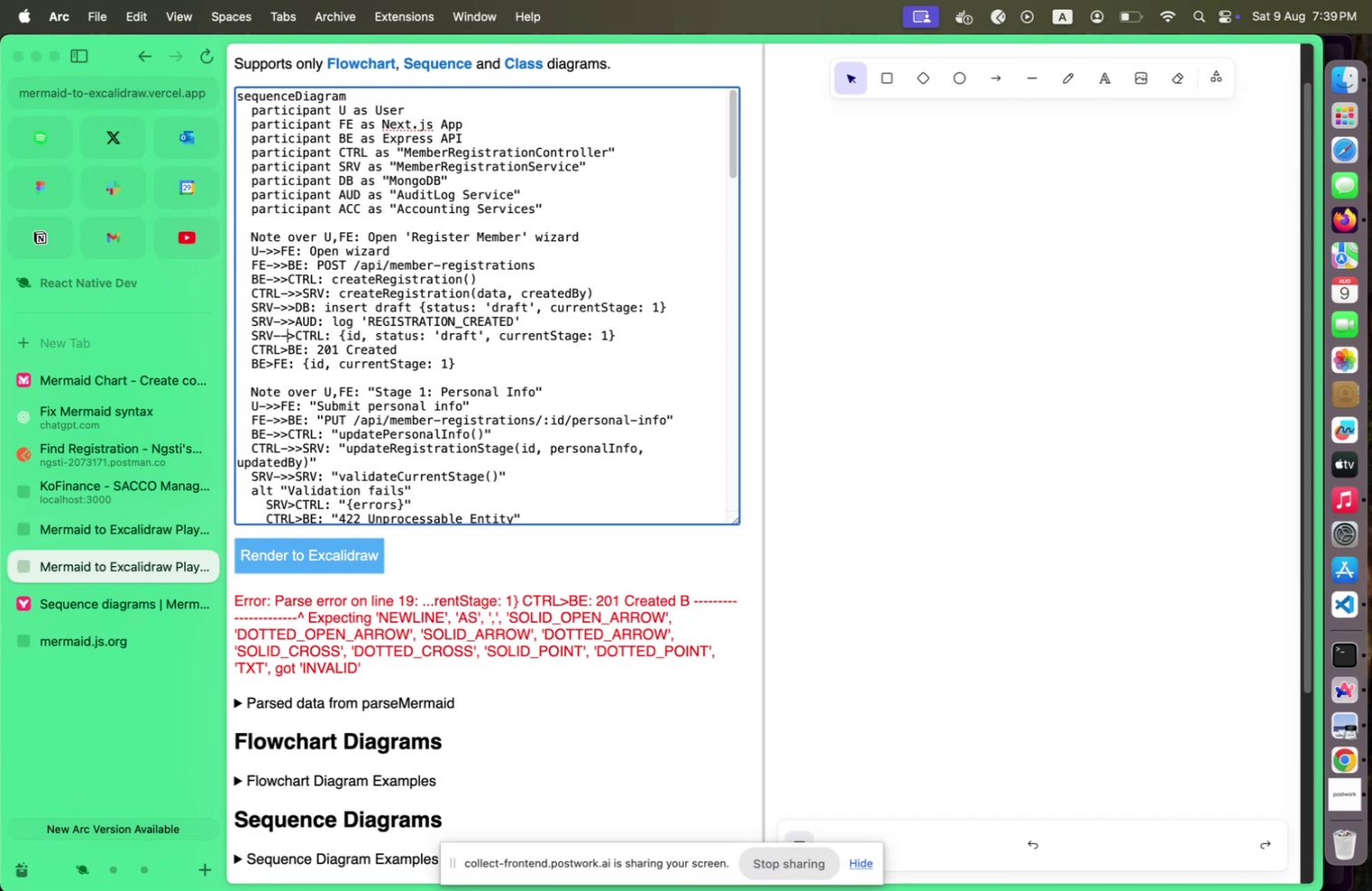 
key(Shift+Minus)
 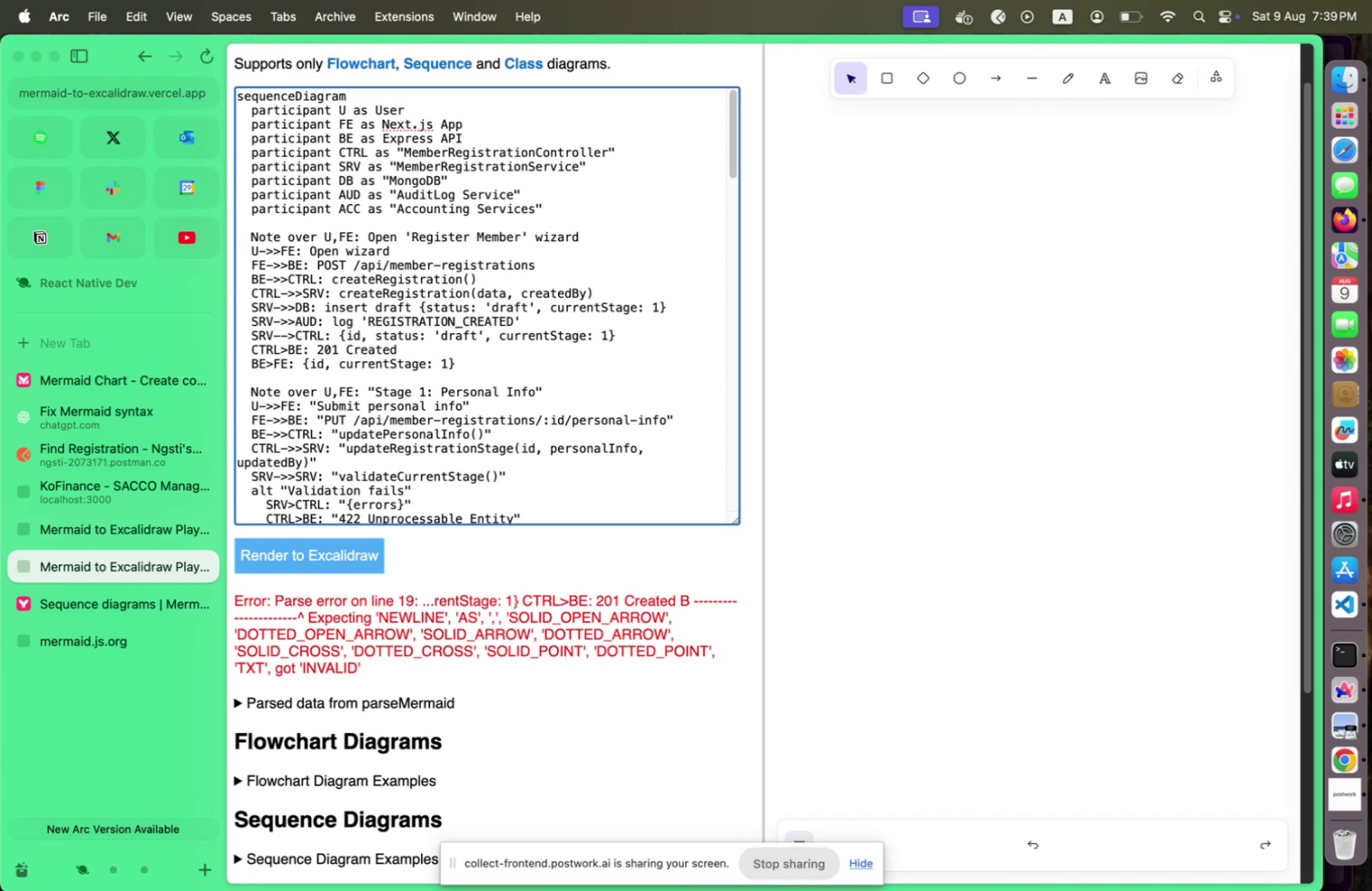 
key(Shift+Backspace)
 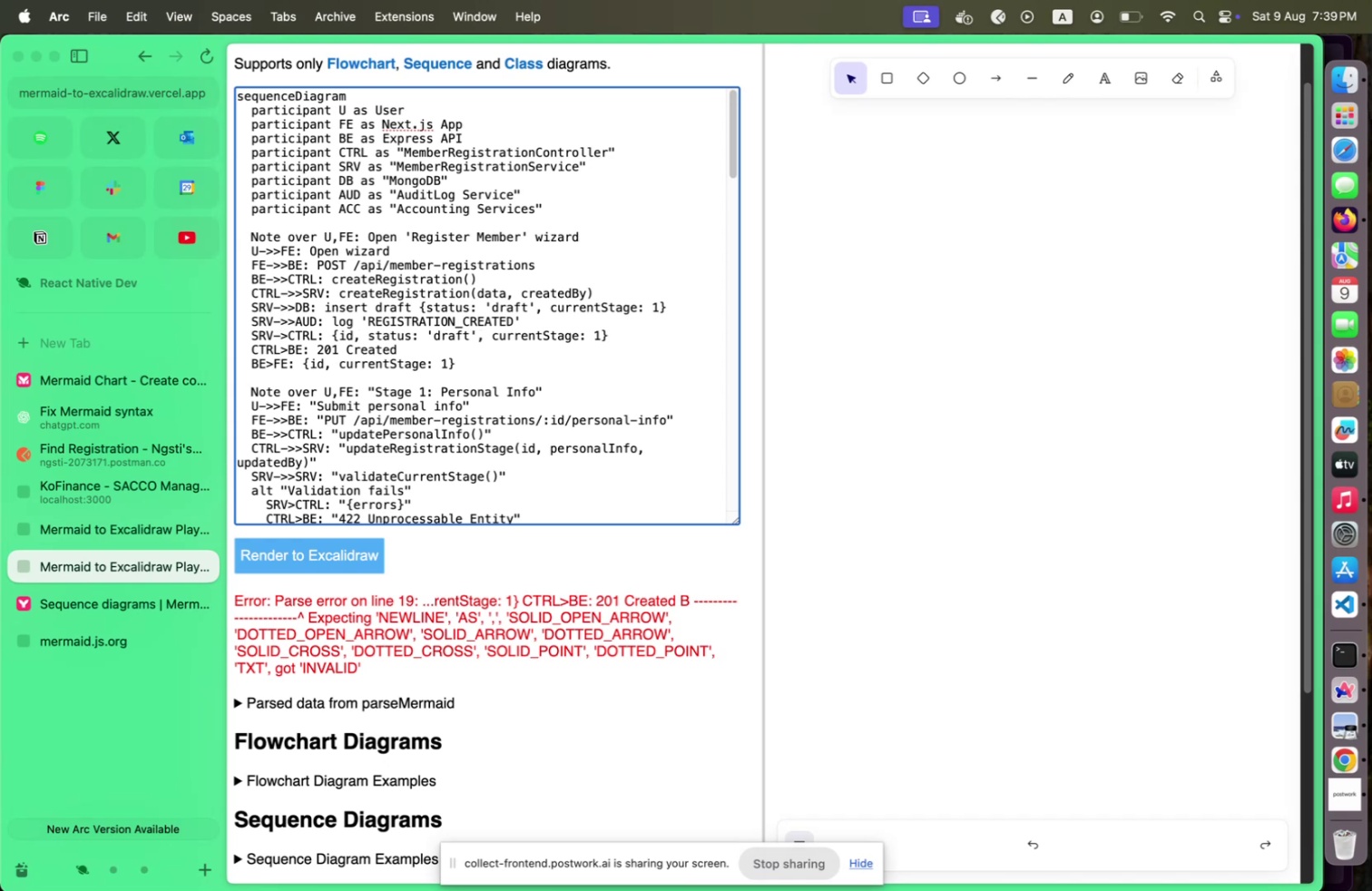 
key(Shift+Period)
 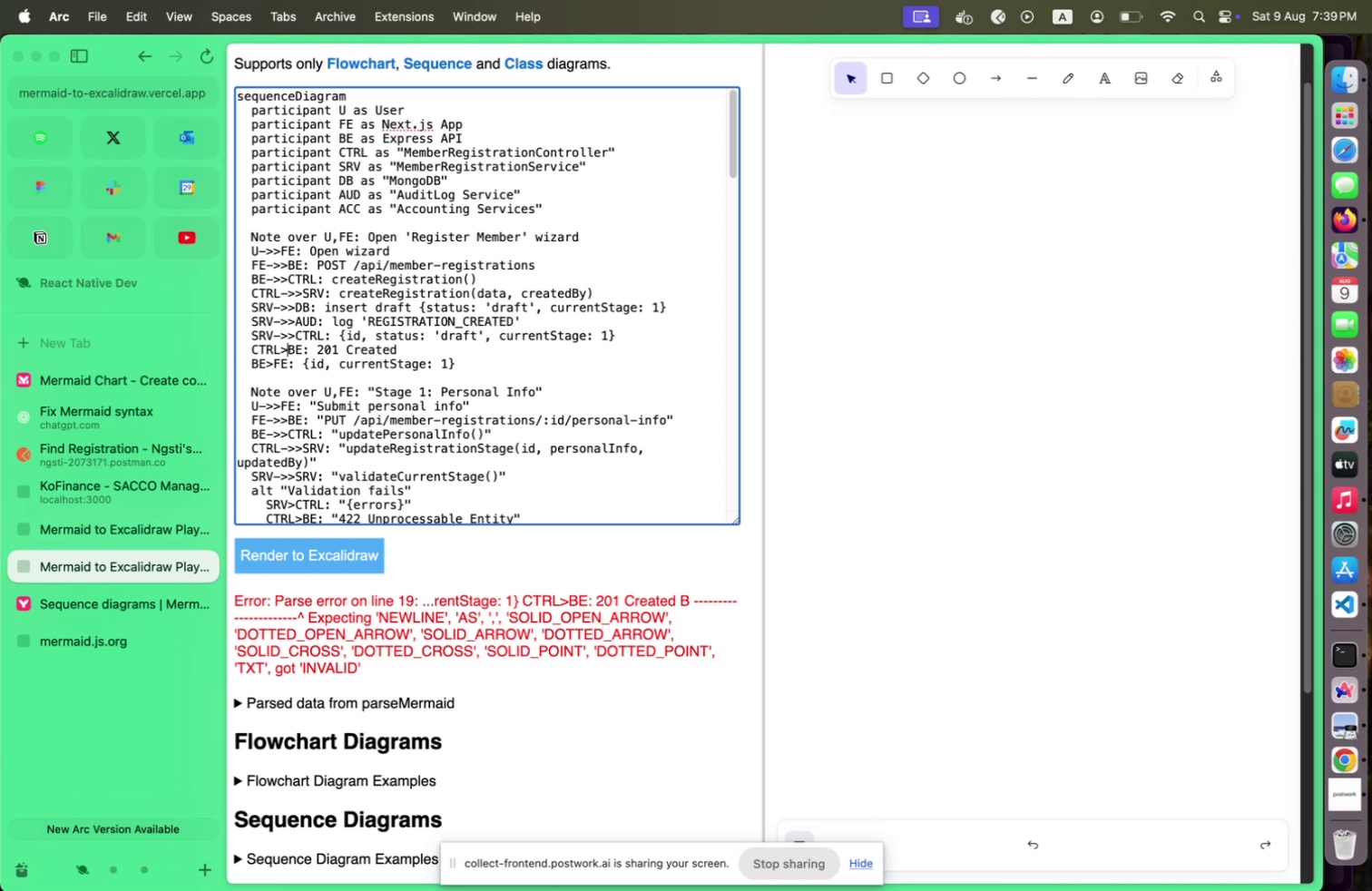 
key(Shift+ArrowDown)
 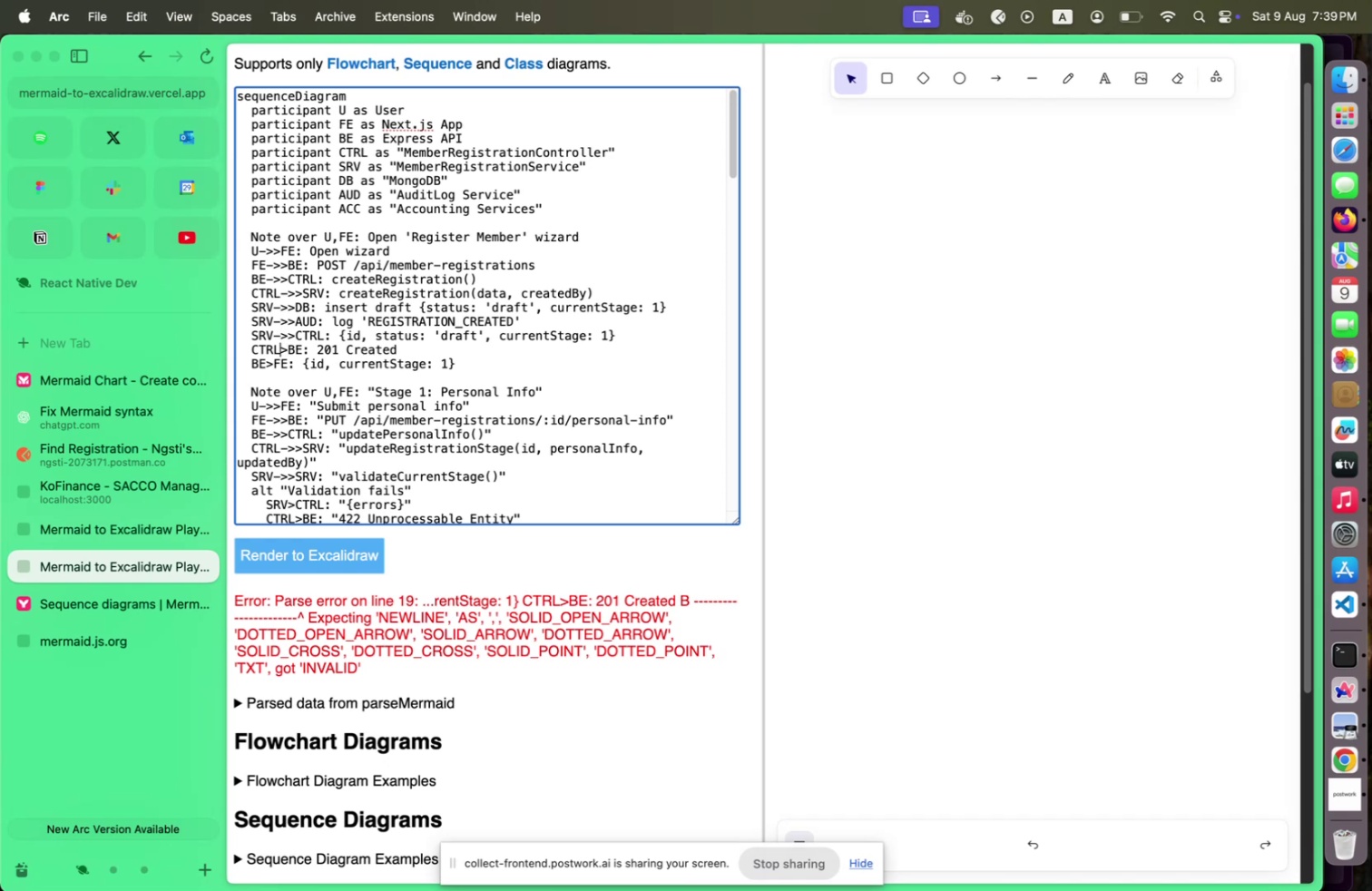 
key(Shift+ArrowLeft)
 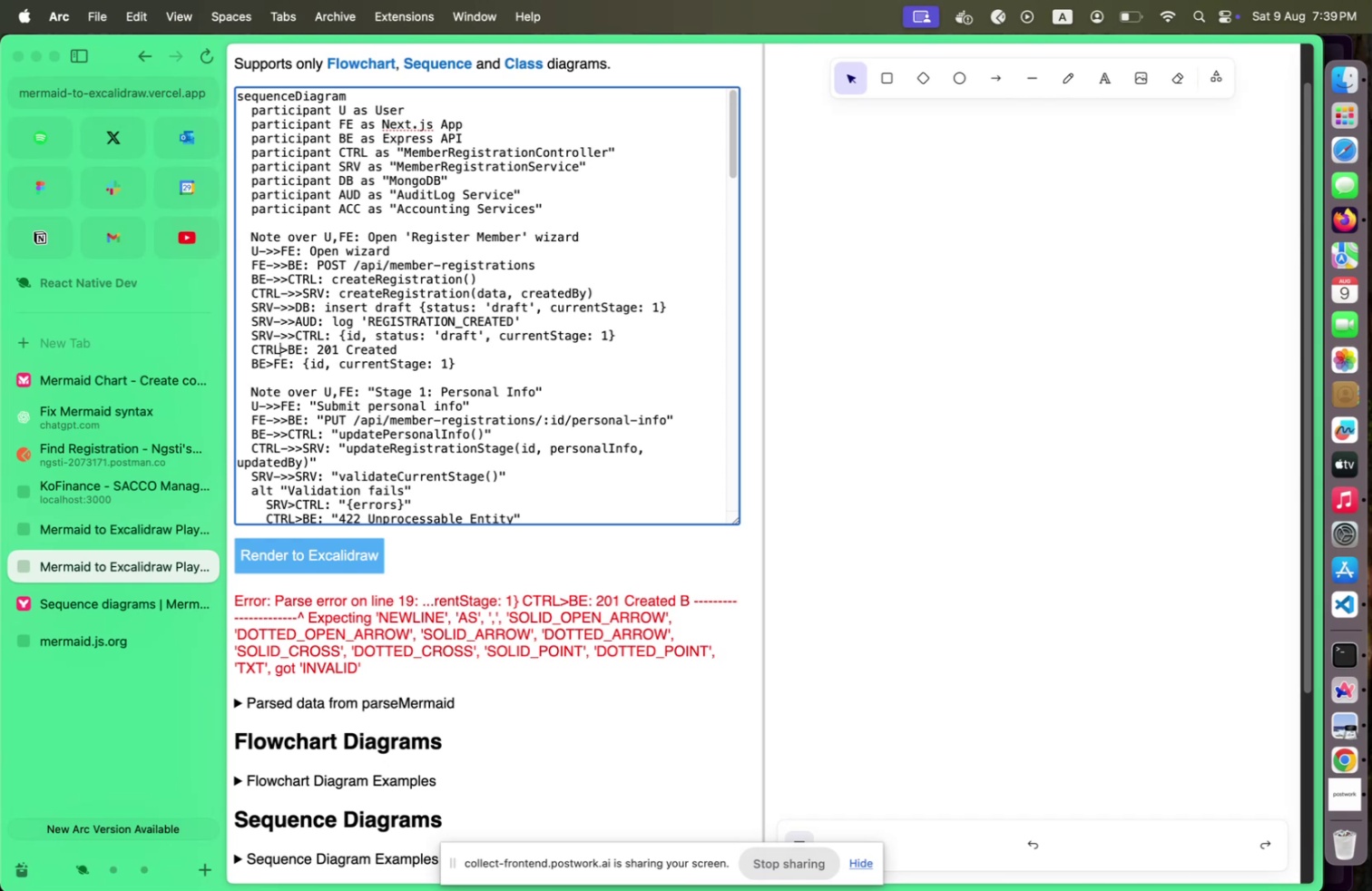 
key(Shift+Minus)
 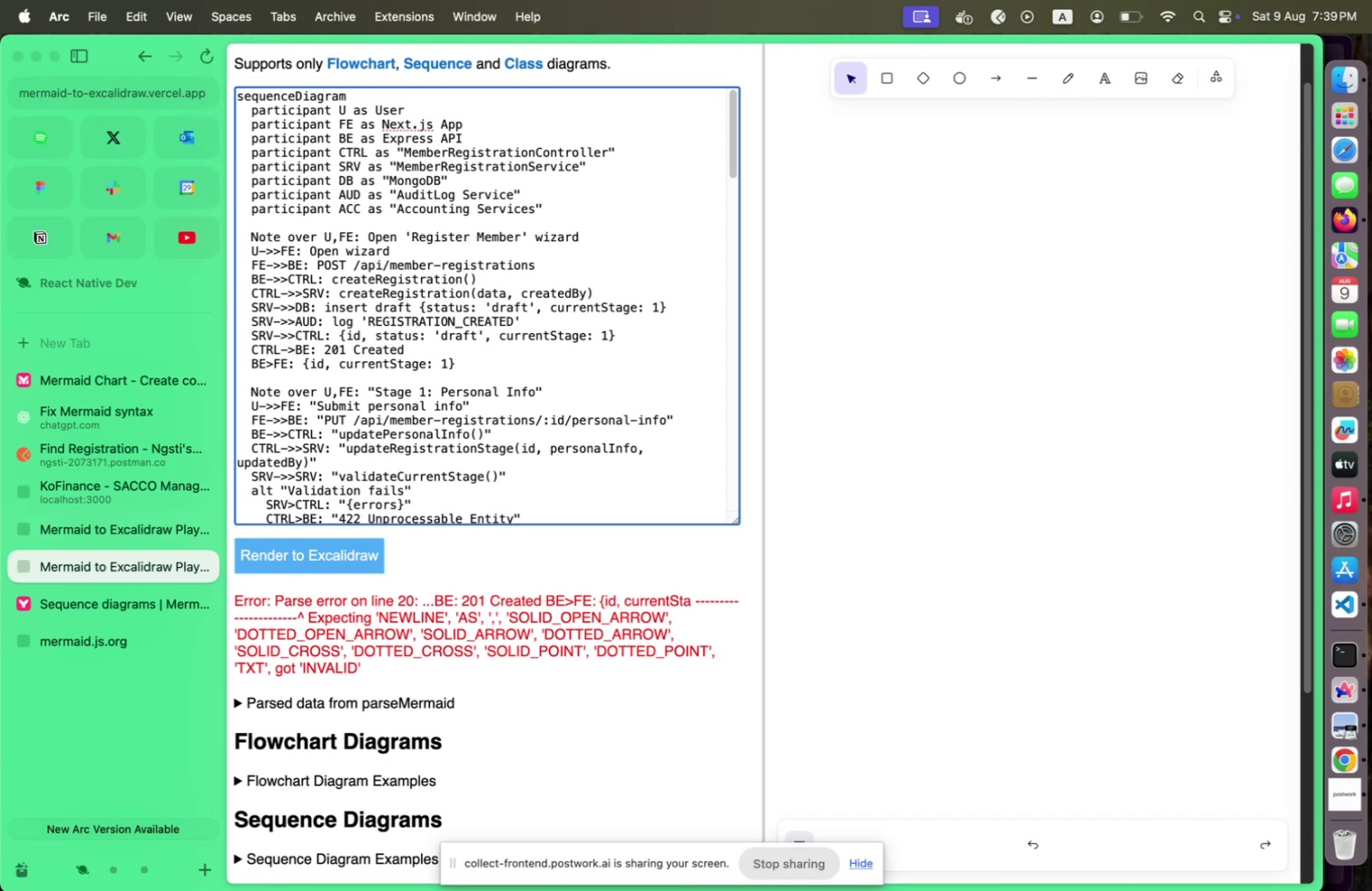 
key(Shift+Period)
 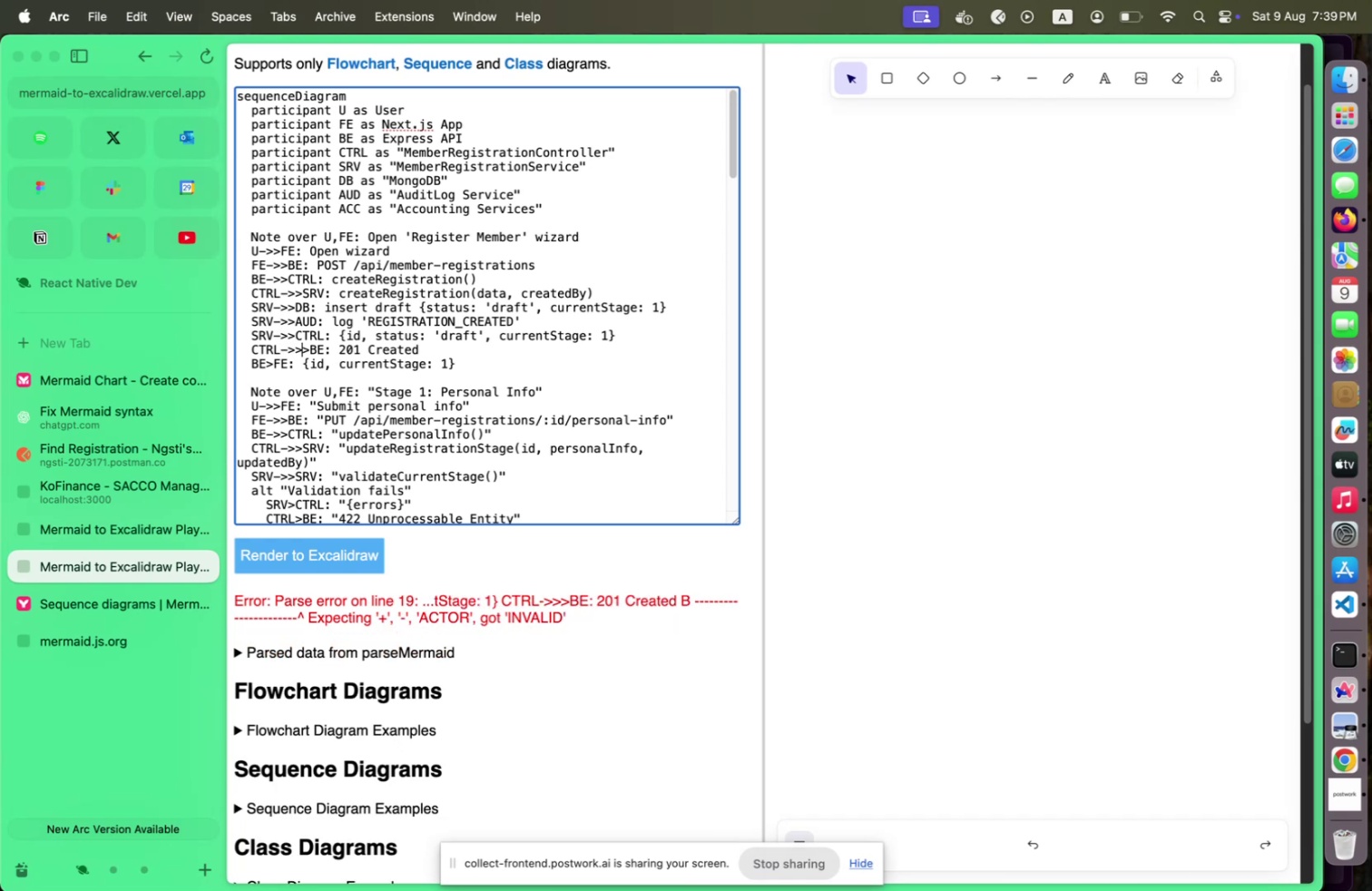 
key(Shift+Period)
 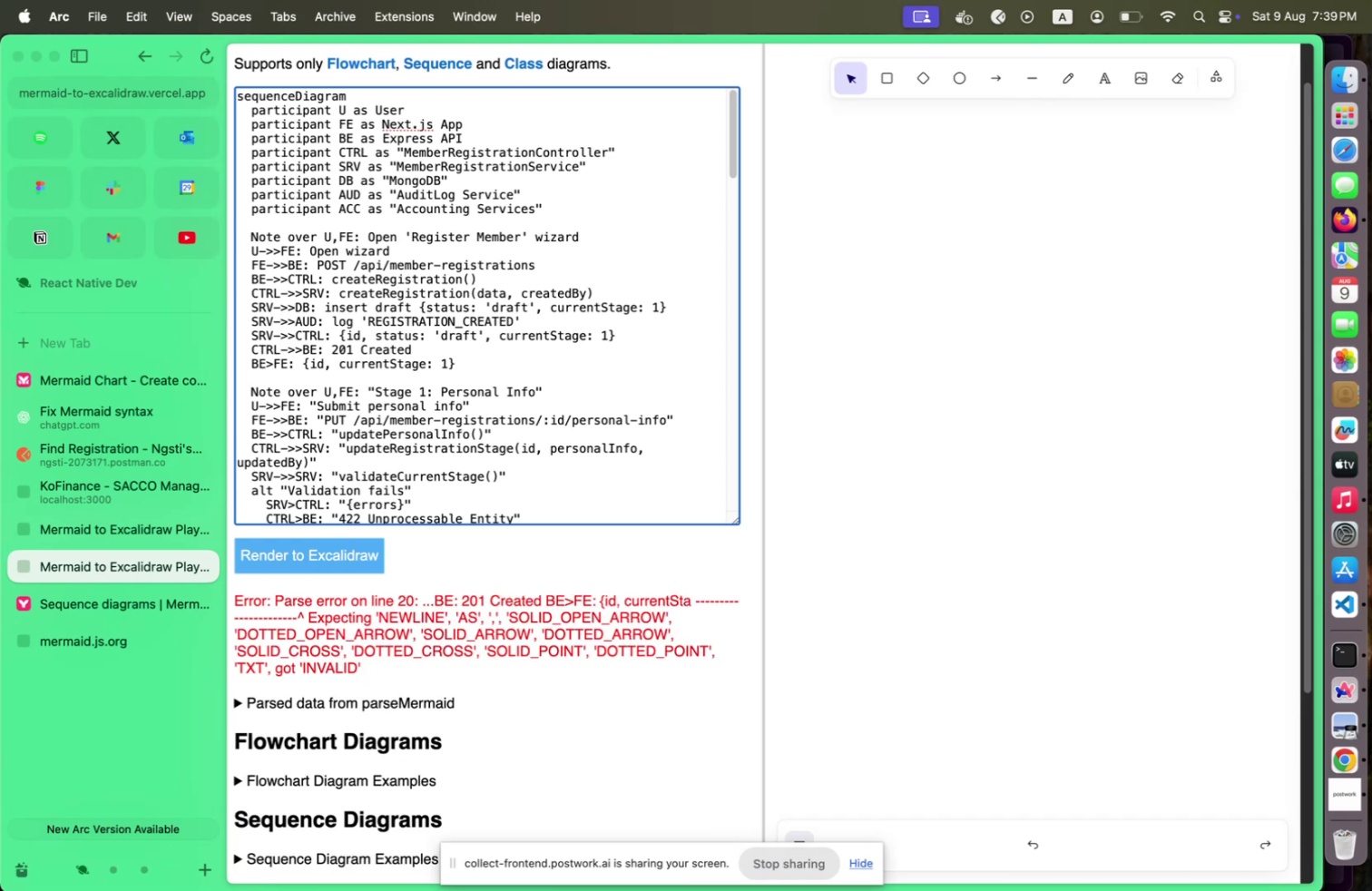 
key(Shift+Backspace)
 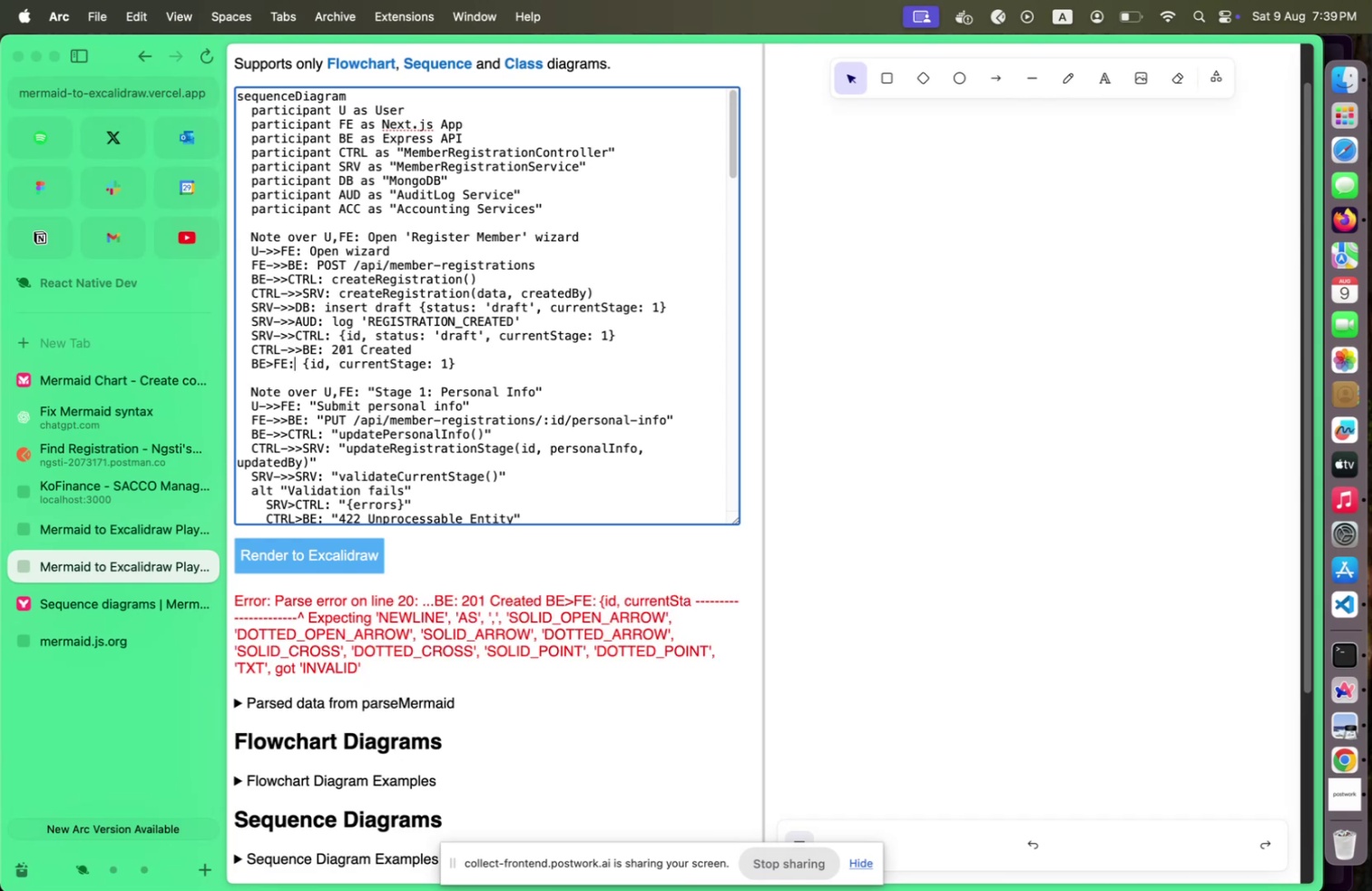 
key(Shift+ArrowDown)
 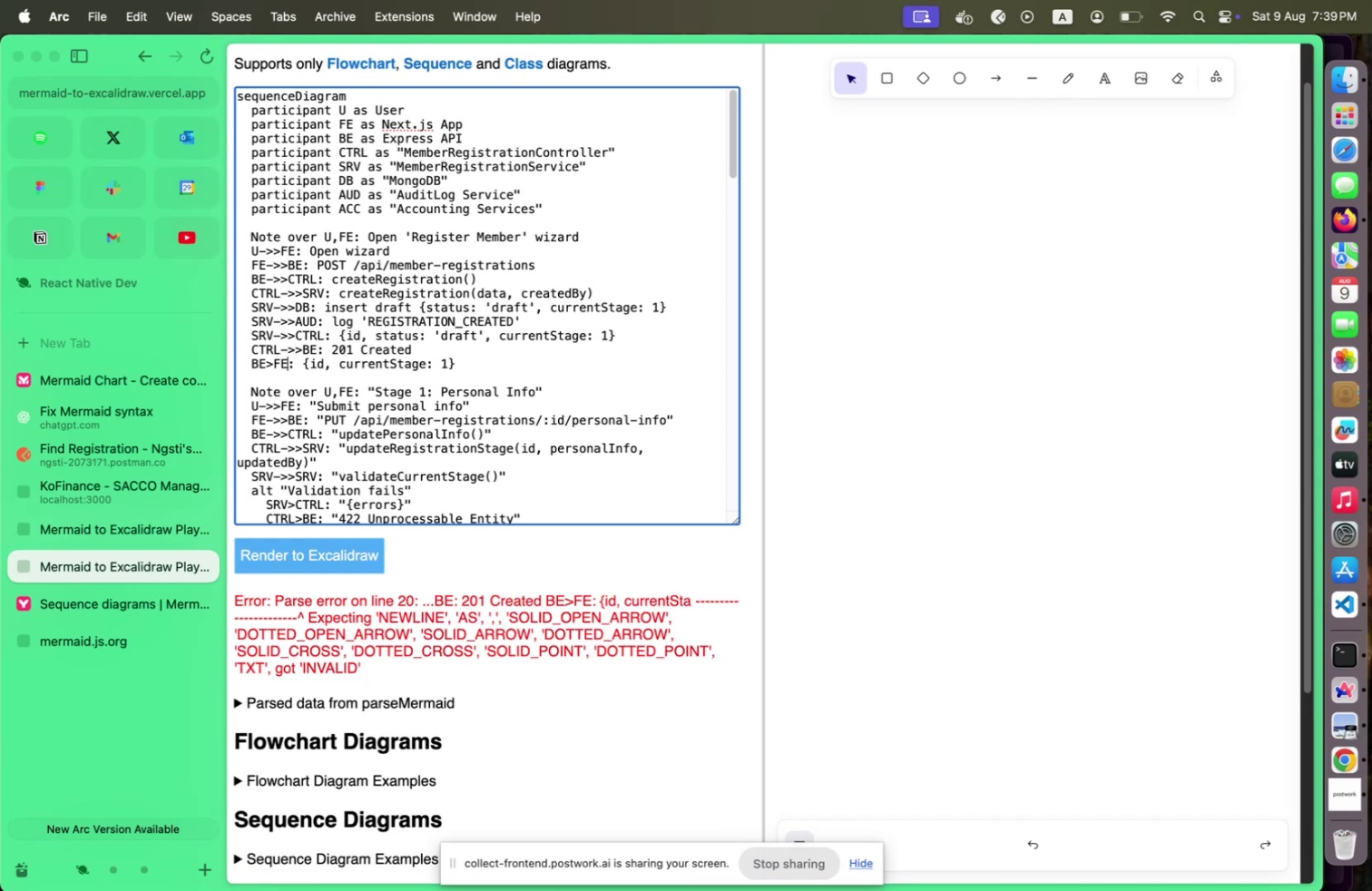 
key(Shift+ArrowLeft)
 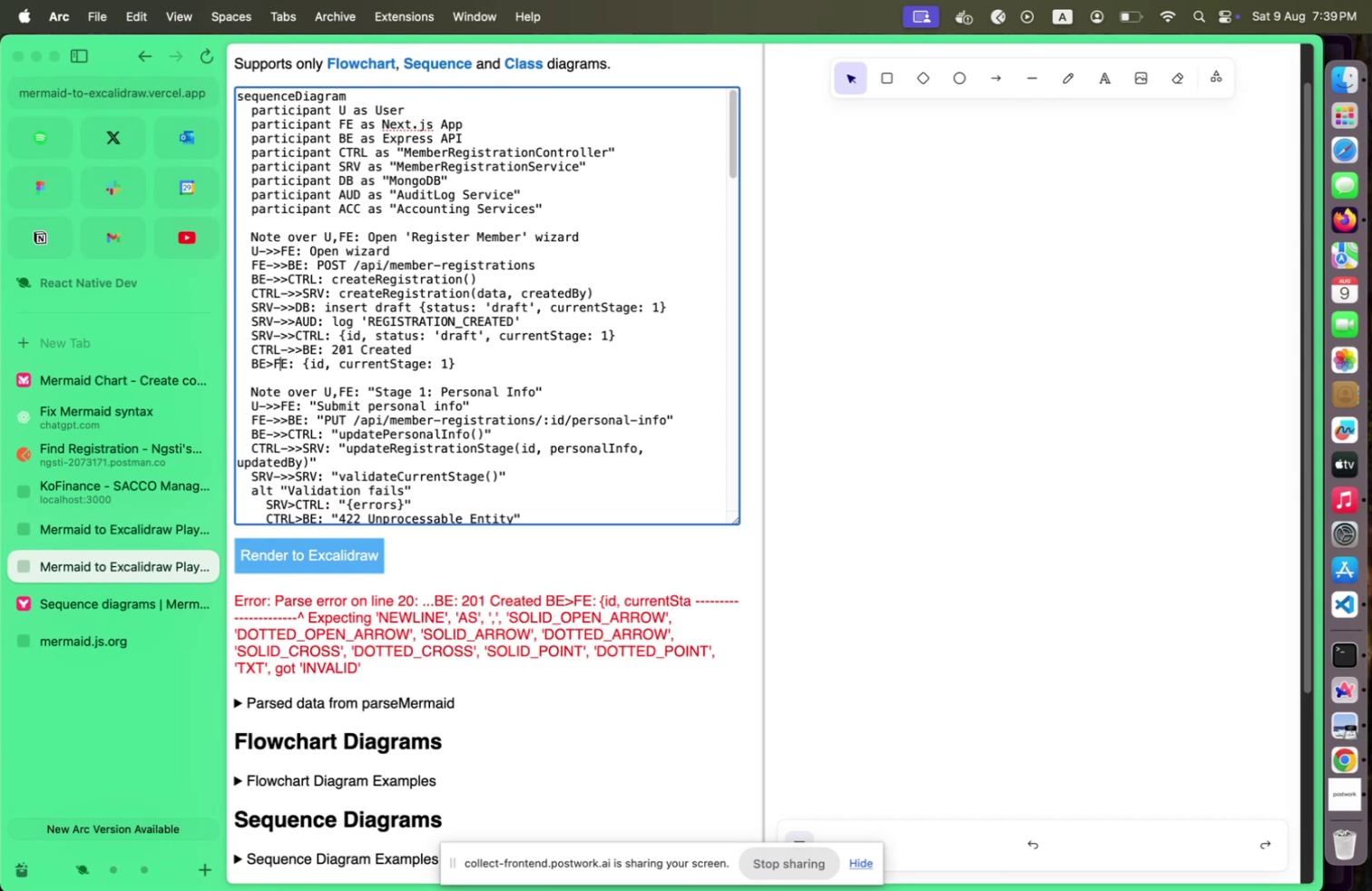 
key(Shift+ArrowLeft)
 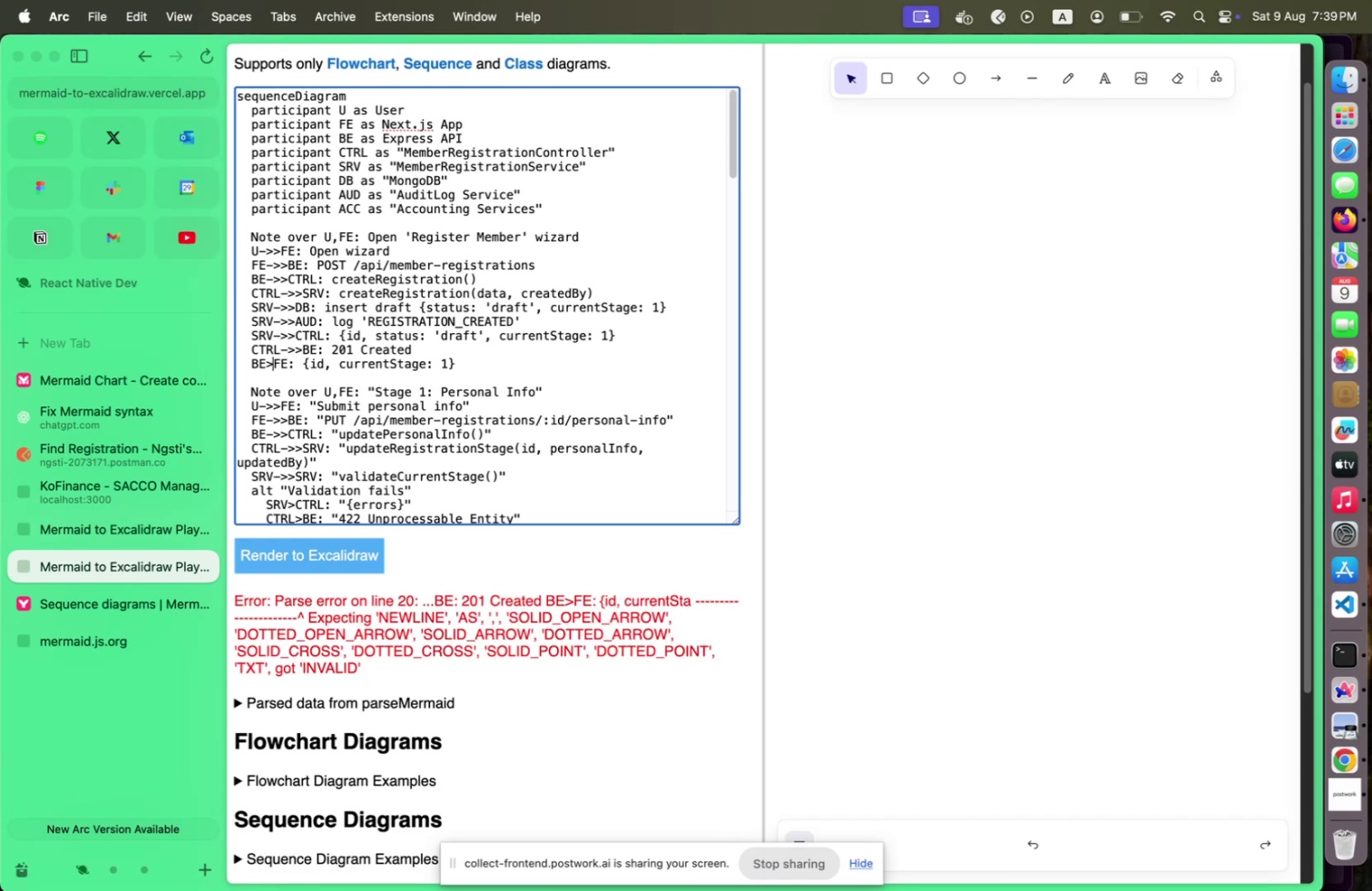 
key(Shift+ArrowLeft)
 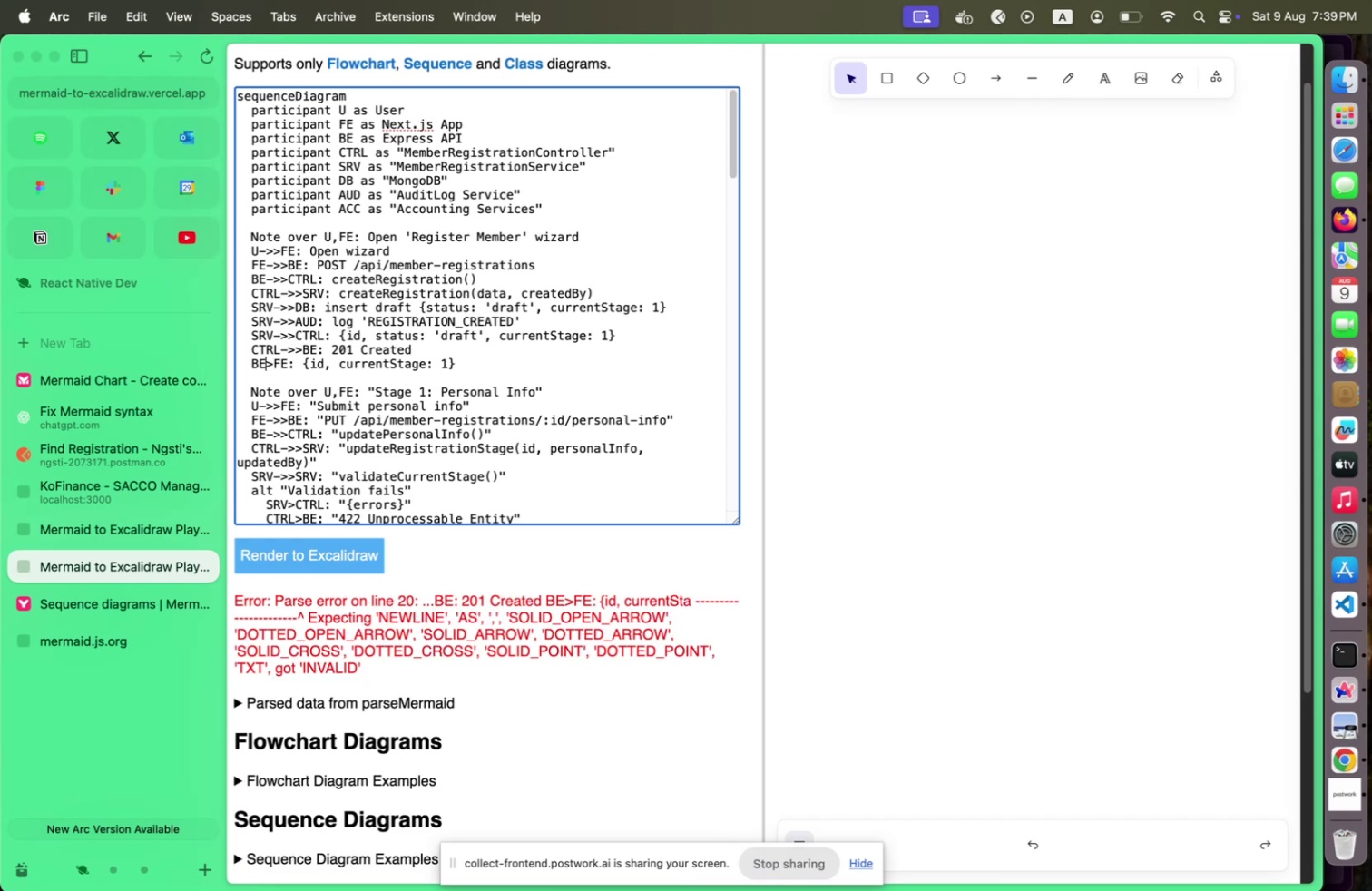 
key(Shift+ArrowLeft)
 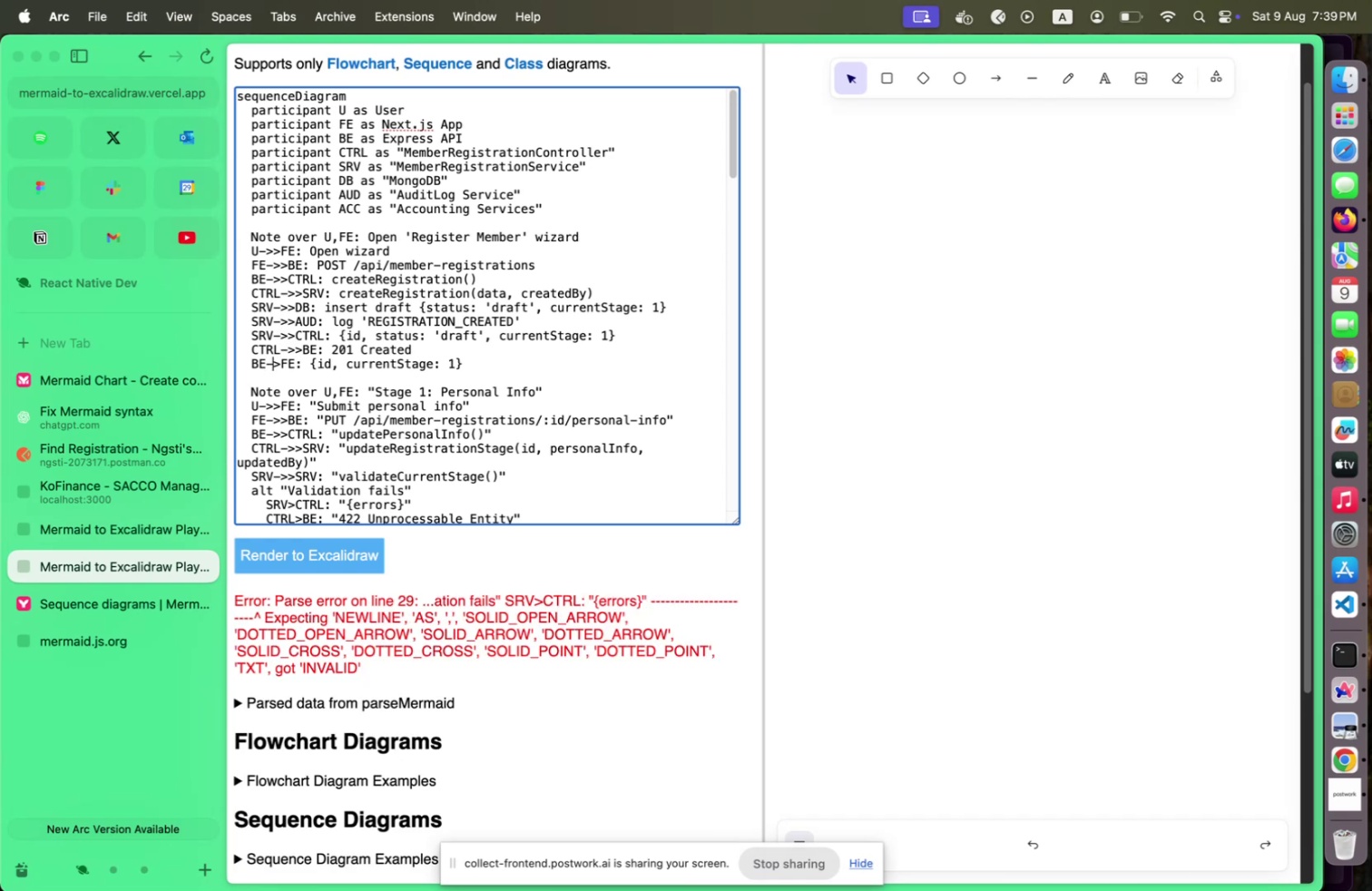 
key(Shift+Minus)
 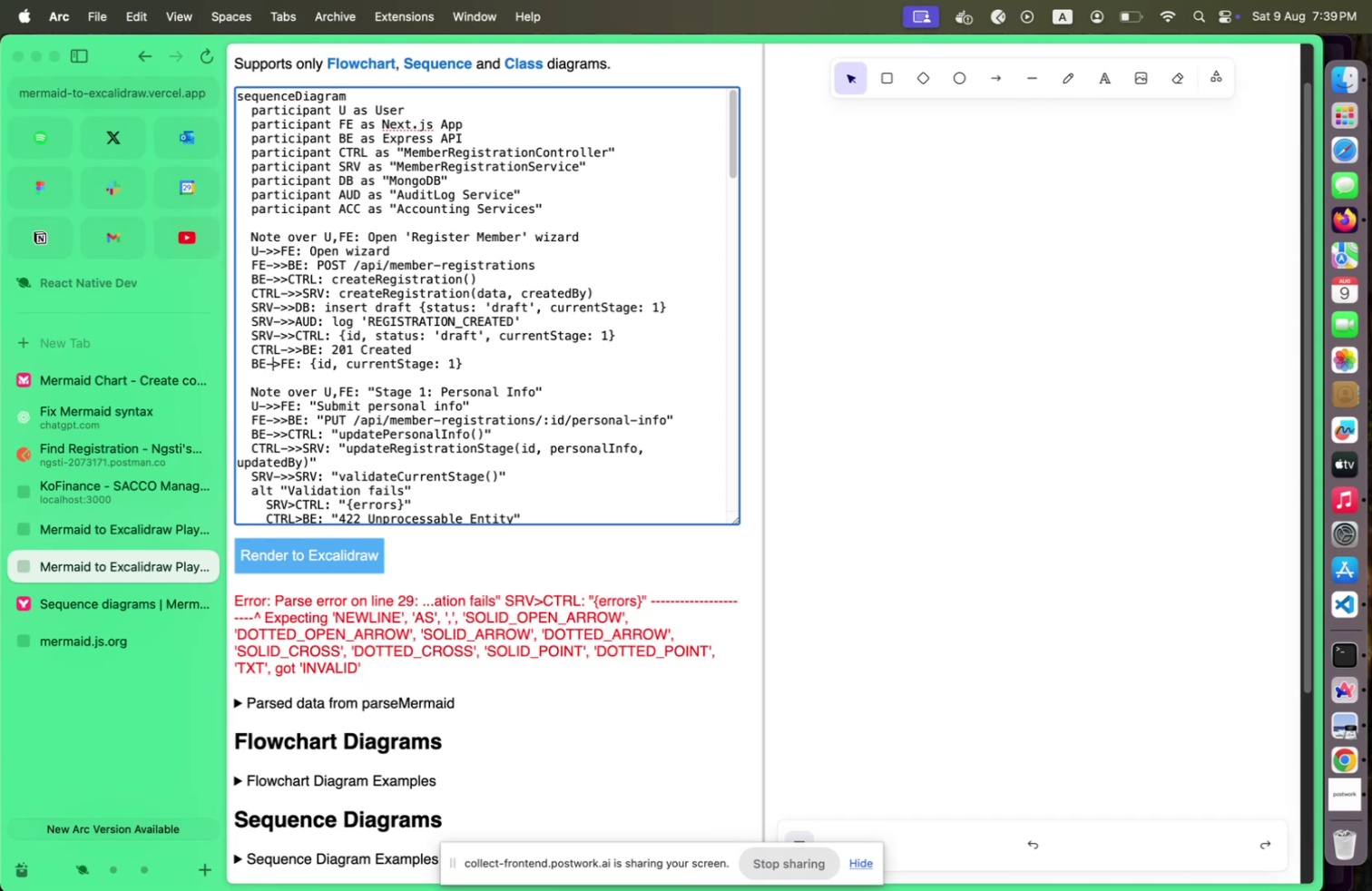 
hold_key(key=ShiftLeft, duration=0.32)
 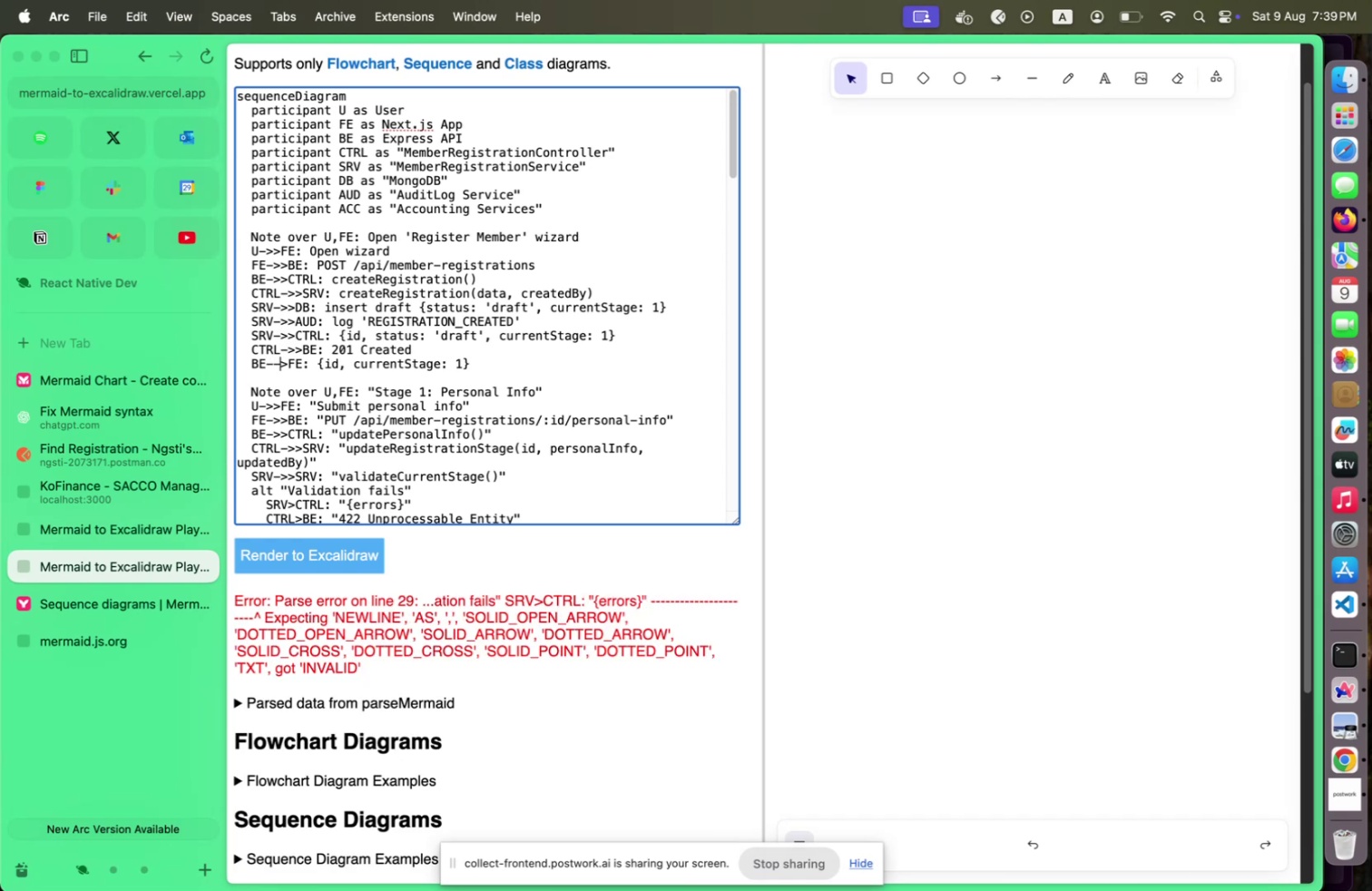 
key(Shift+Minus)
 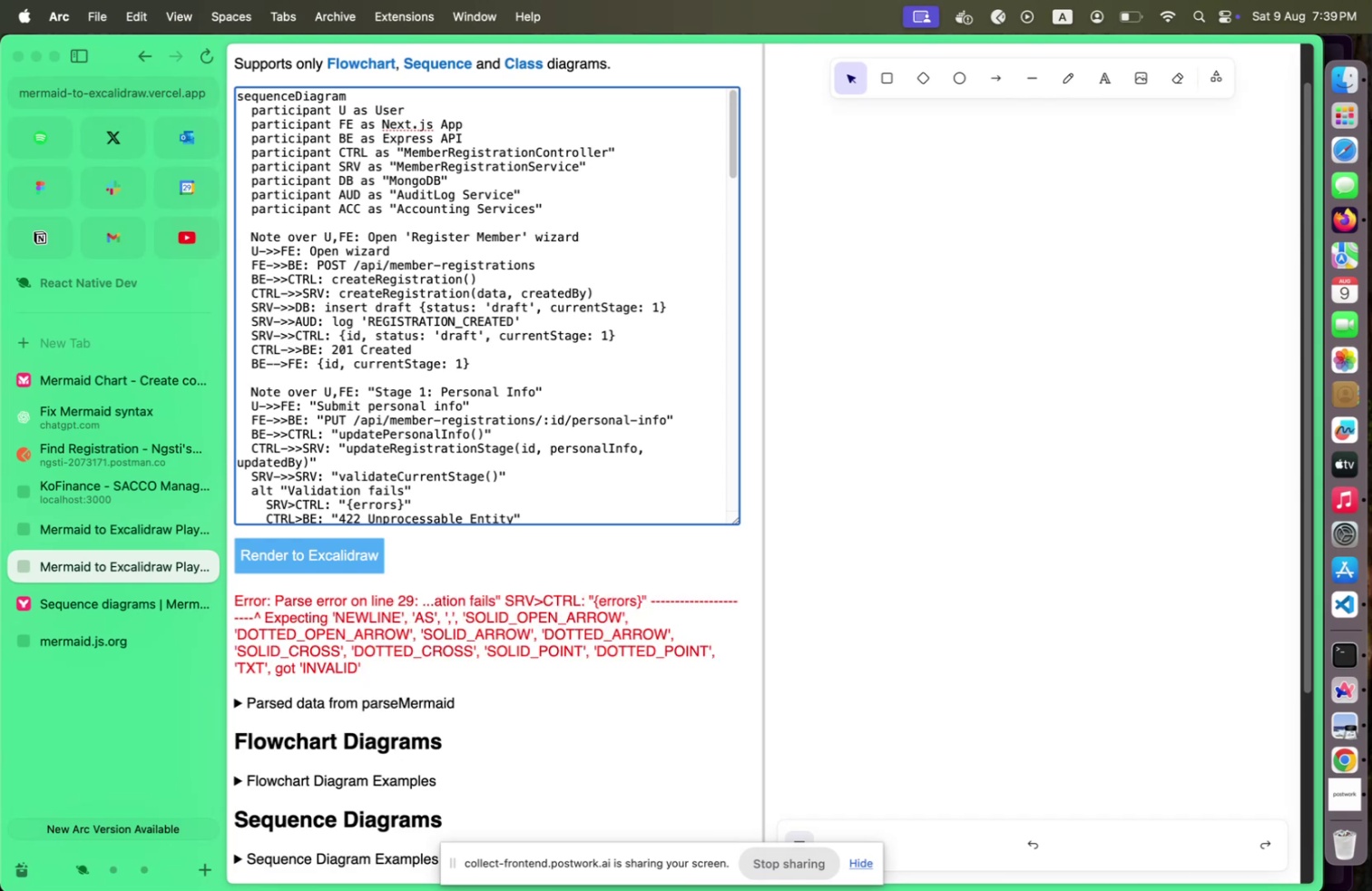 
key(Shift+Period)
 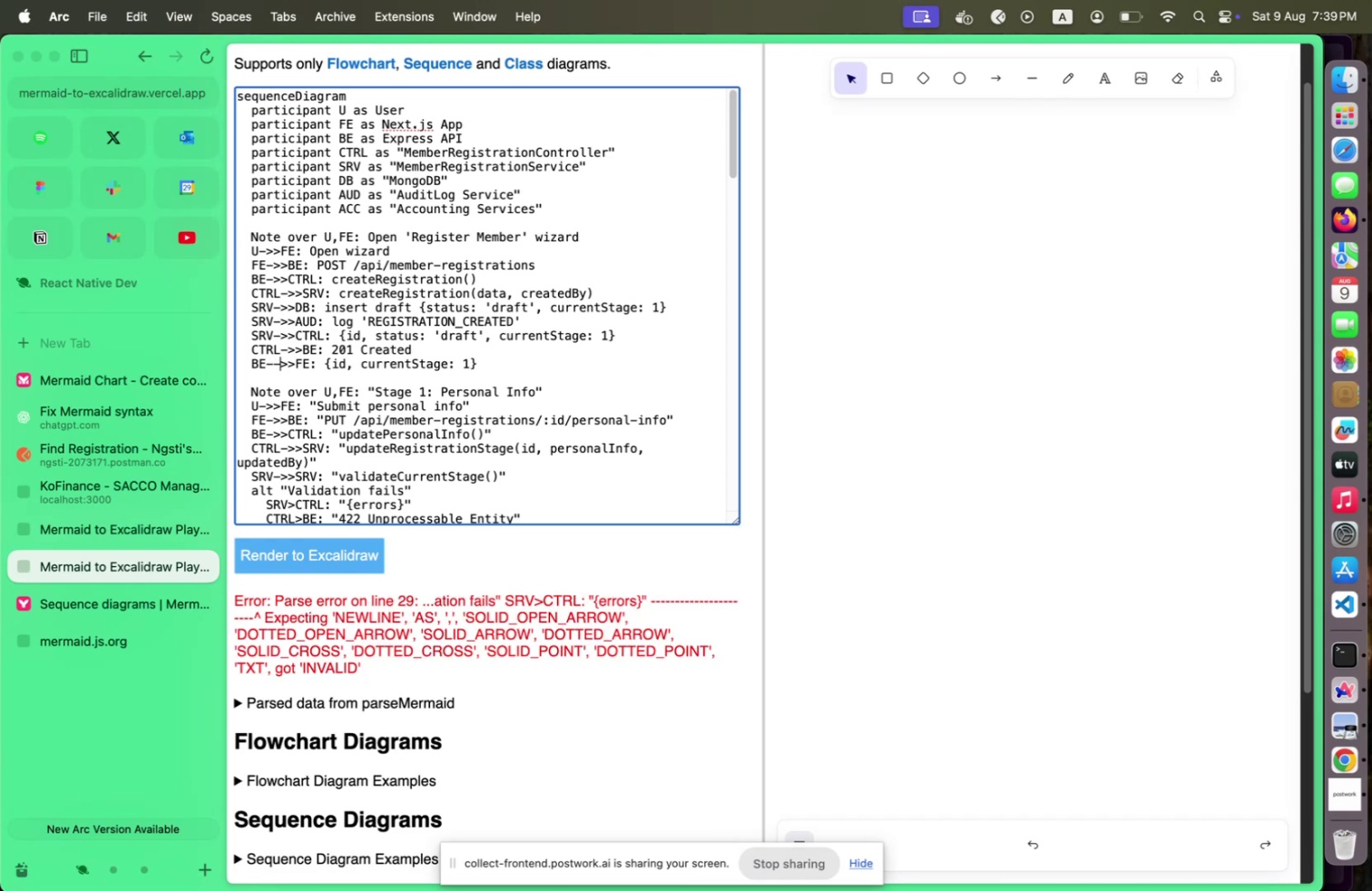 
key(Shift+ArrowLeft)
 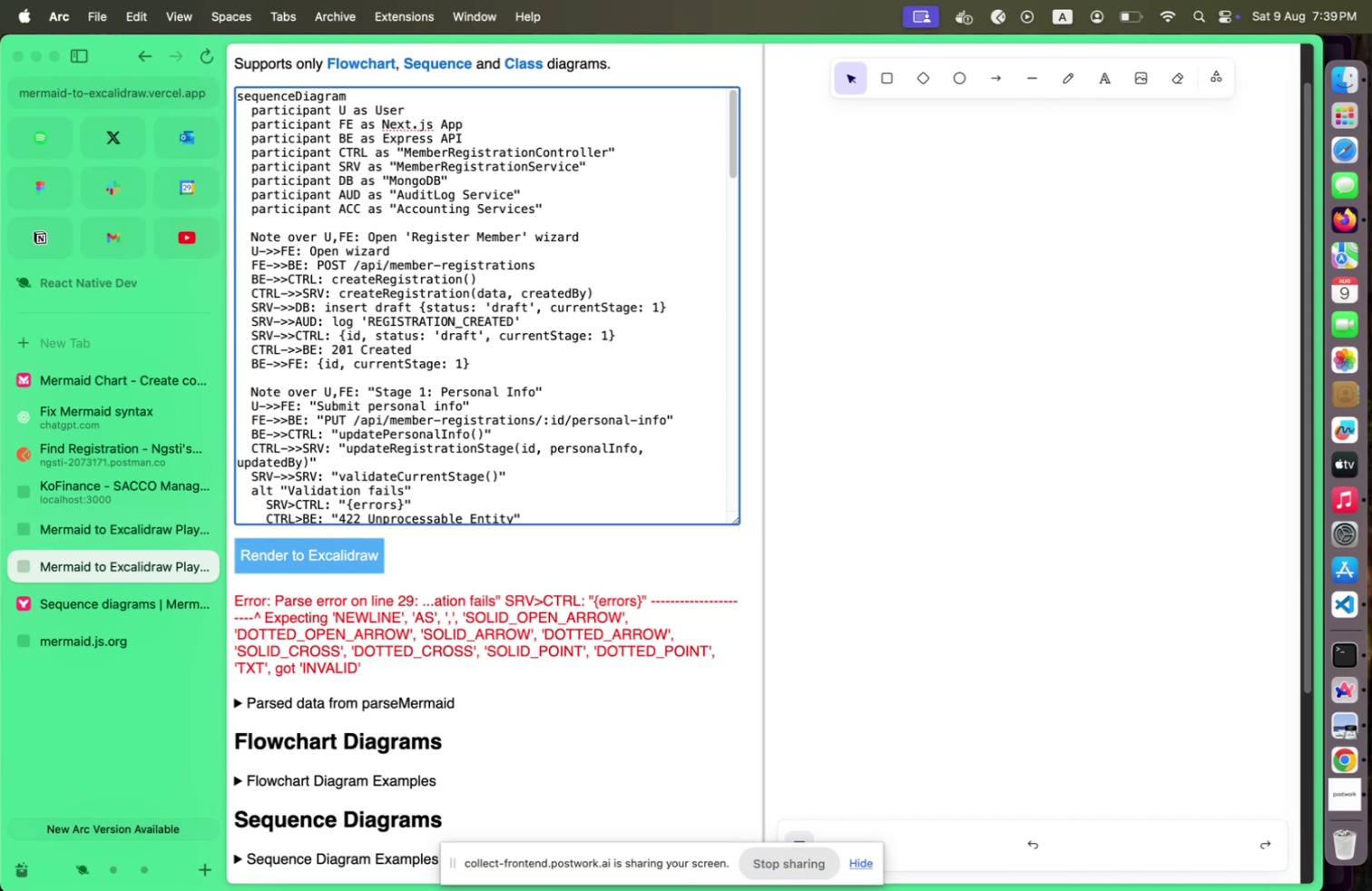 
key(Shift+Backspace)
 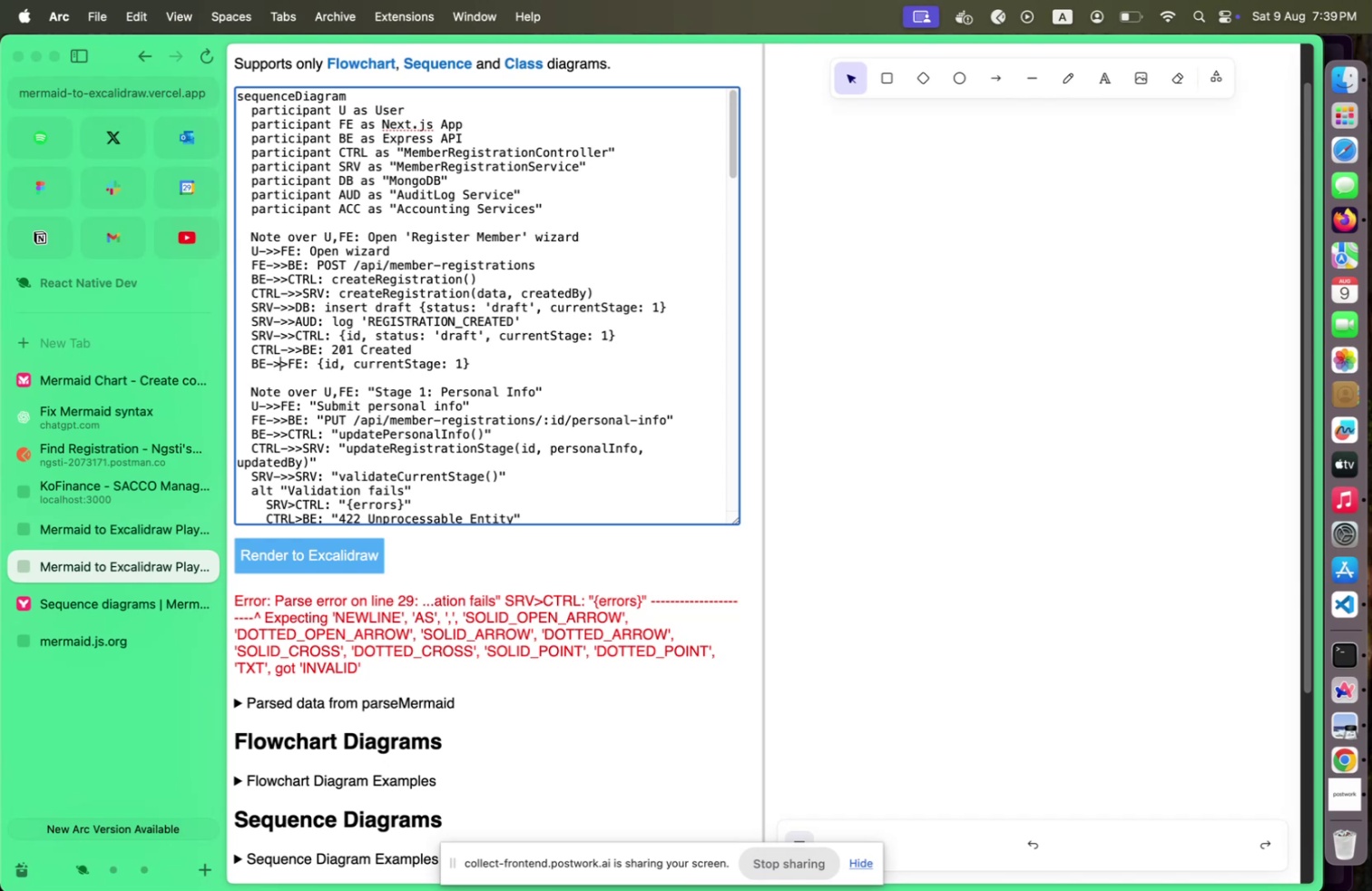 
hold_key(key=ArrowRight, duration=0.63)
 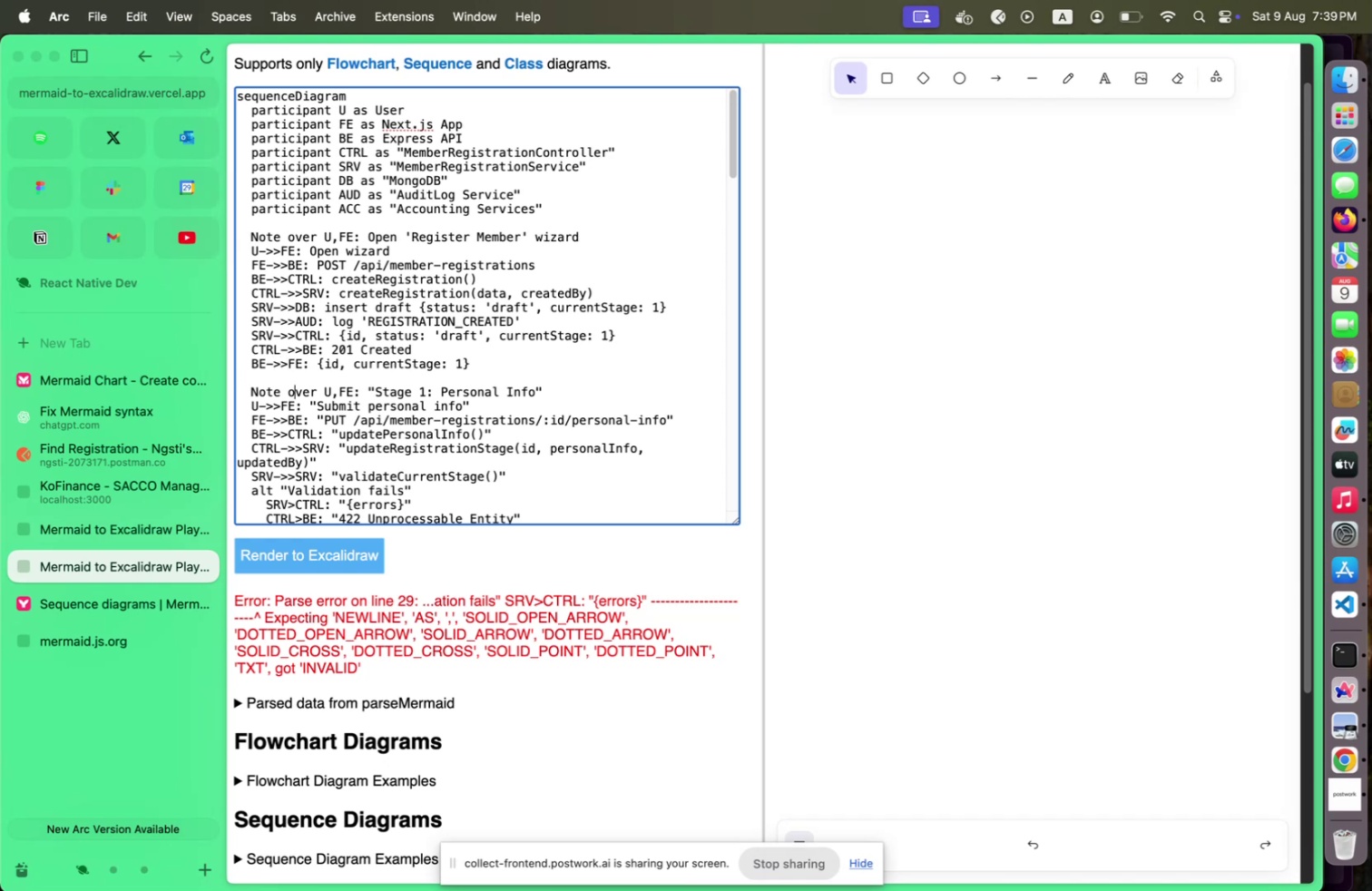 
key(Shift+ArrowDown)
 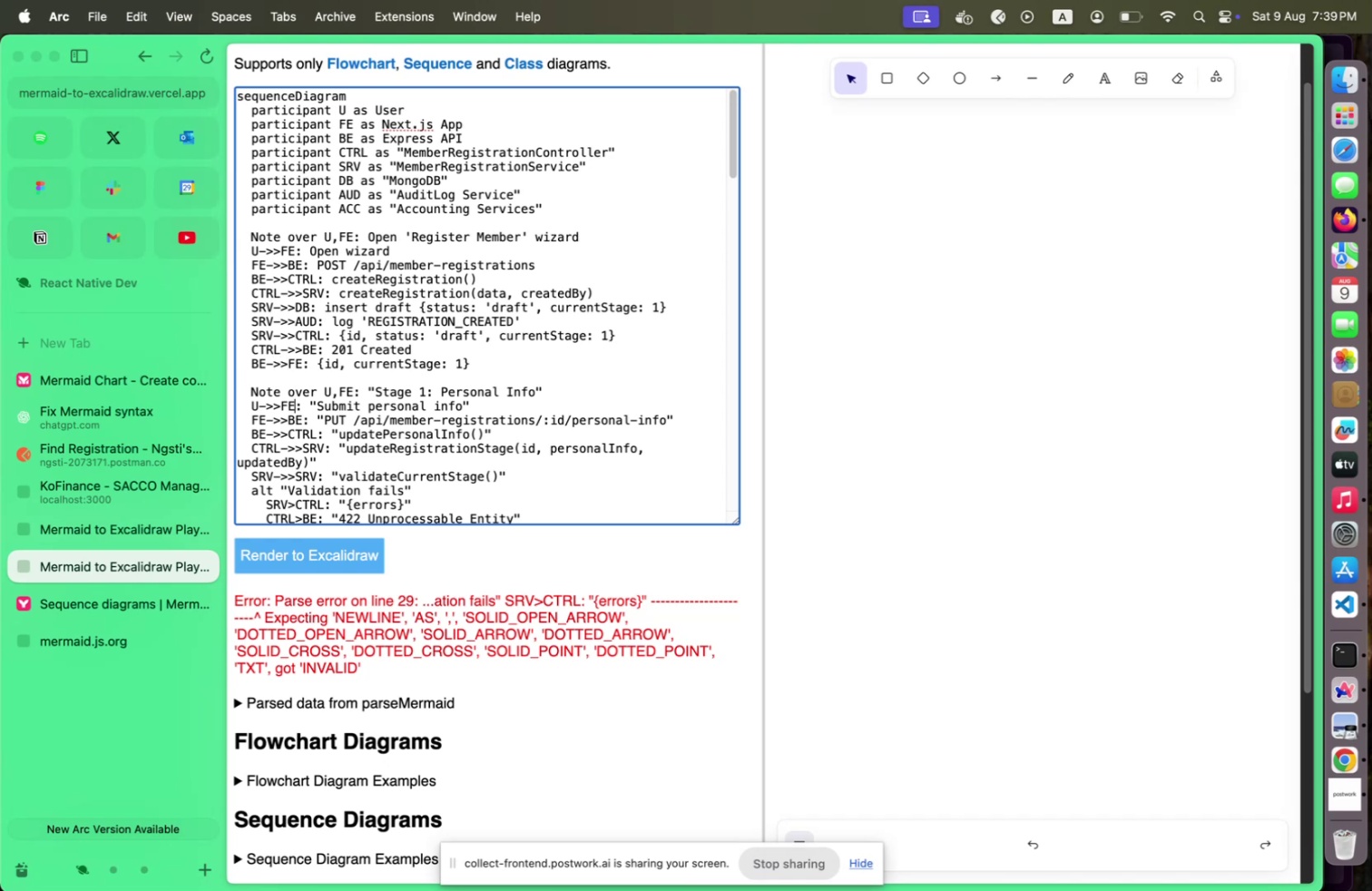 
key(Shift+ArrowDown)
 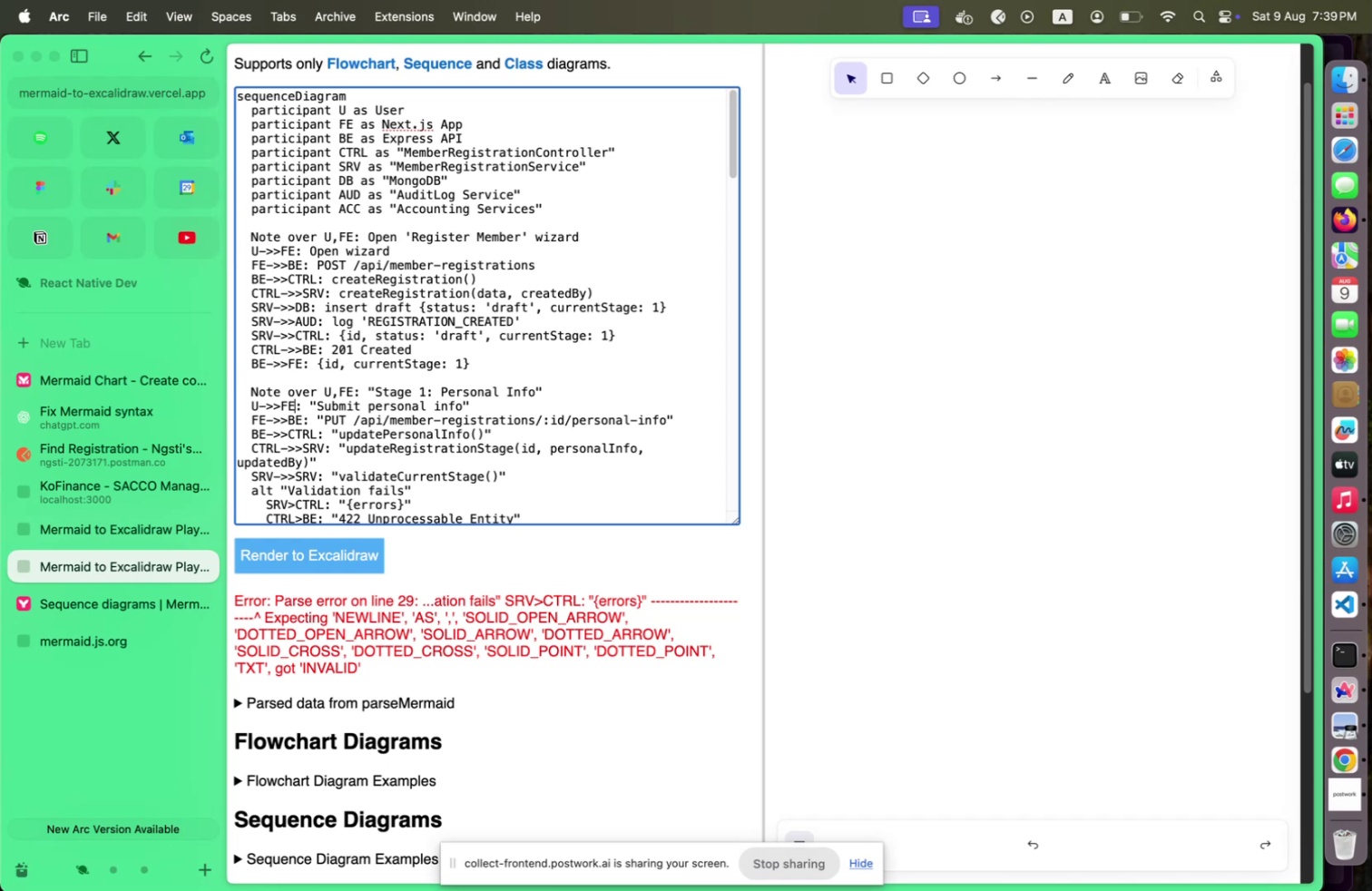 
key(Shift+ArrowDown)
 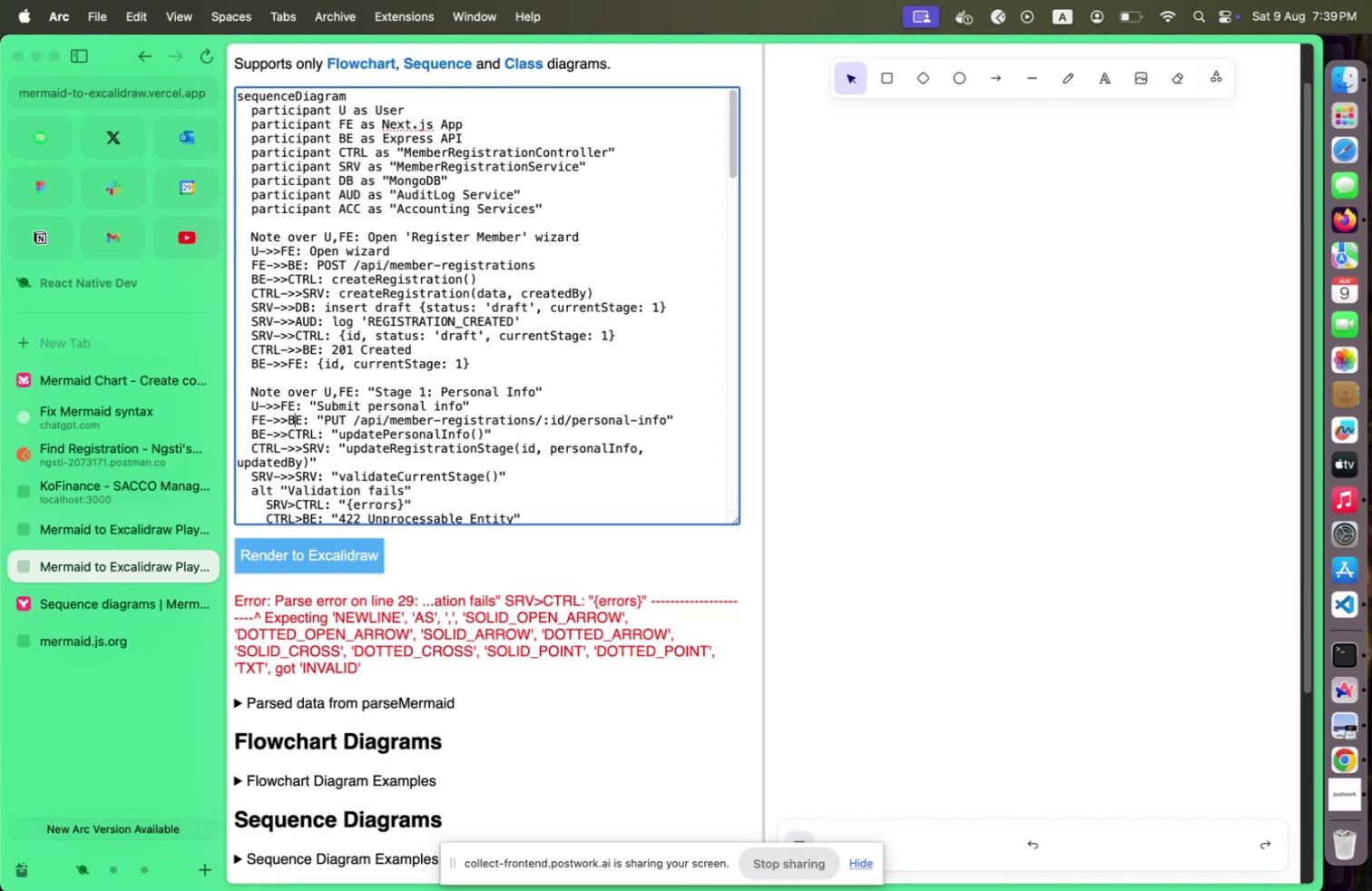 
key(Shift+ArrowDown)
 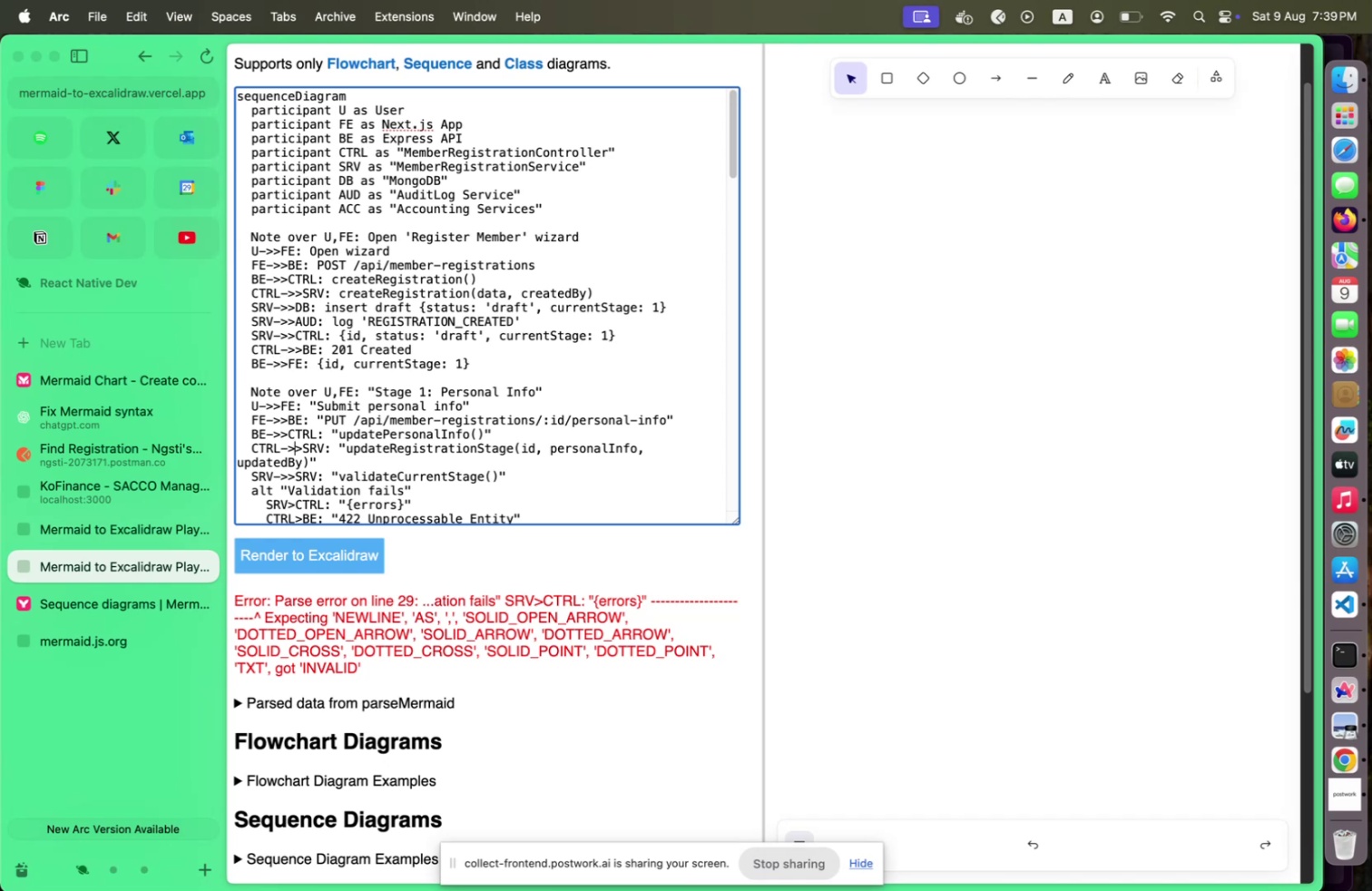 
key(Shift+ArrowDown)
 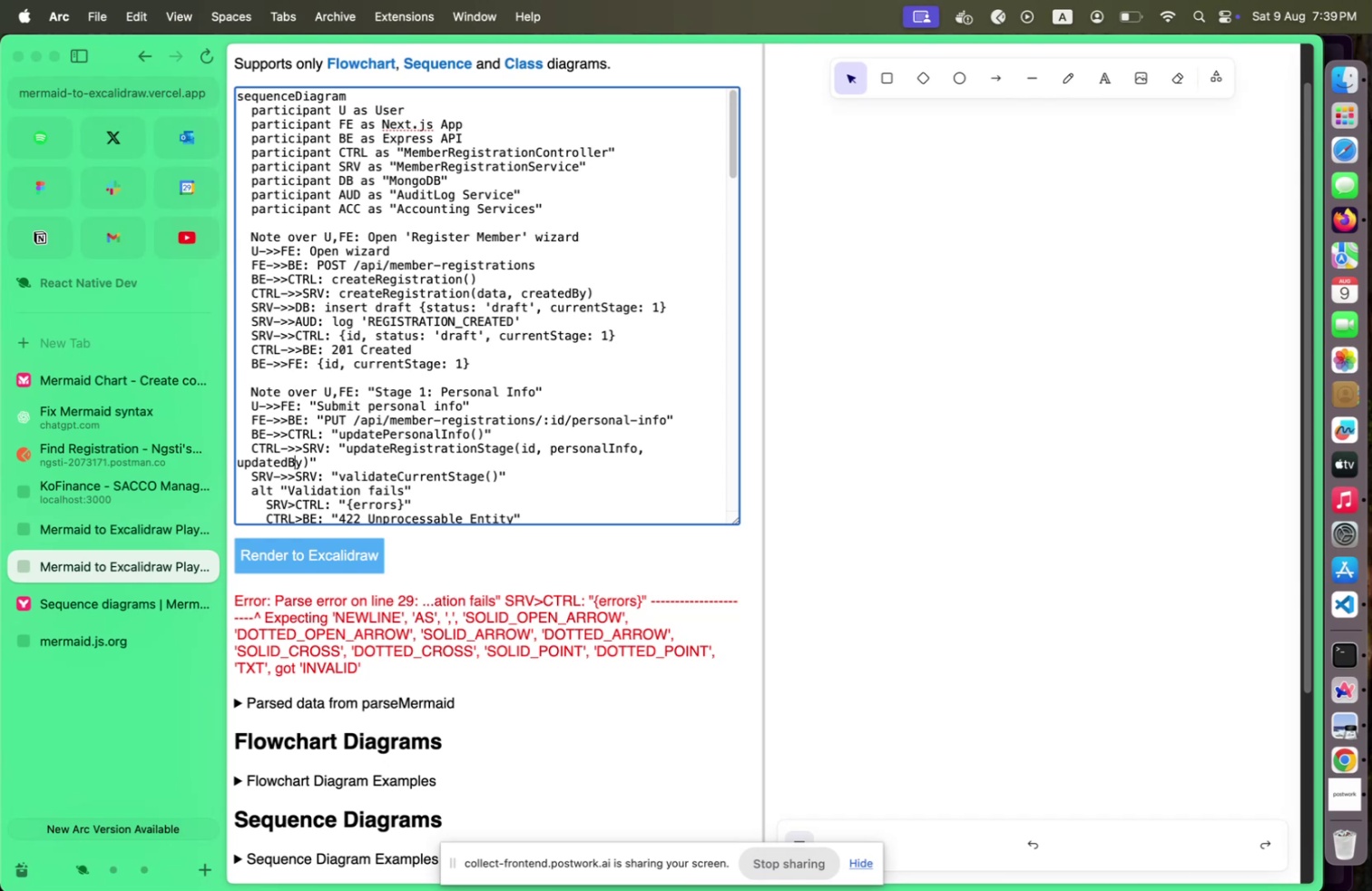 
key(Shift+ArrowDown)
 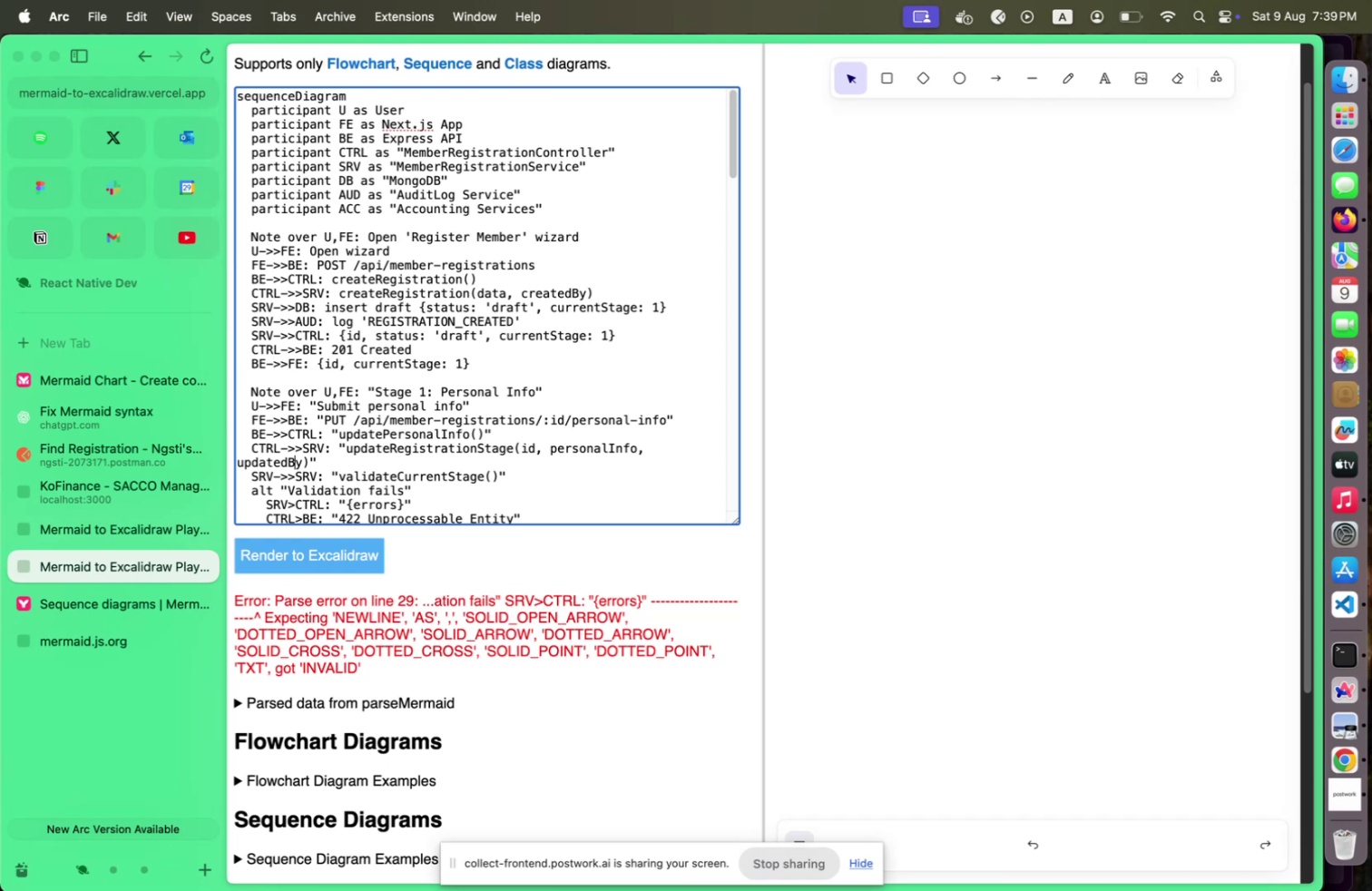 
key(Shift+ArrowDown)
 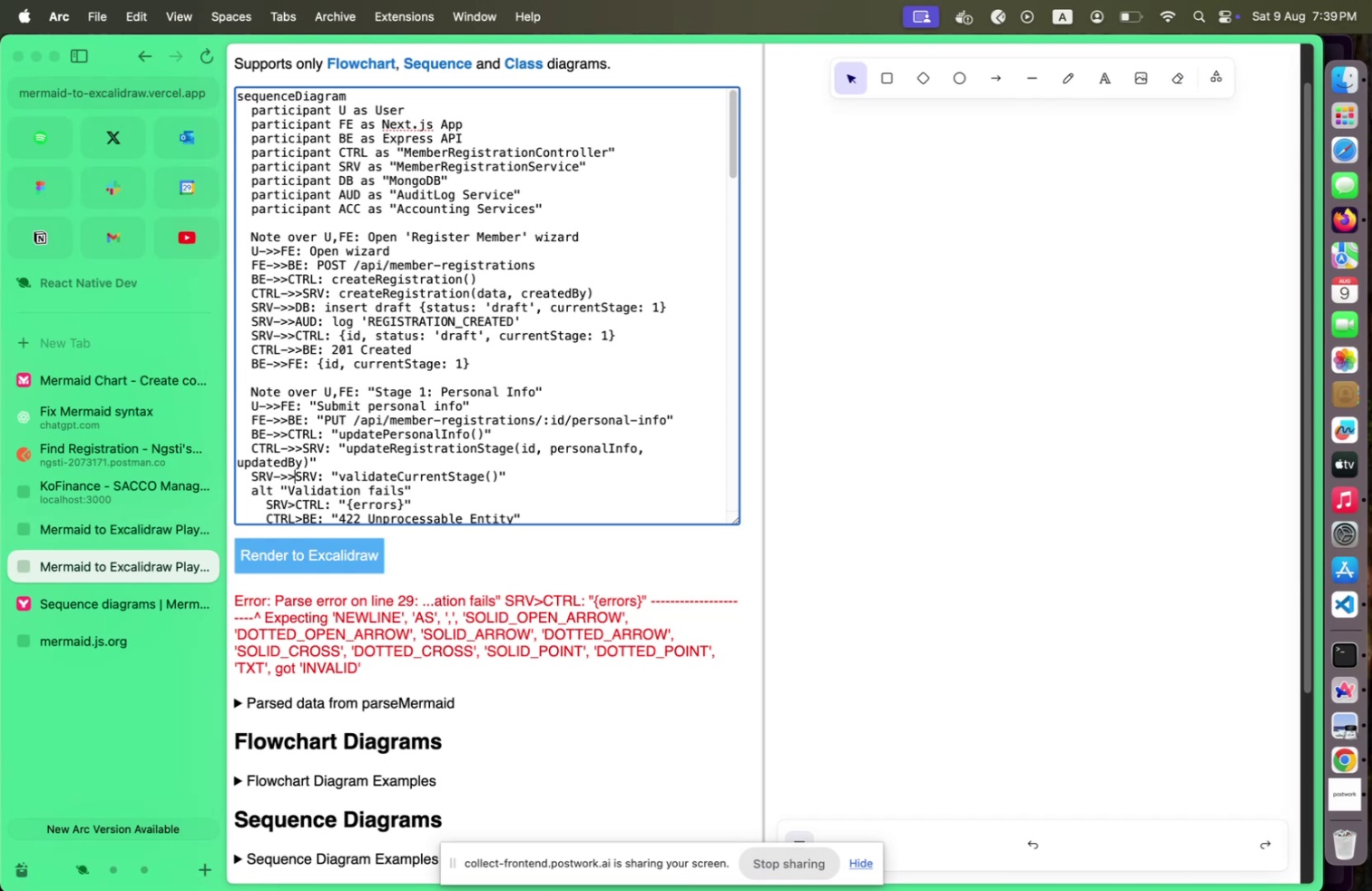 
key(Shift+ArrowDown)
 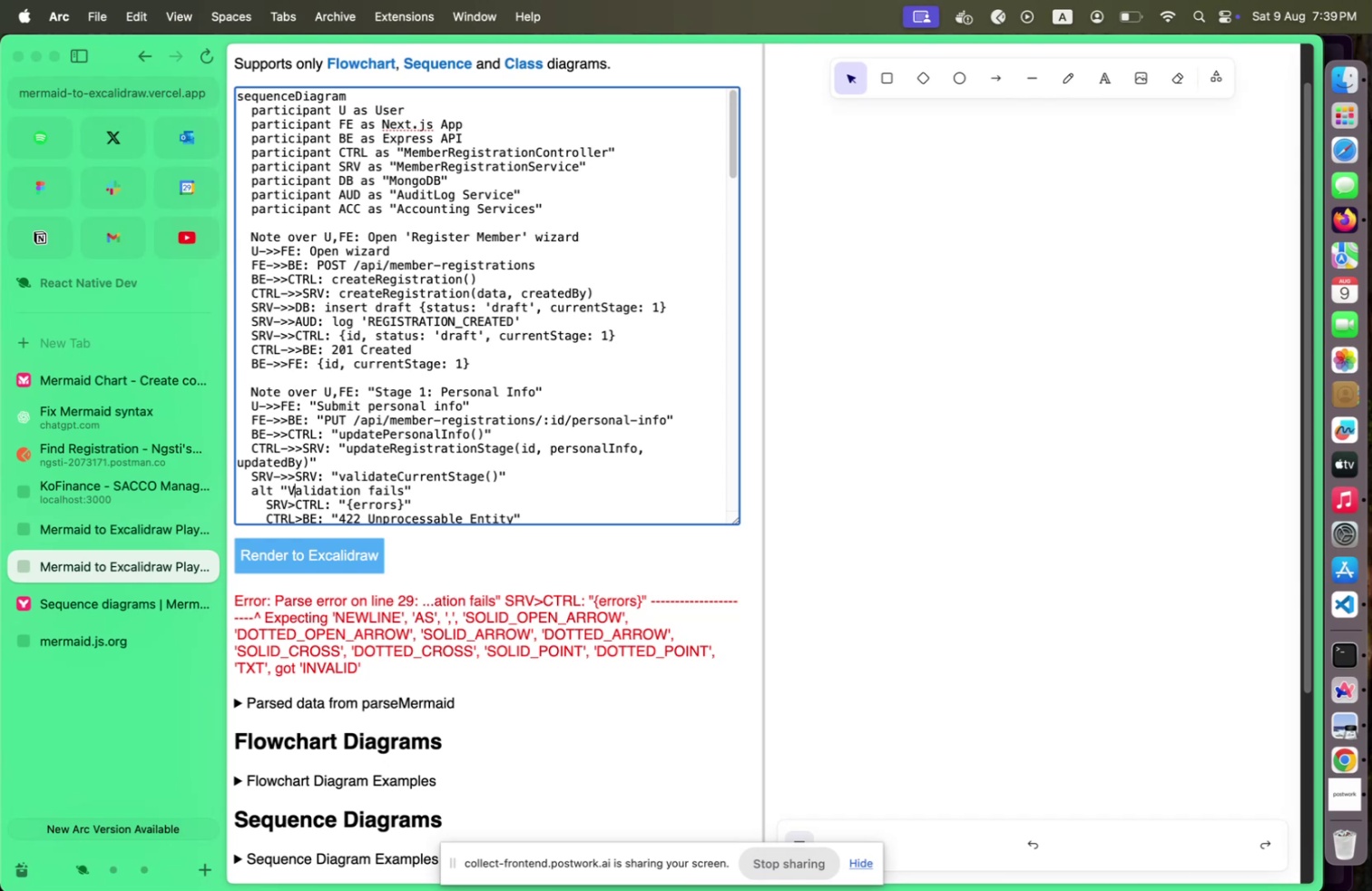 
key(Shift+ArrowDown)
 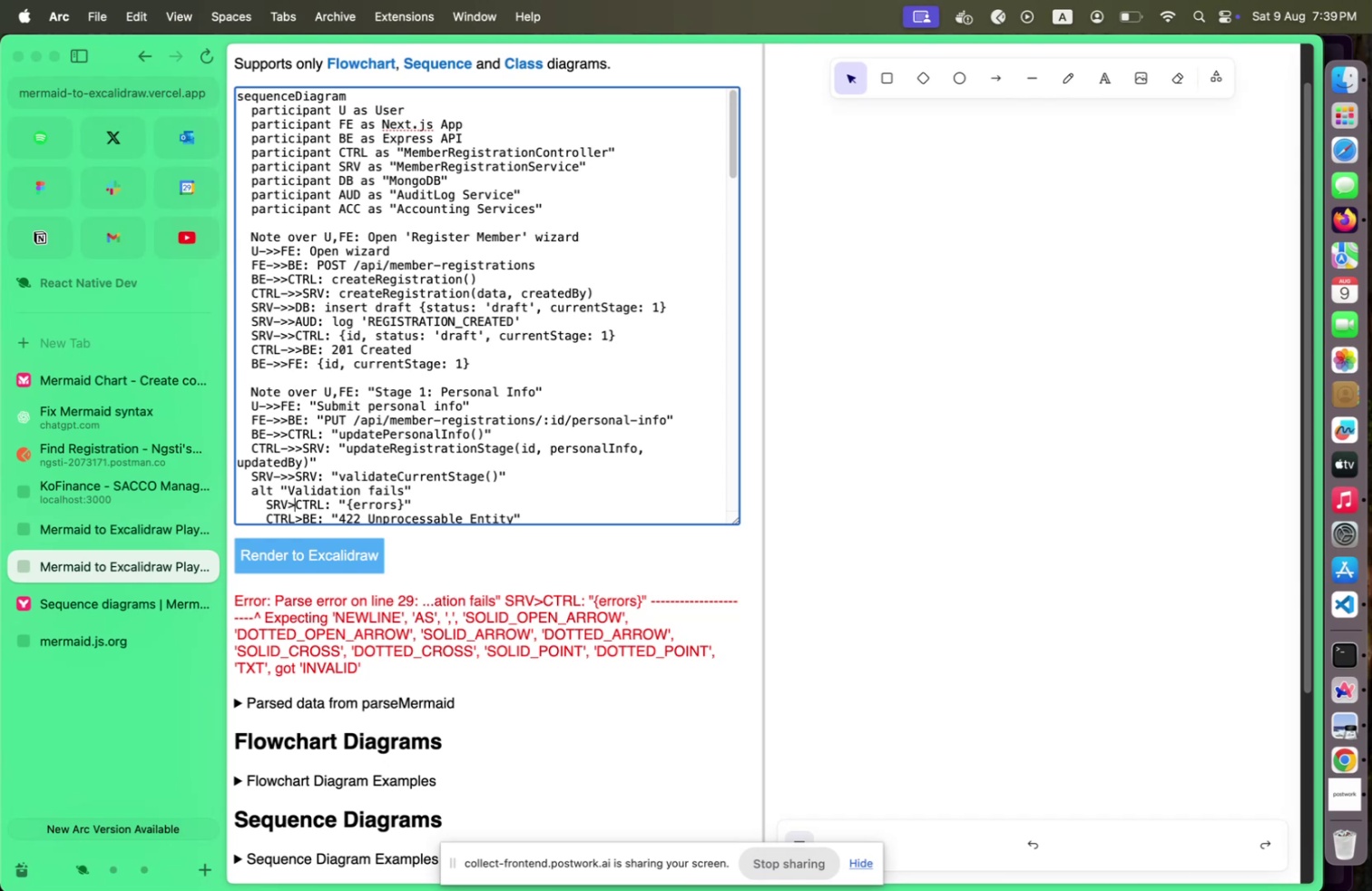 
key(Shift+ArrowDown)
 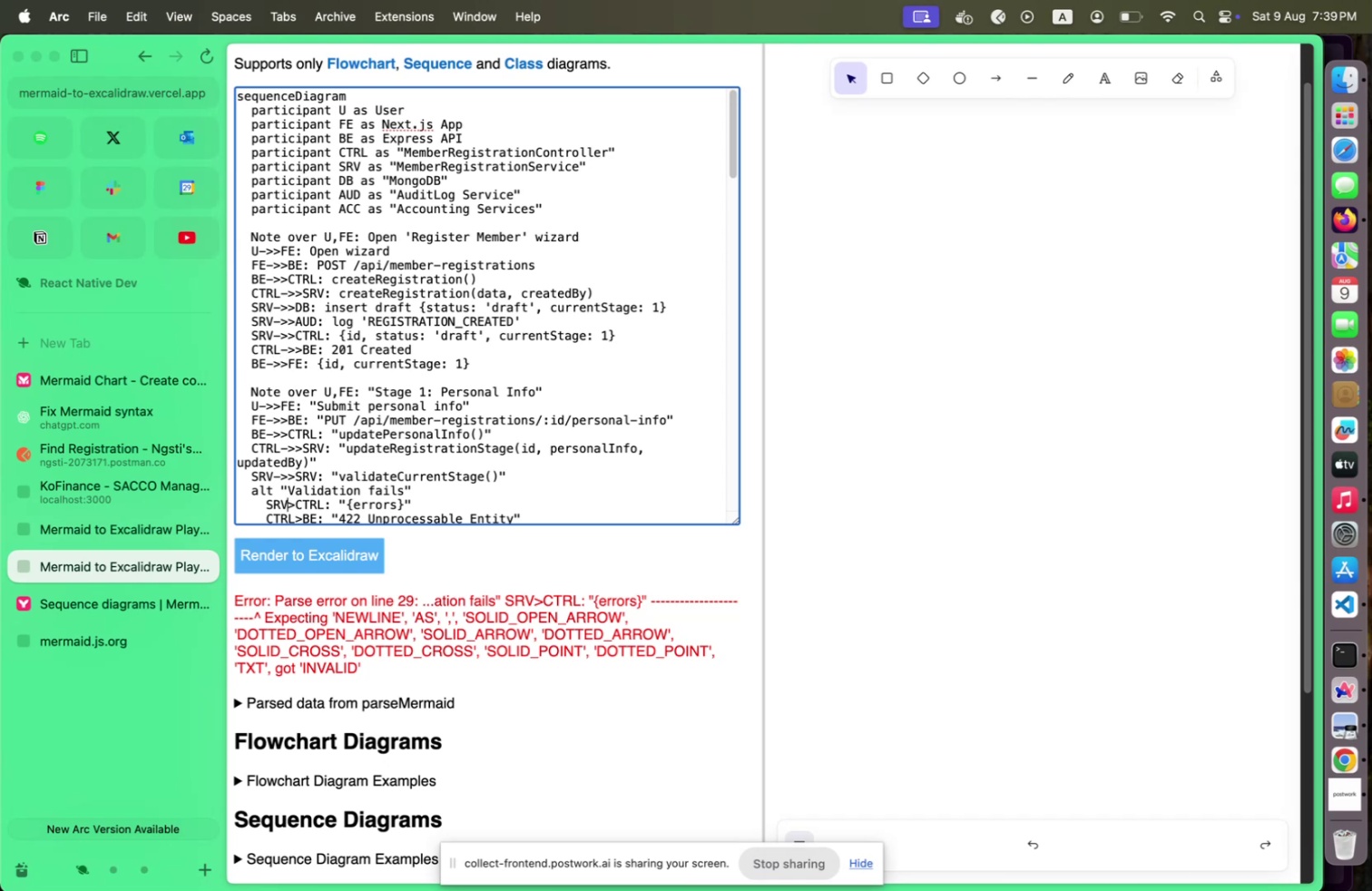 
key(Shift+ArrowLeft)
 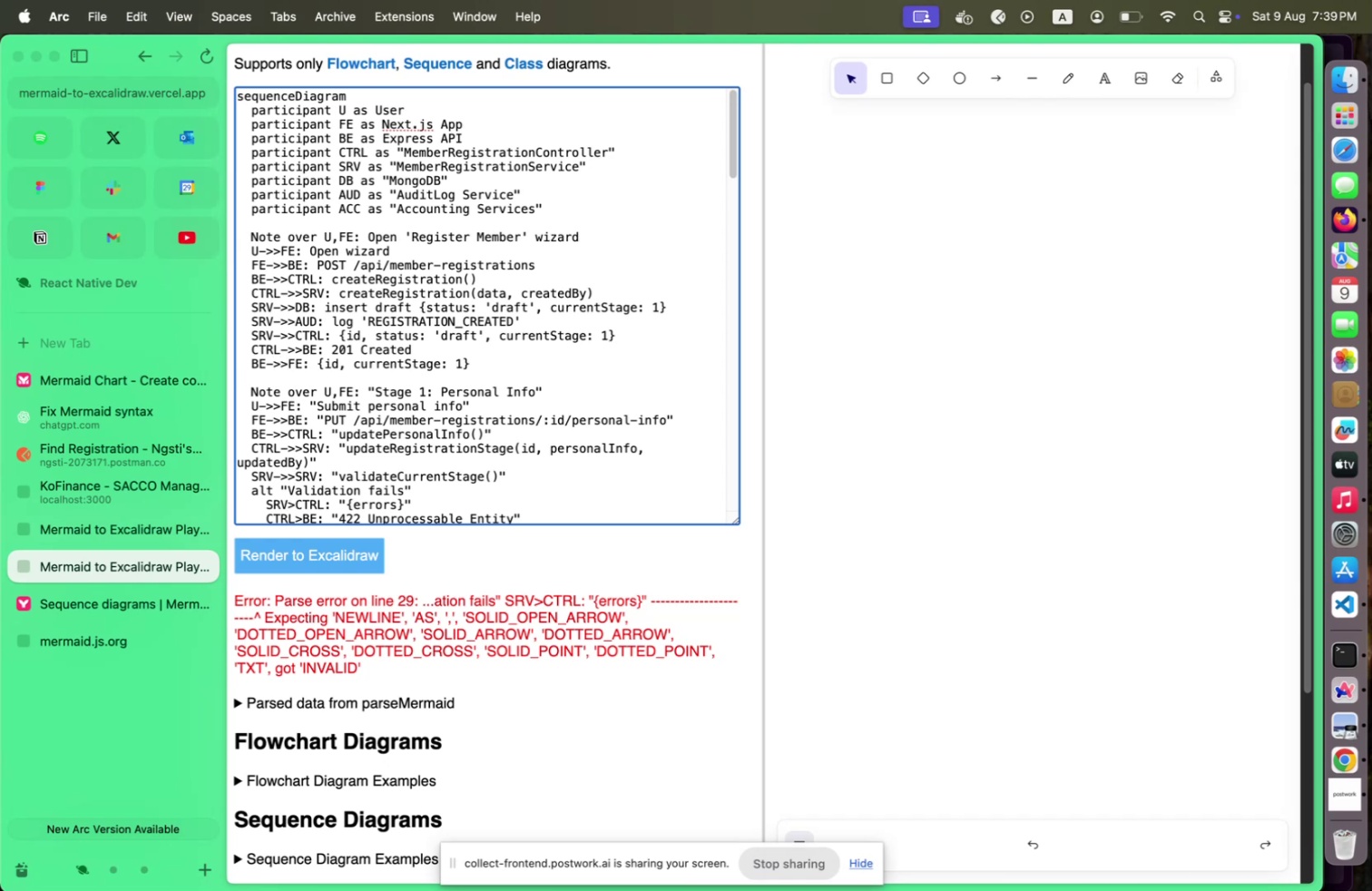 
key(Shift+Minus)
 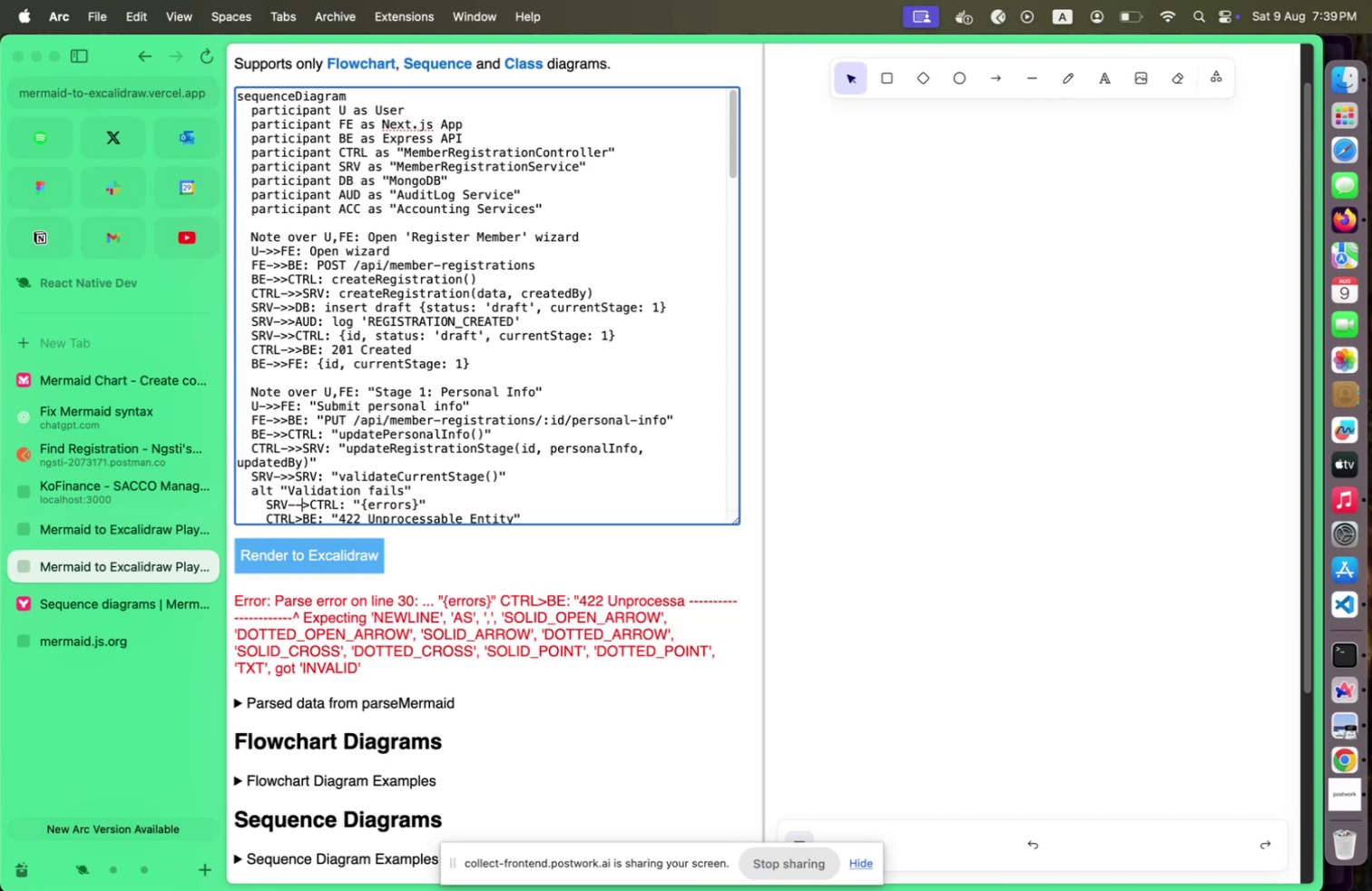 
key(Shift+Minus)
 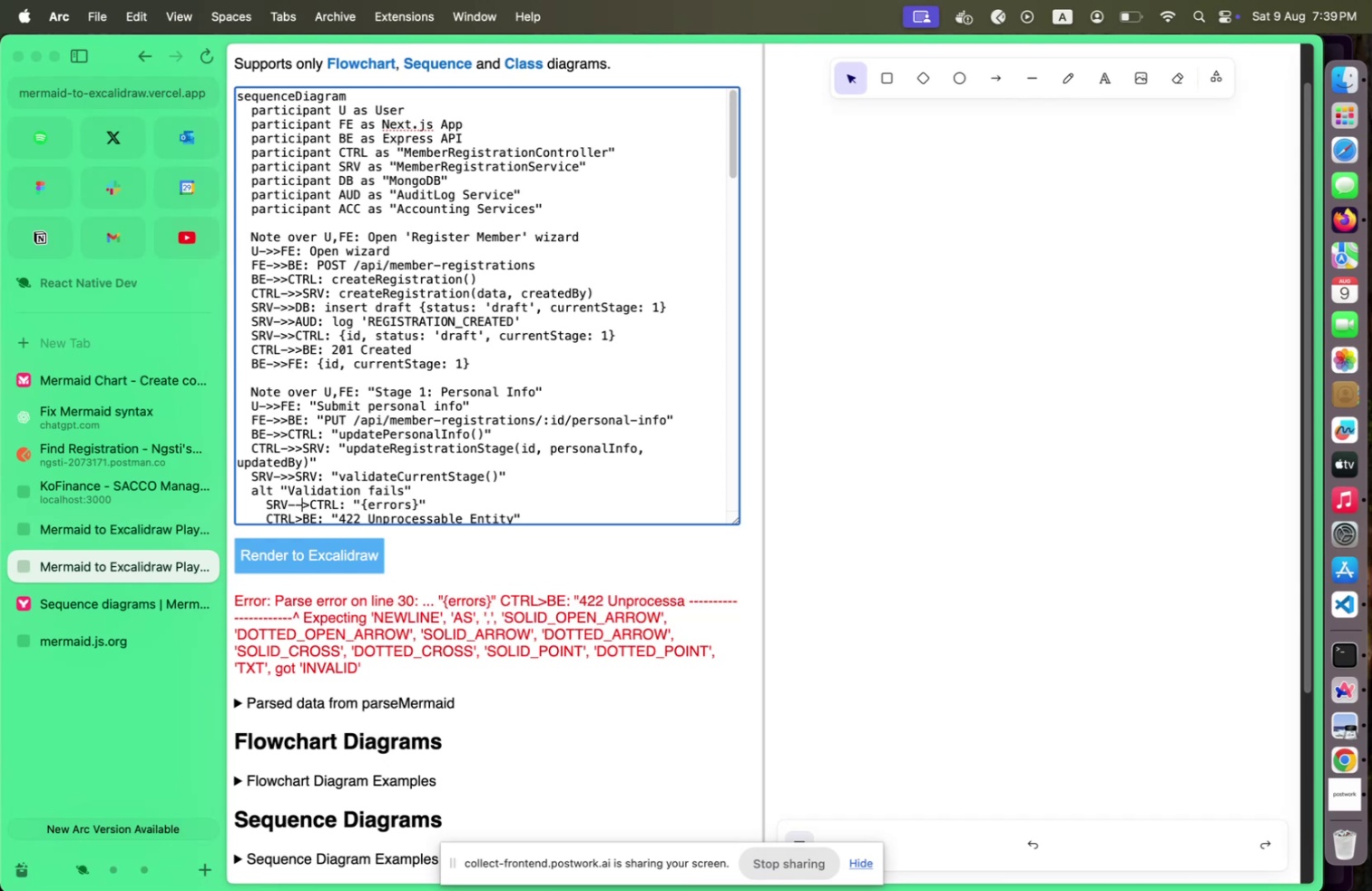 
hold_key(key=ShiftLeft, duration=0.39)
 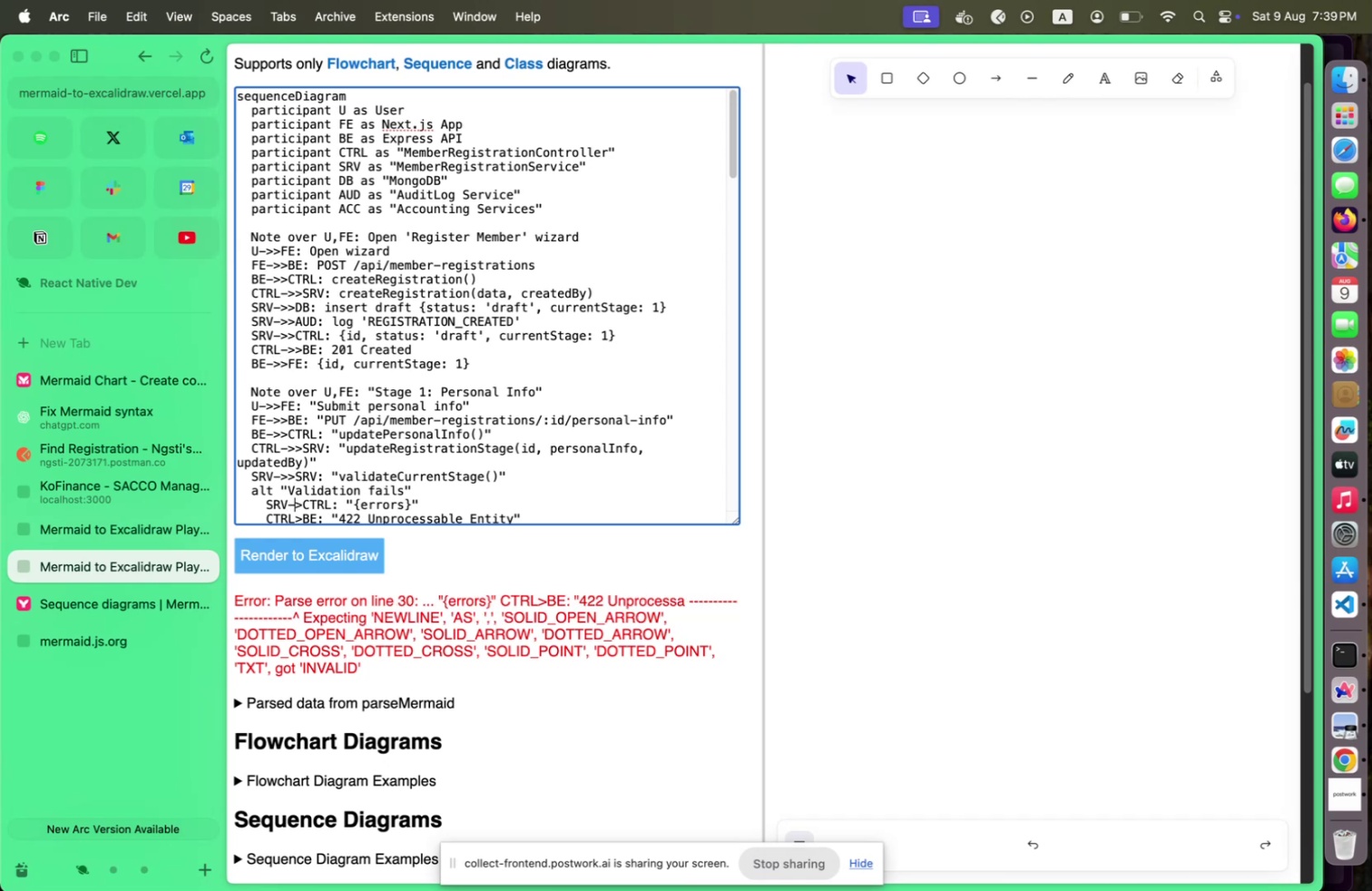 
key(Shift+Backspace)
 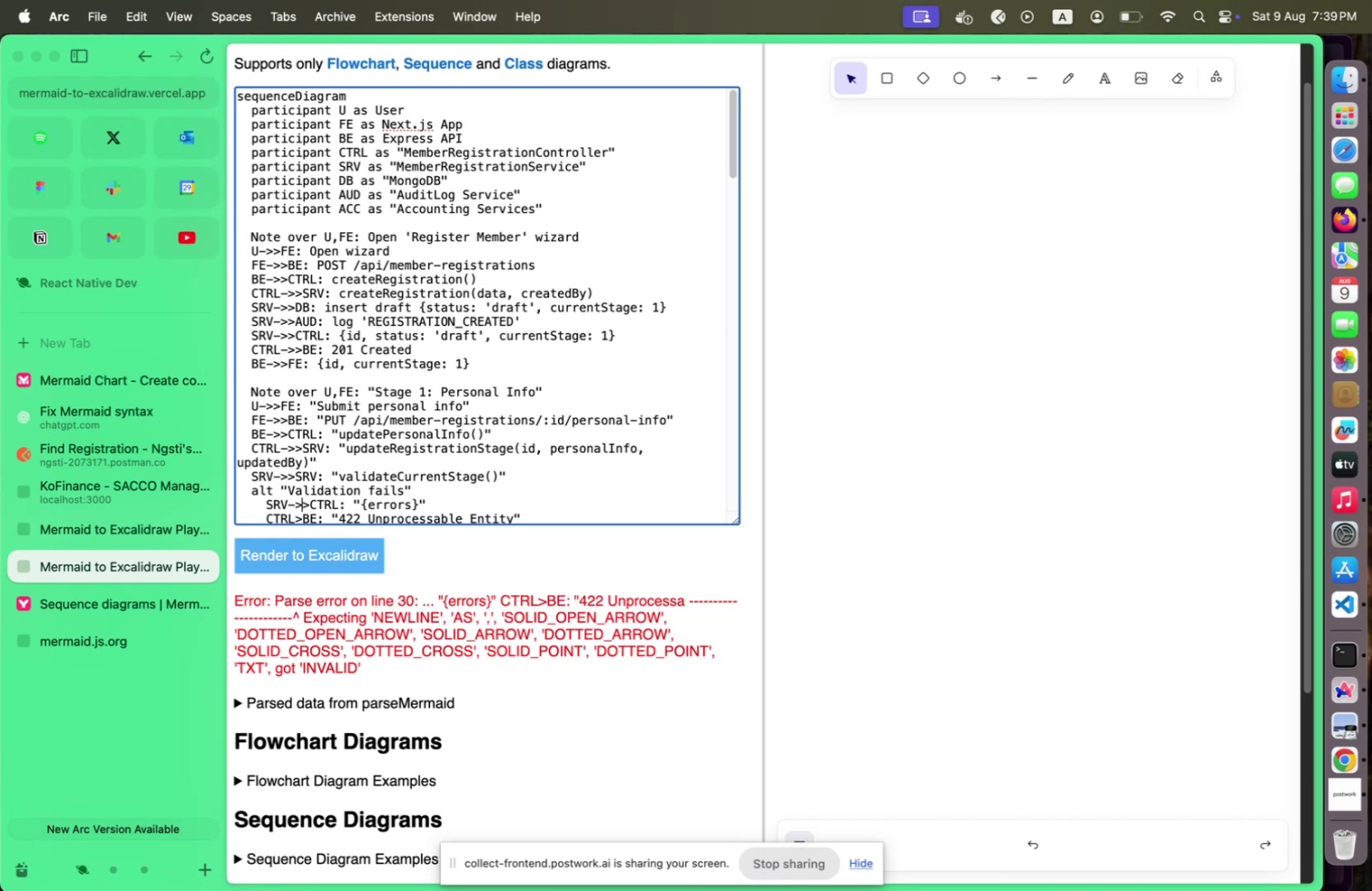 
key(Shift+Period)
 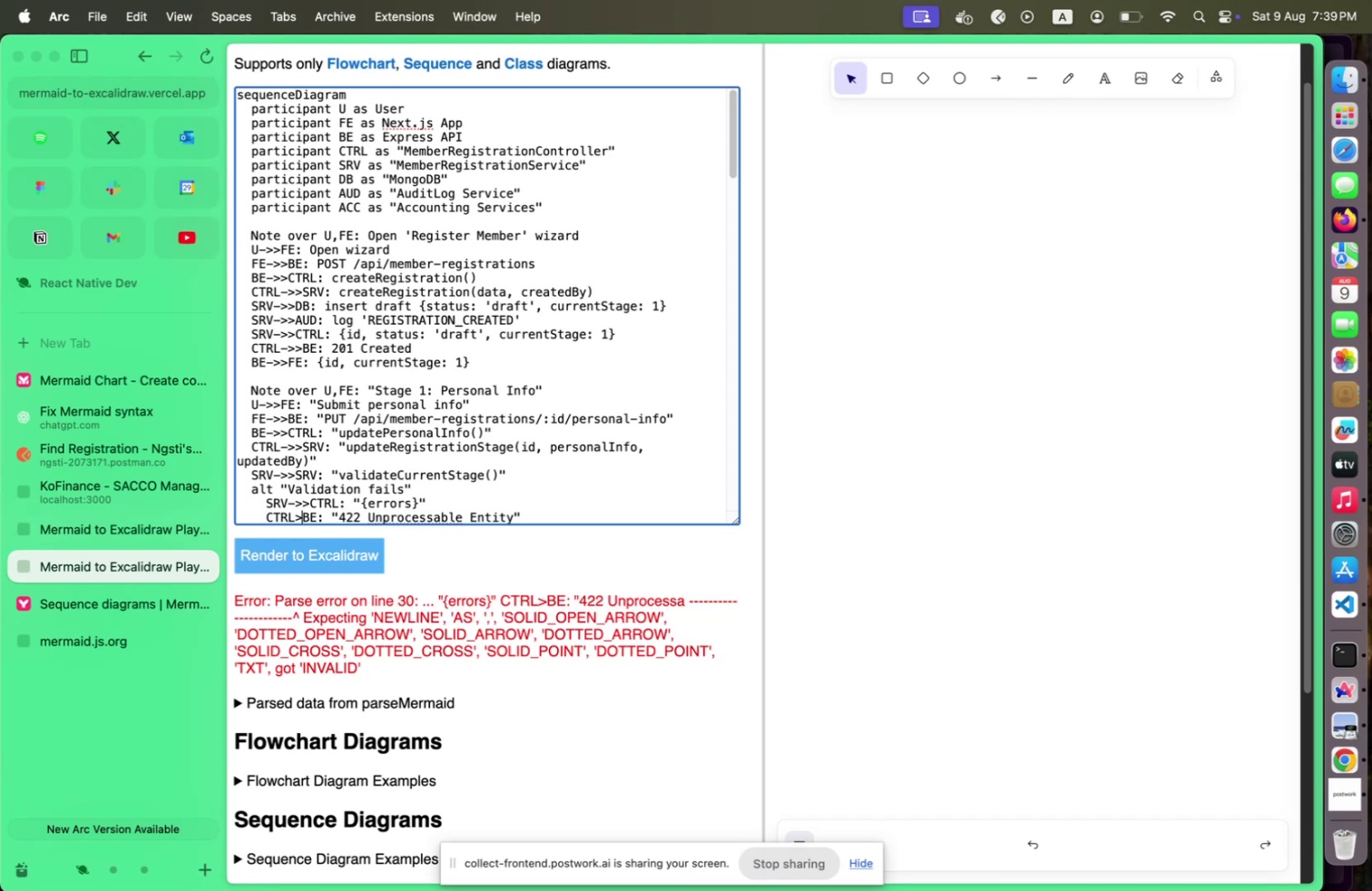 
key(Shift+ArrowDown)
 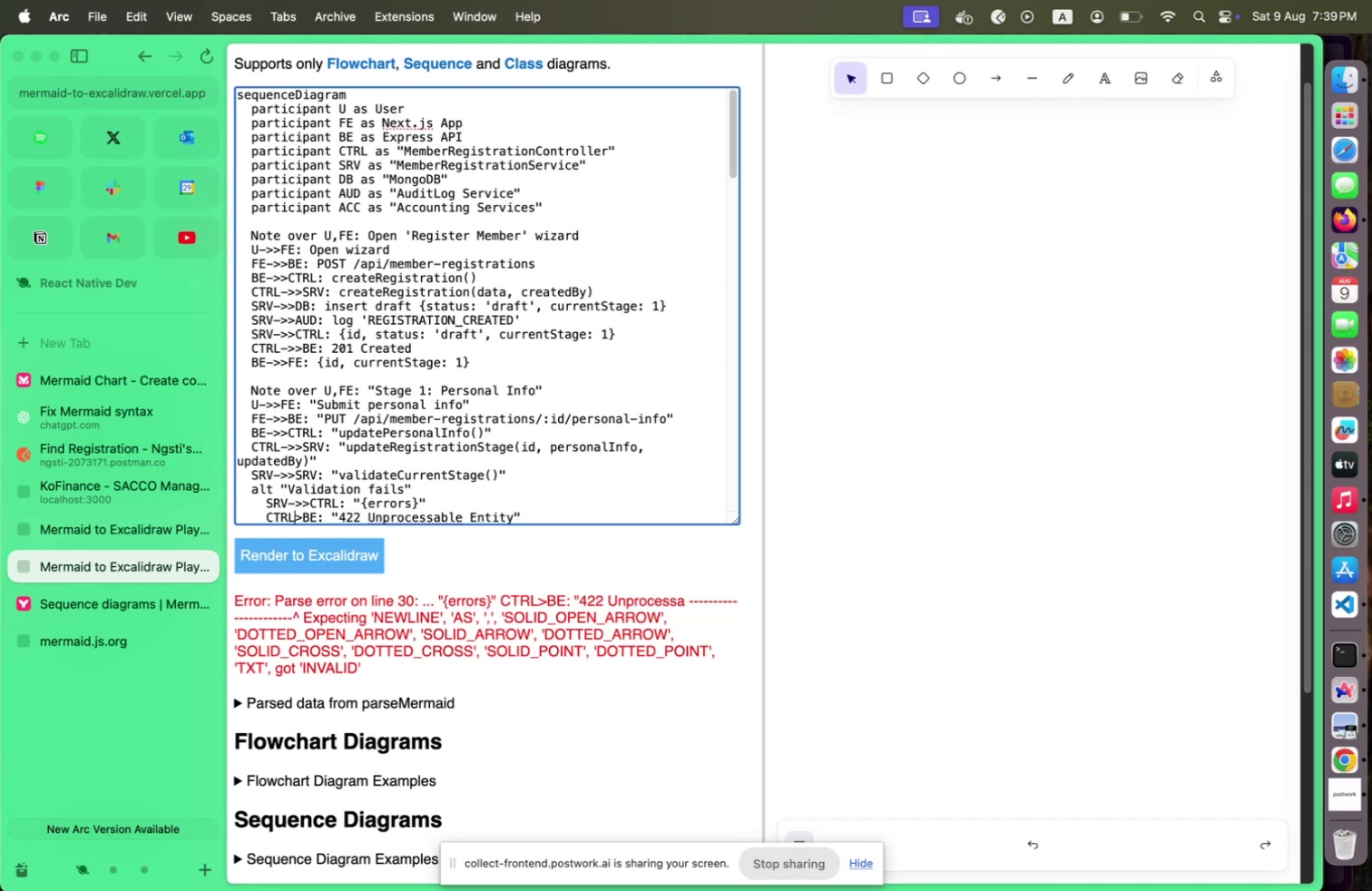 
key(Shift+ArrowLeft)
 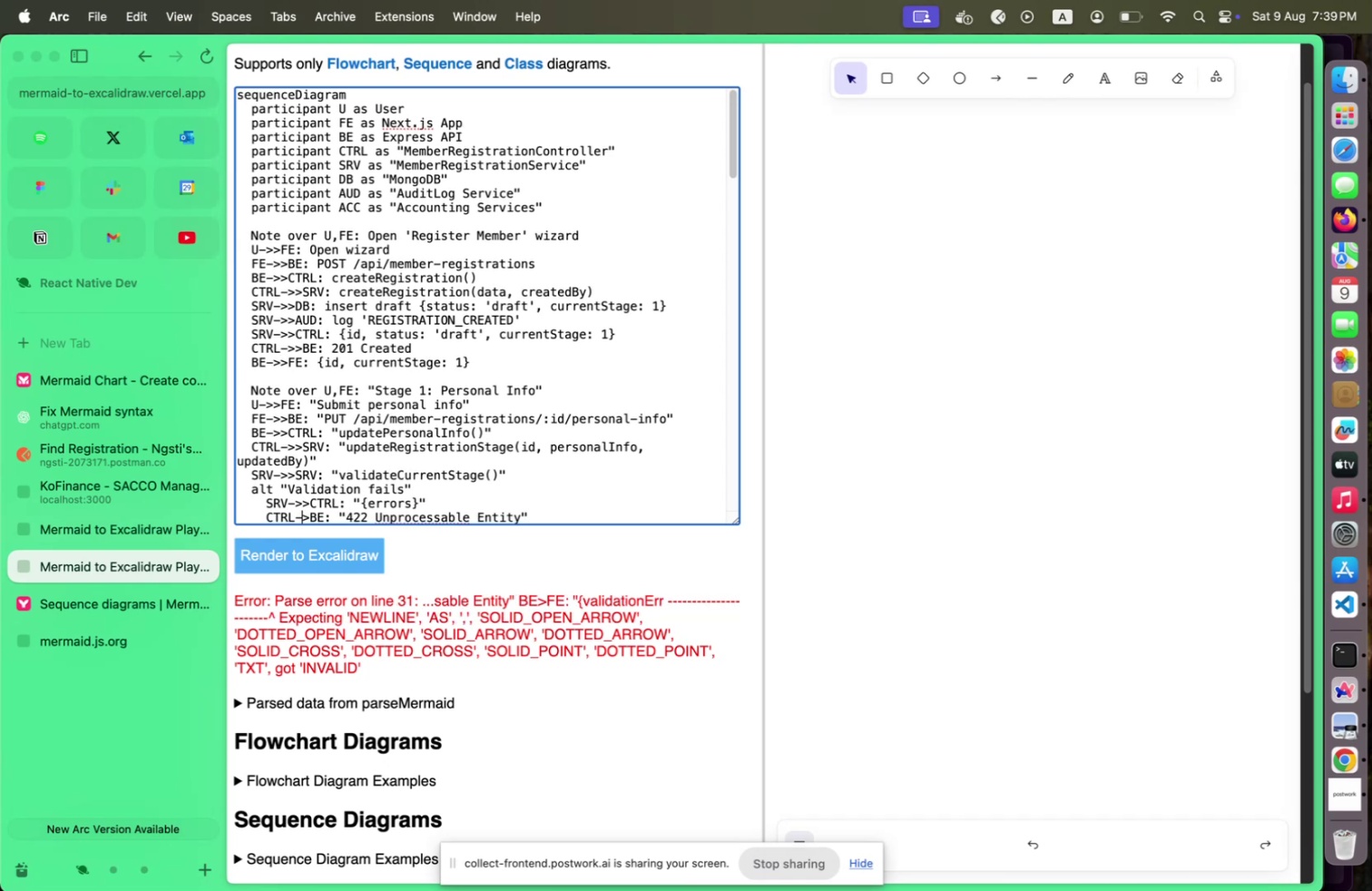 
key(Shift+Minus)
 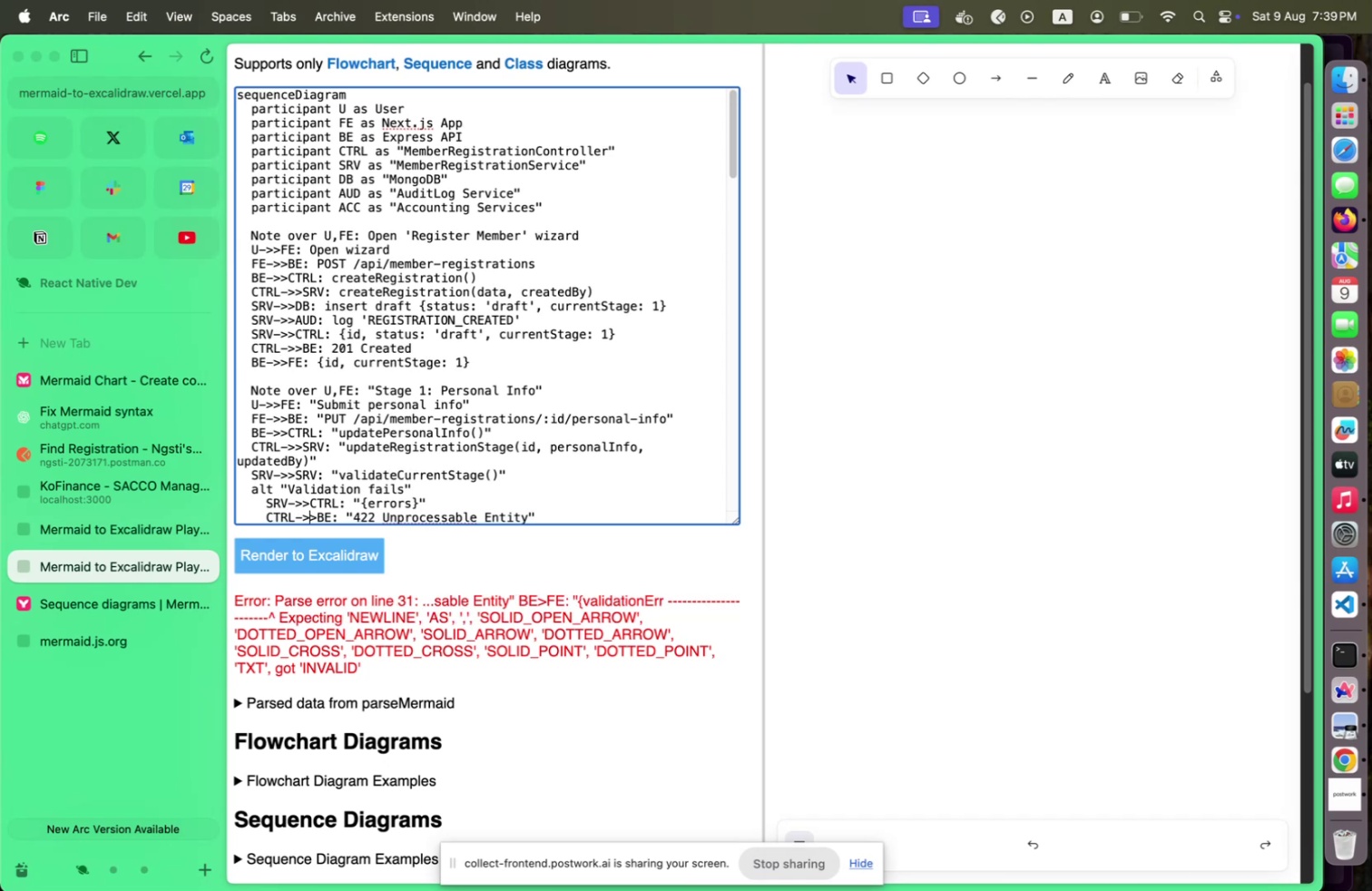 
key(Shift+Period)
 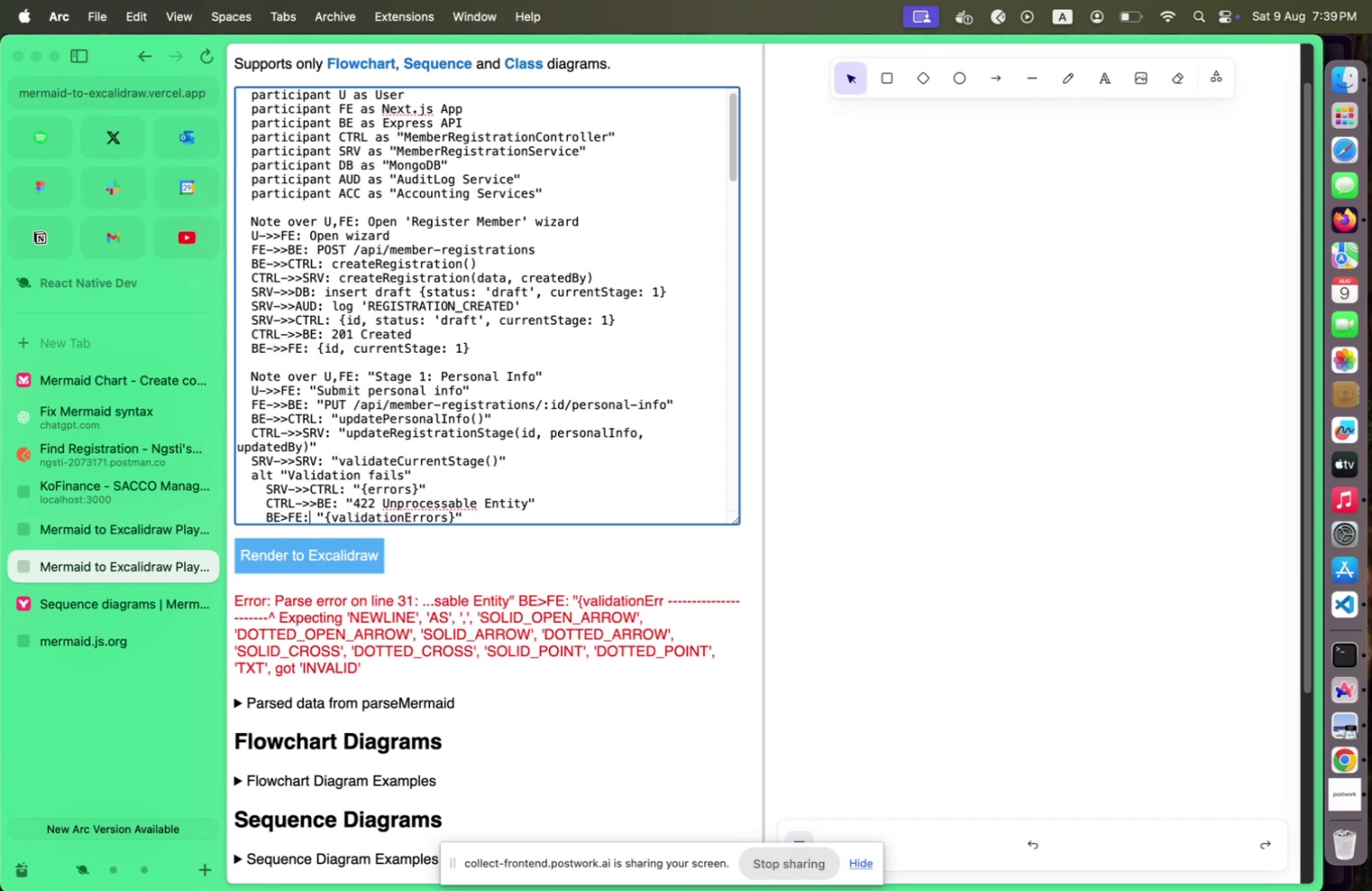 
key(Shift+ArrowDown)
 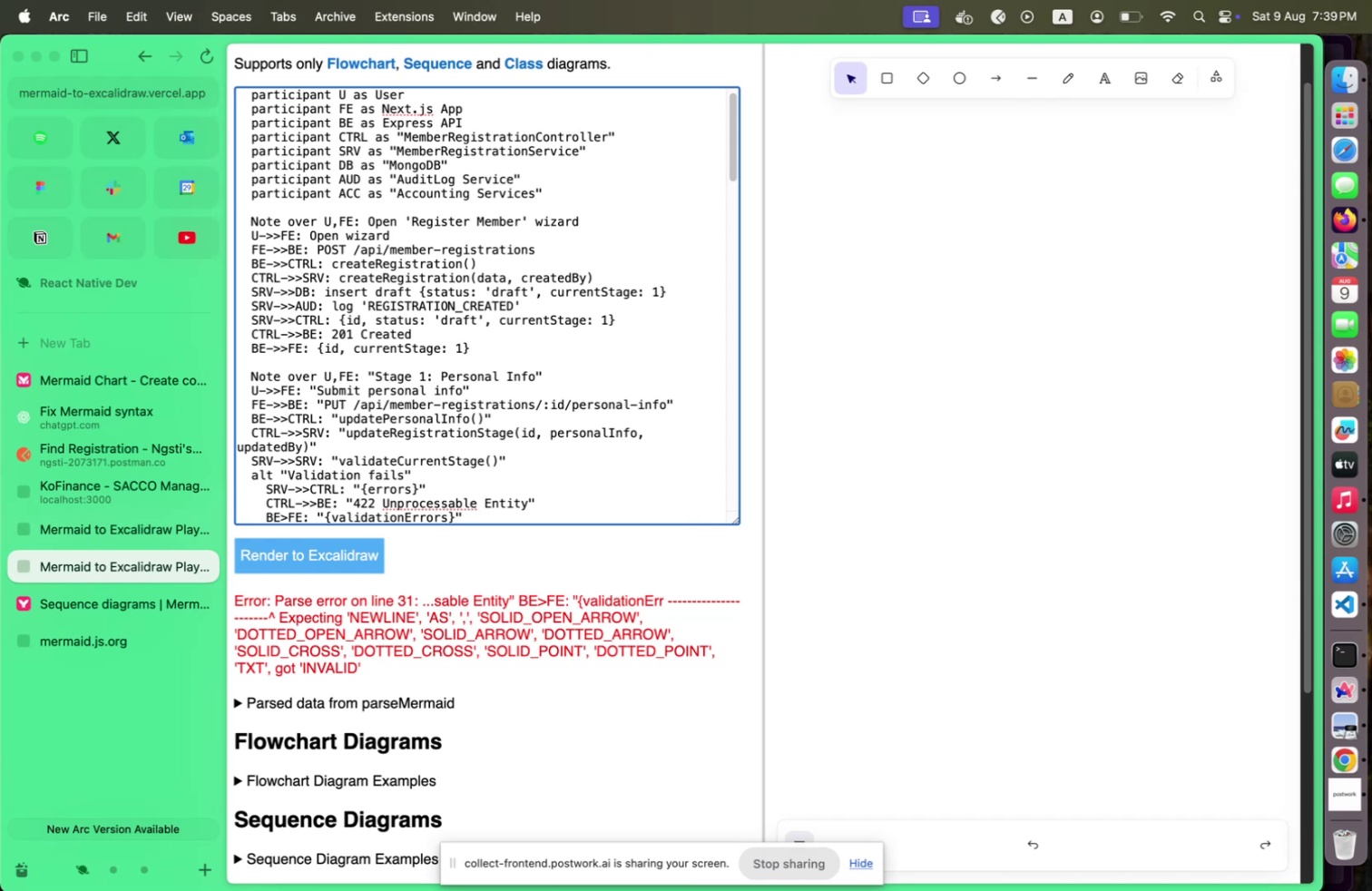 
key(Shift+ArrowDown)
 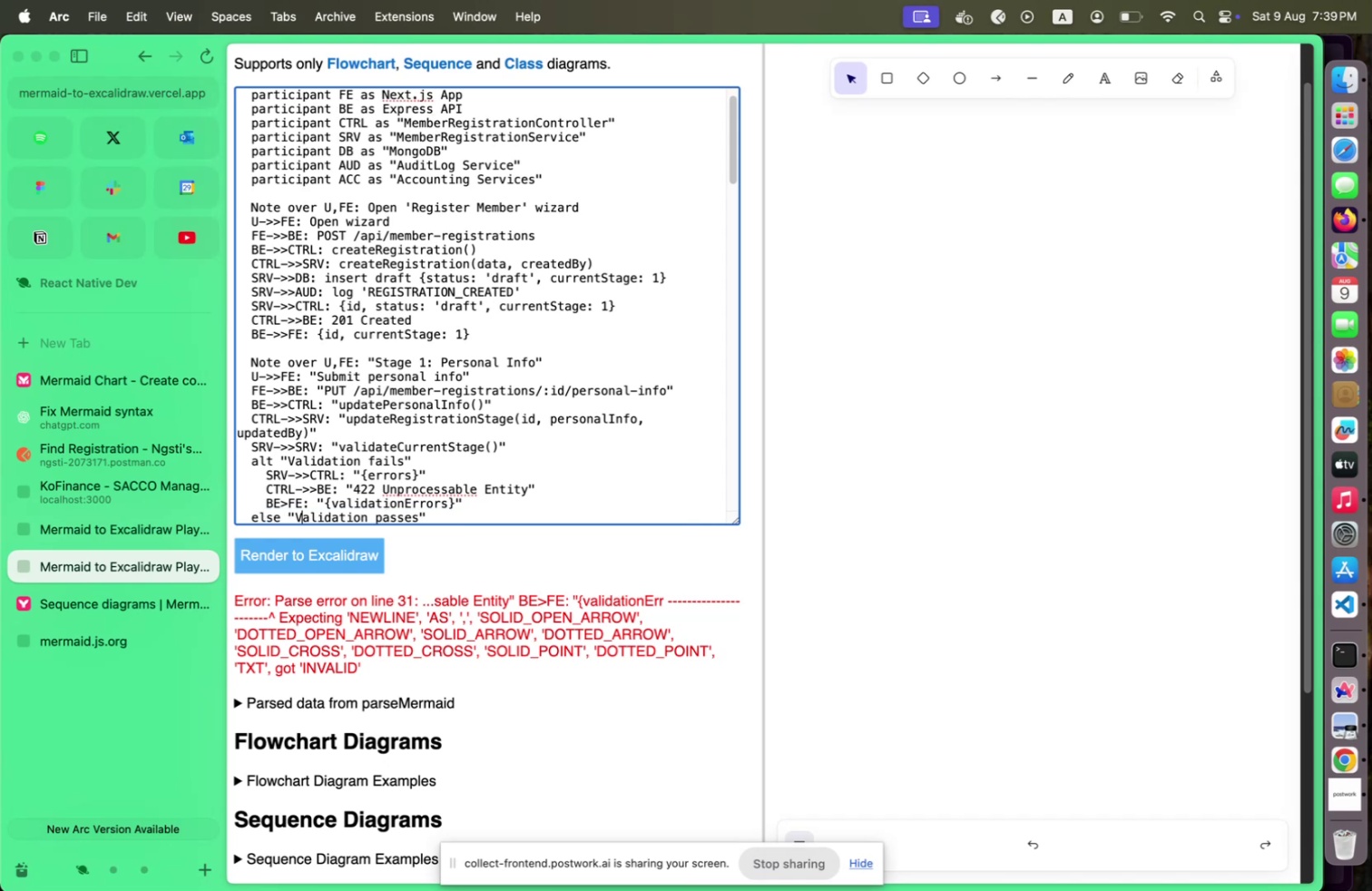 
hold_key(key=ArrowLeft, duration=0.56)
 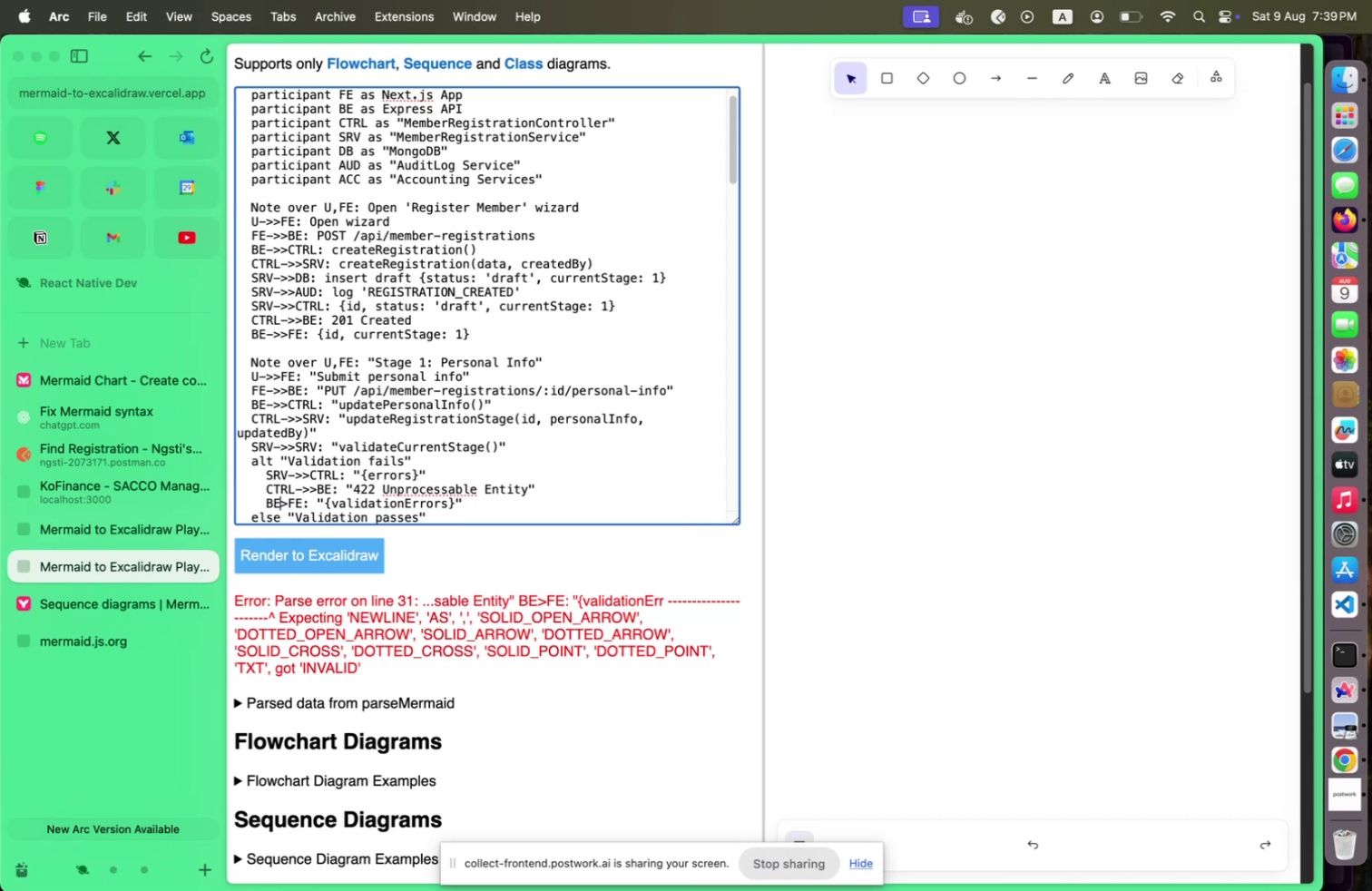 
key(Shift+ArrowUp)
 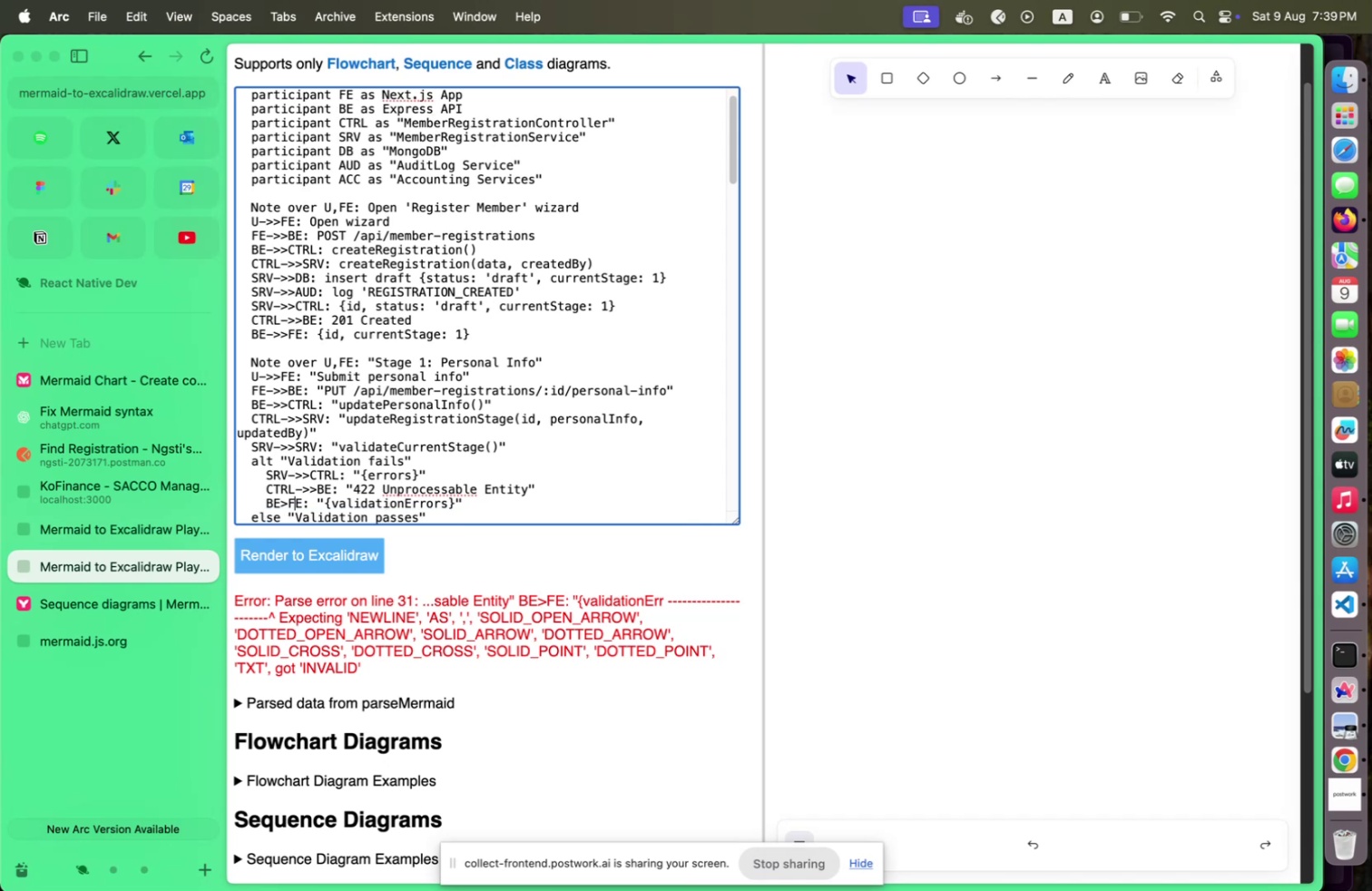 
key(Shift+ArrowLeft)
 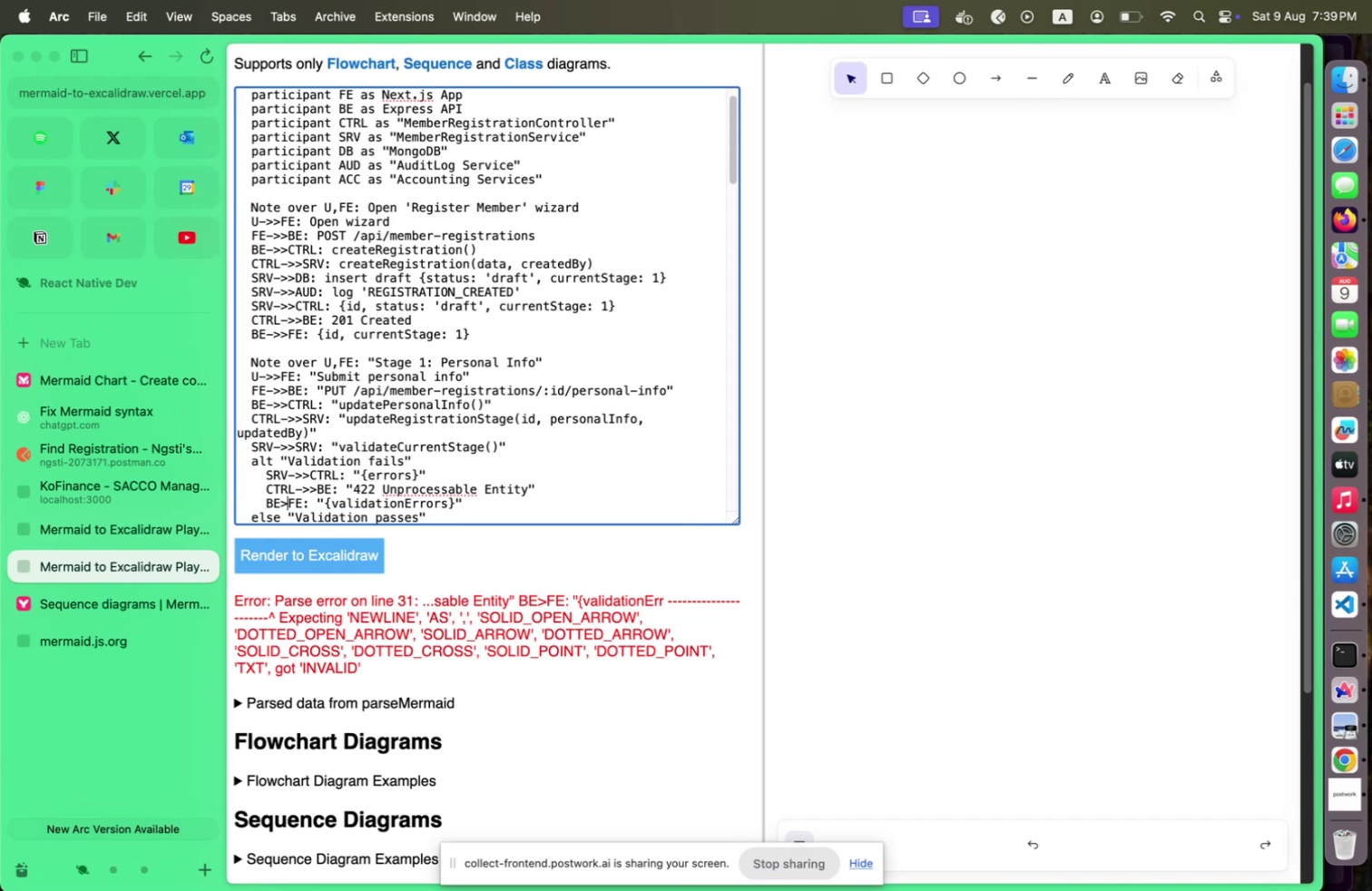 
key(Shift+ArrowLeft)
 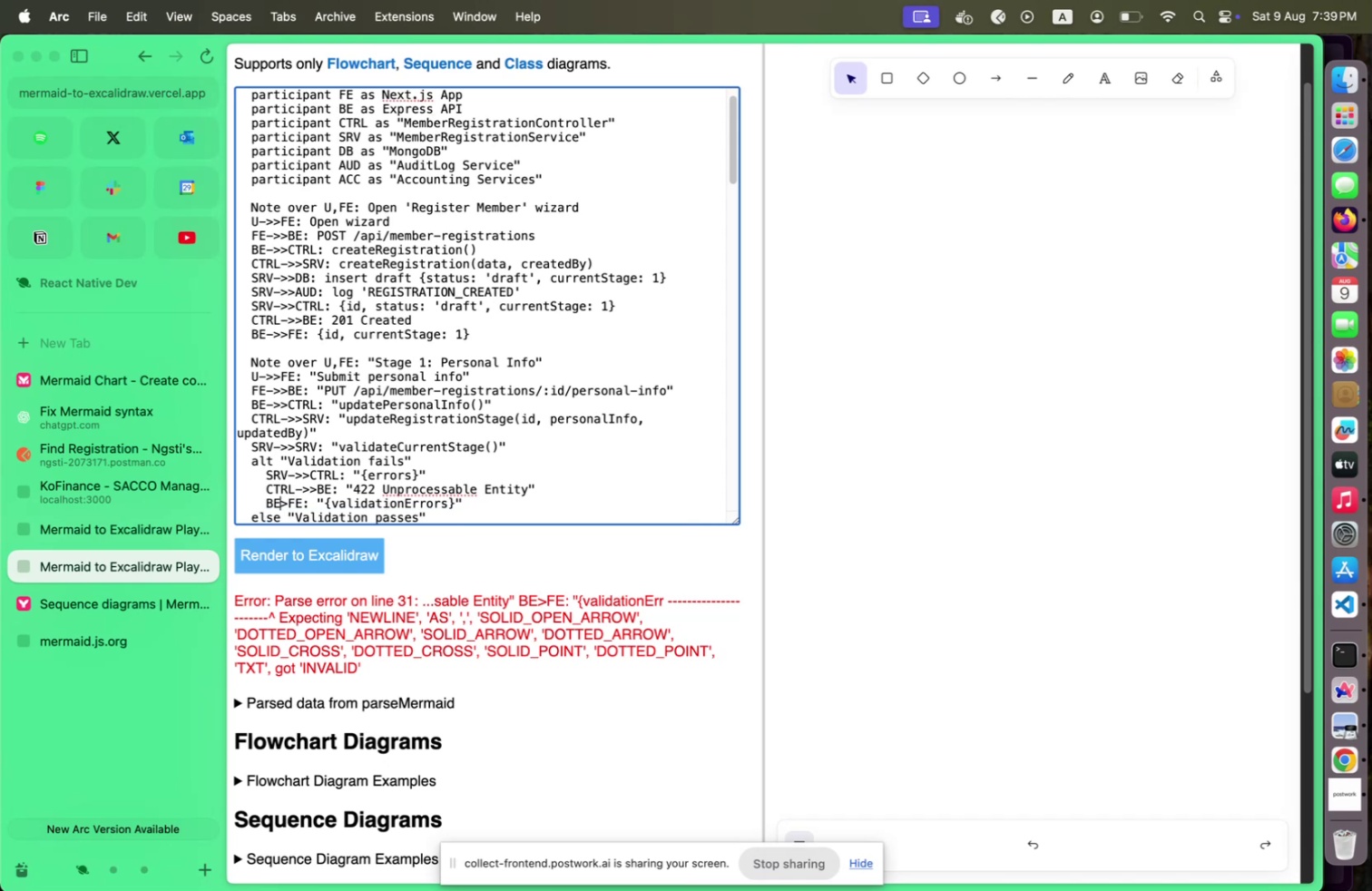 
key(Shift+ArrowLeft)
 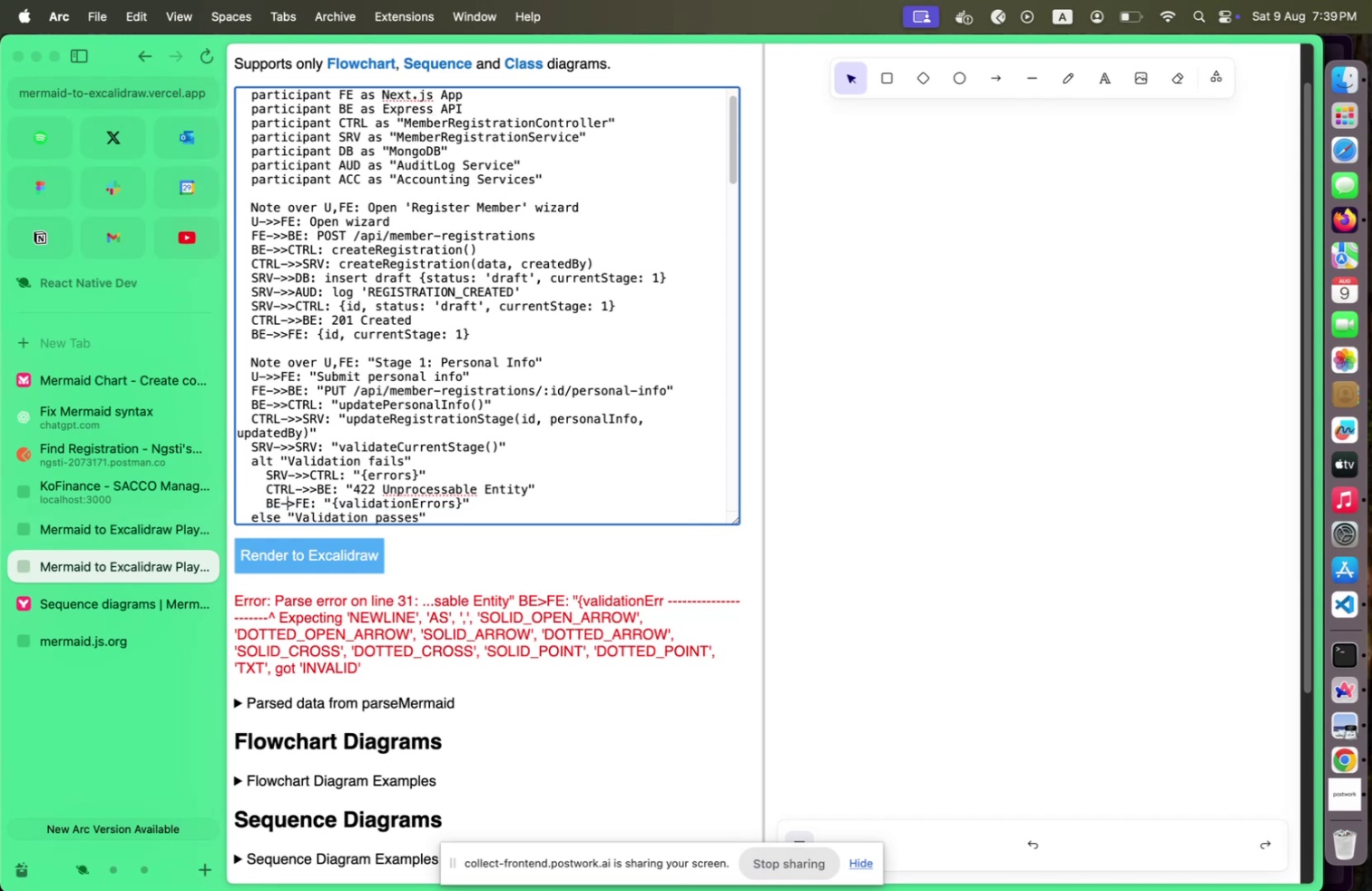 
key(Shift+Minus)
 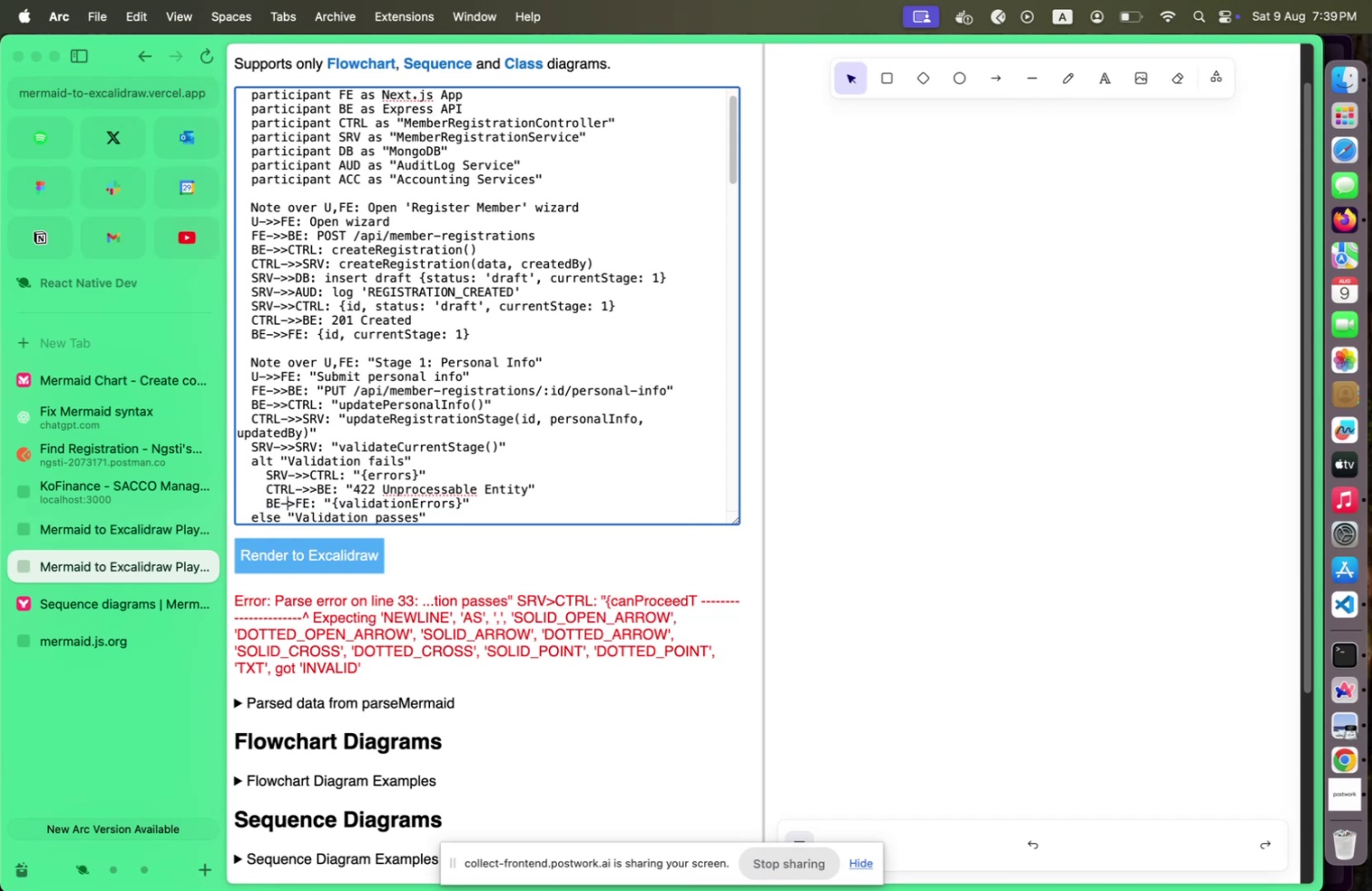 
key(Shift+Minus)
 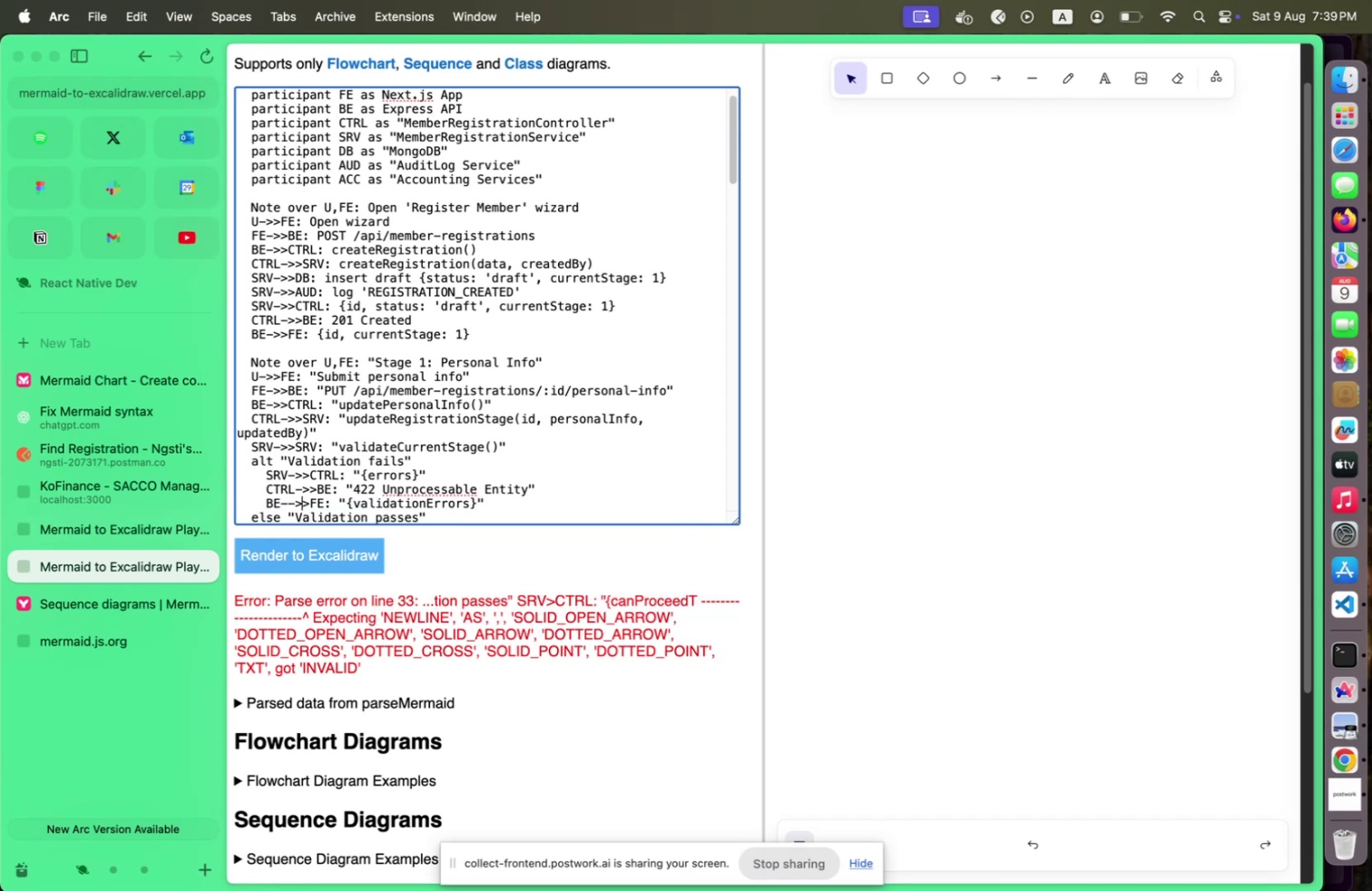 
key(Shift+Period)
 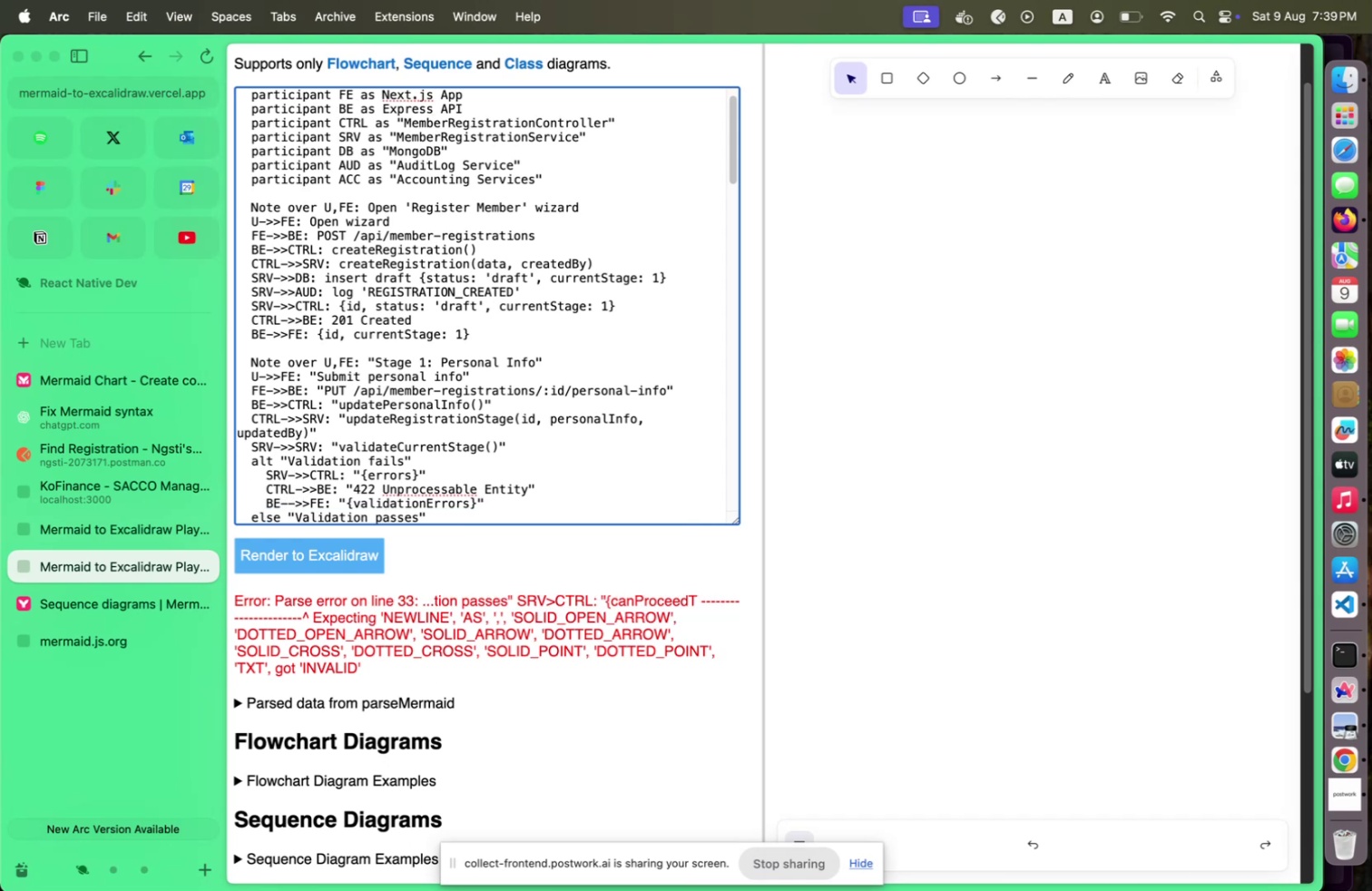 
key(Shift+ArrowLeft)
 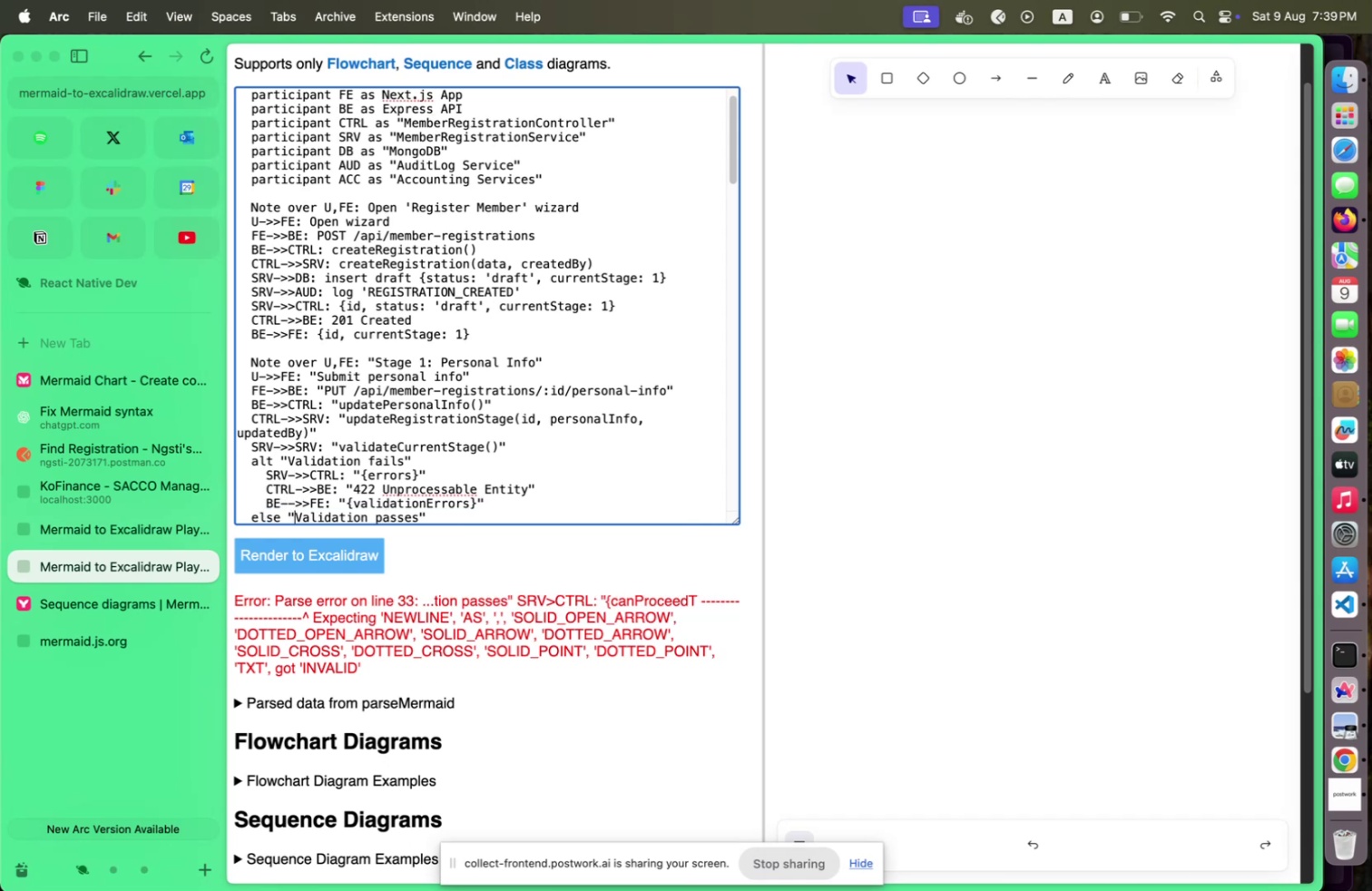 
key(Shift+ArrowDown)
 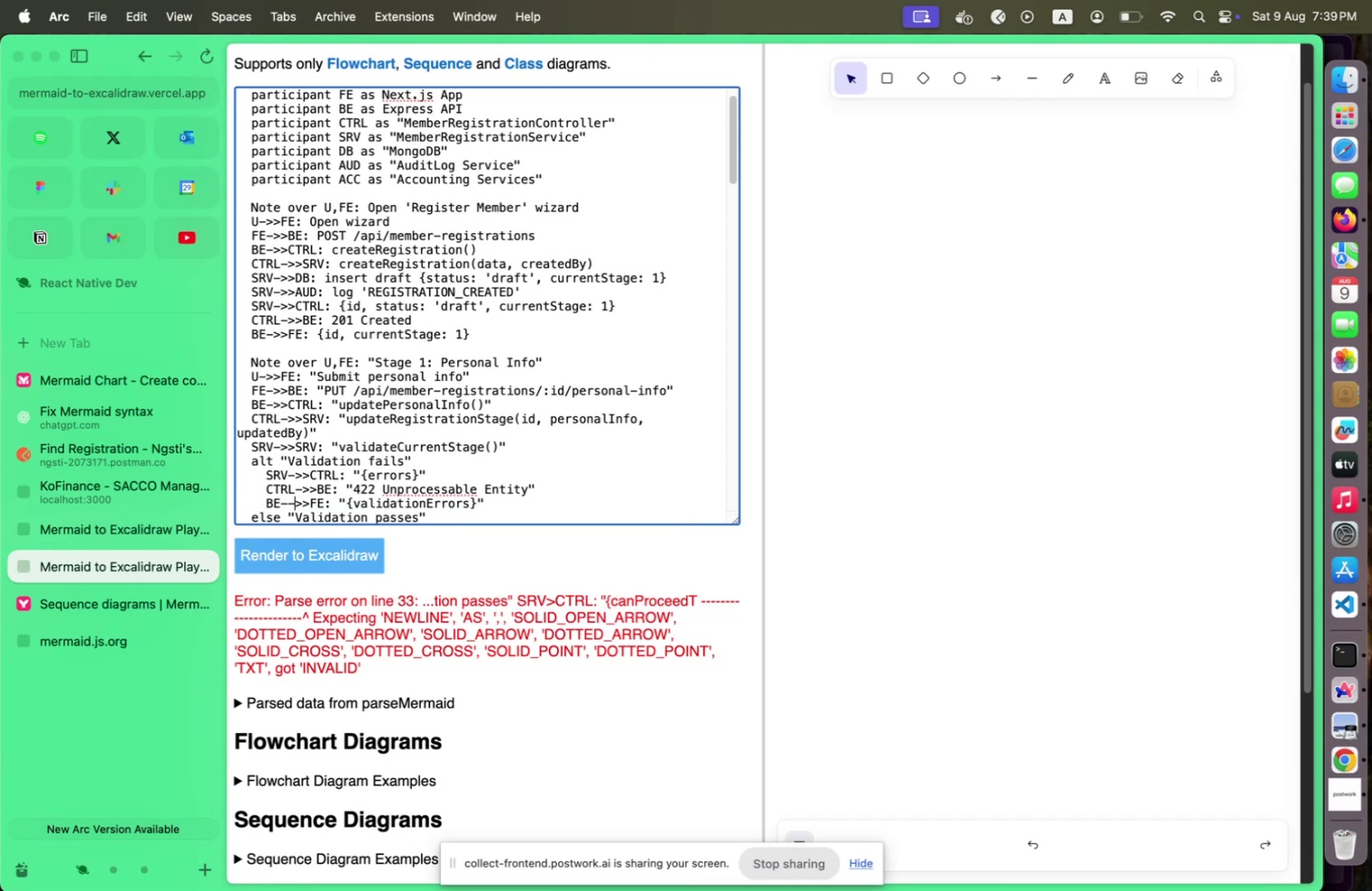 
key(Shift+ArrowUp)
 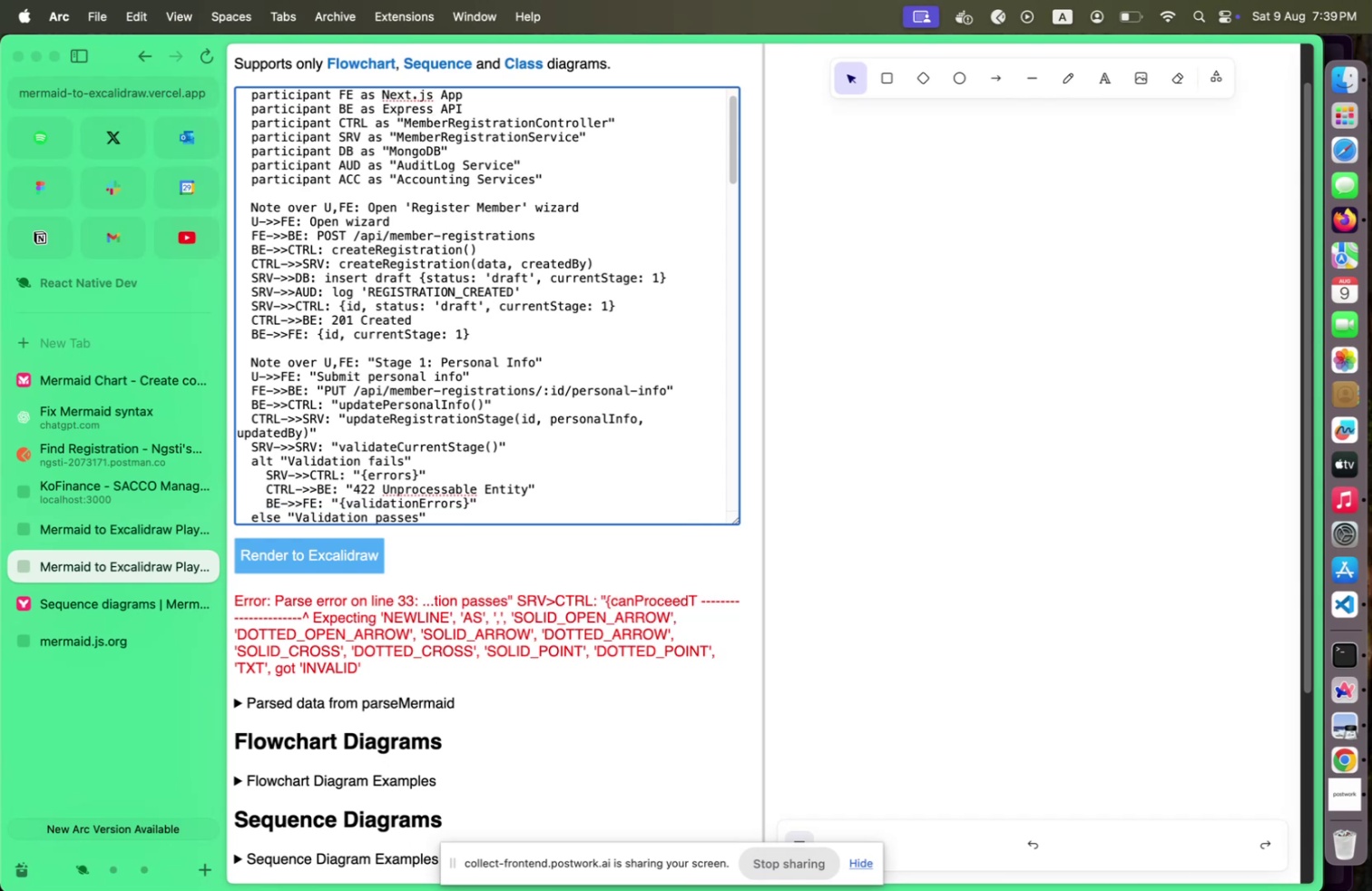 
key(Shift+Backspace)
 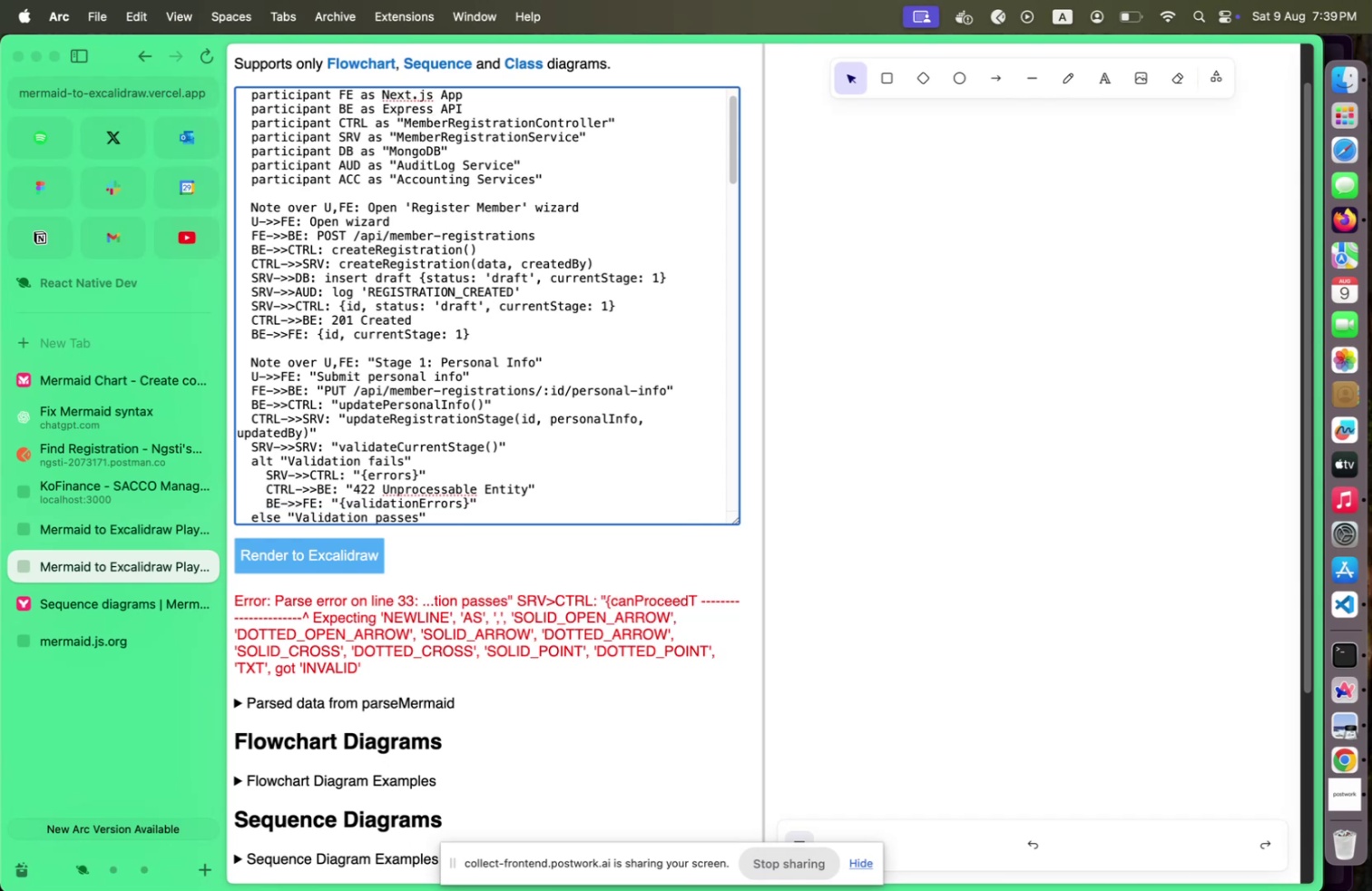 
key(Shift+ArrowUp)
 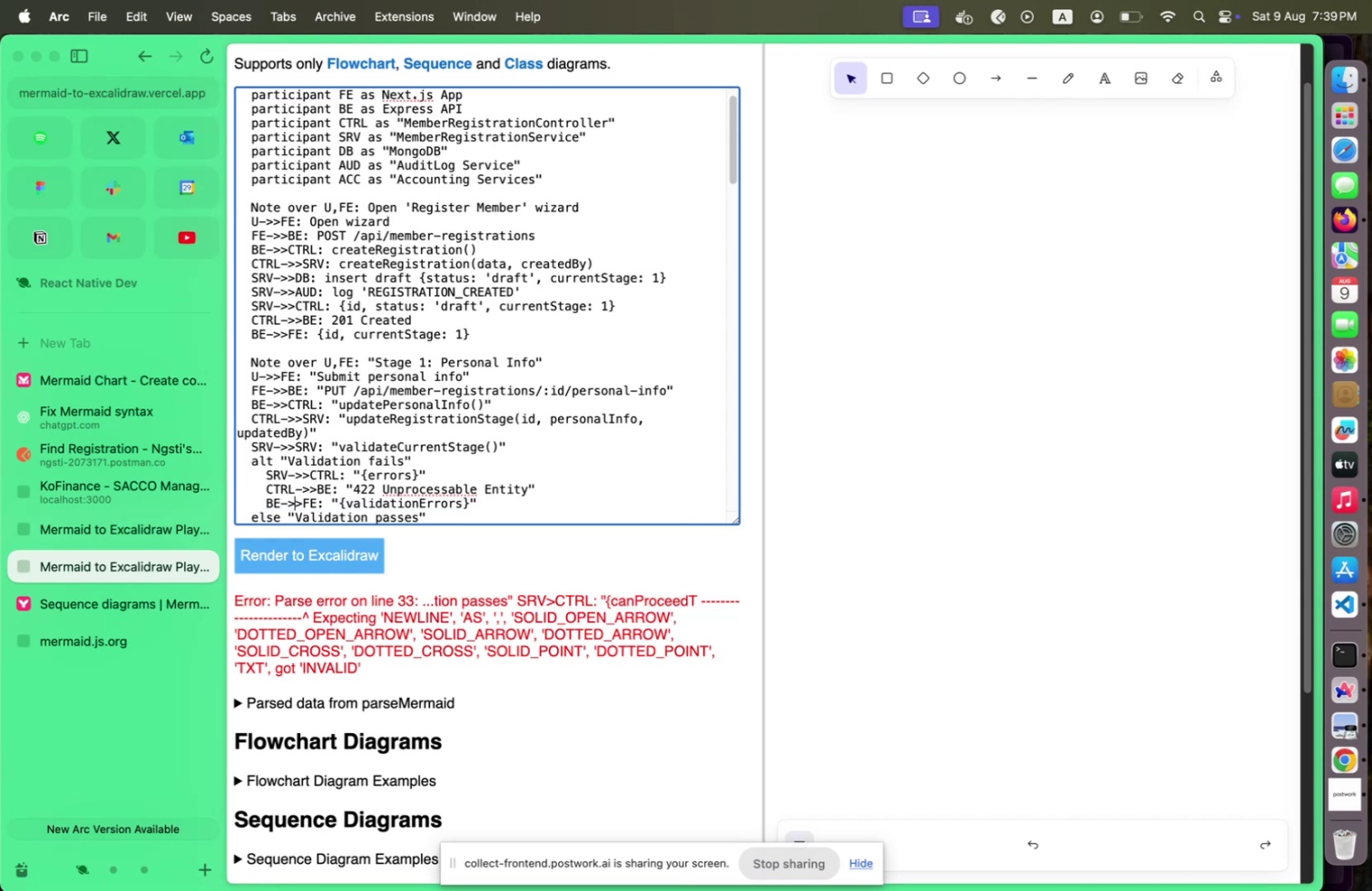 
hold_key(key=ArrowDown, duration=0.54)
 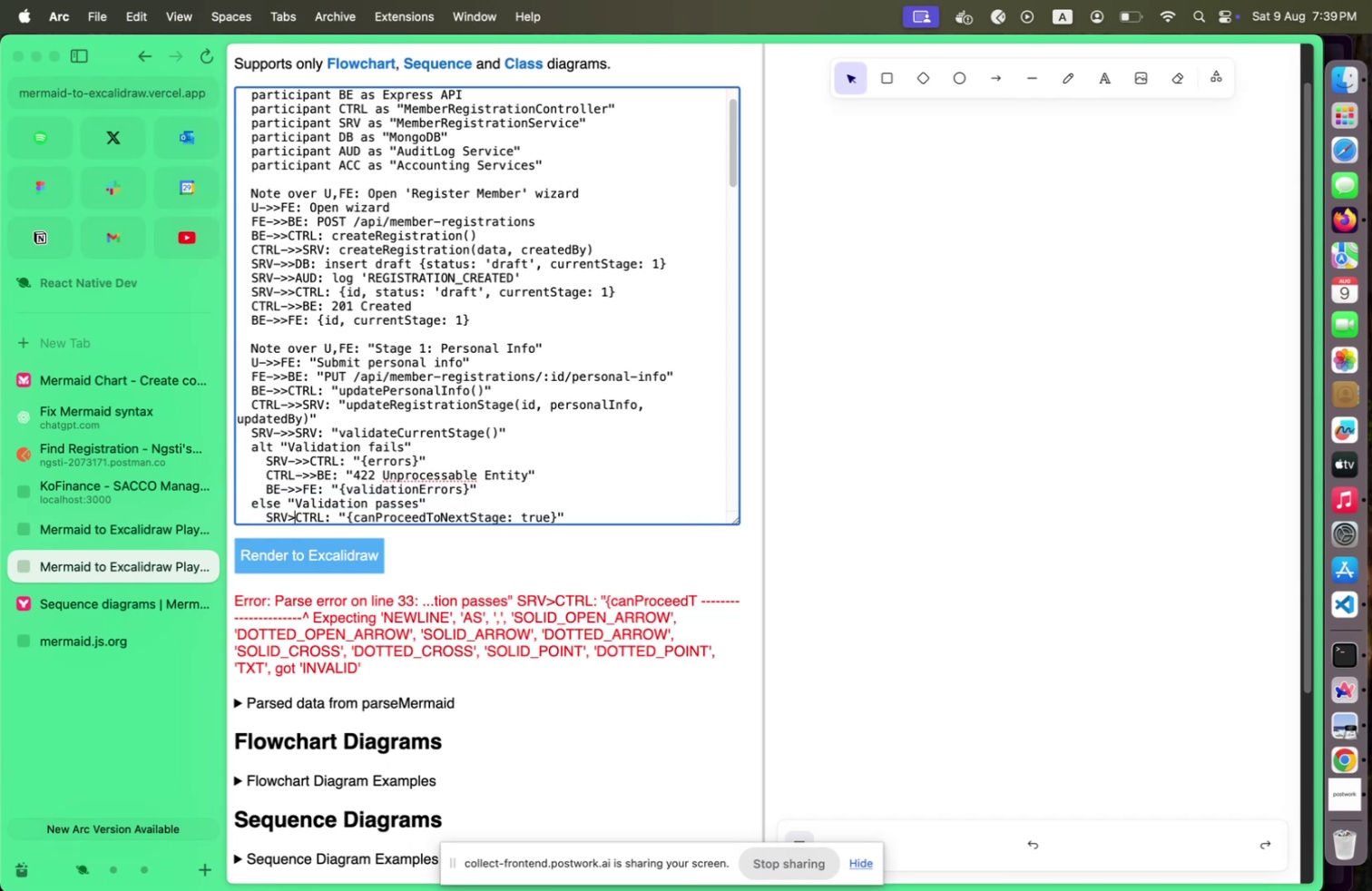 
key(Shift+ArrowDown)
 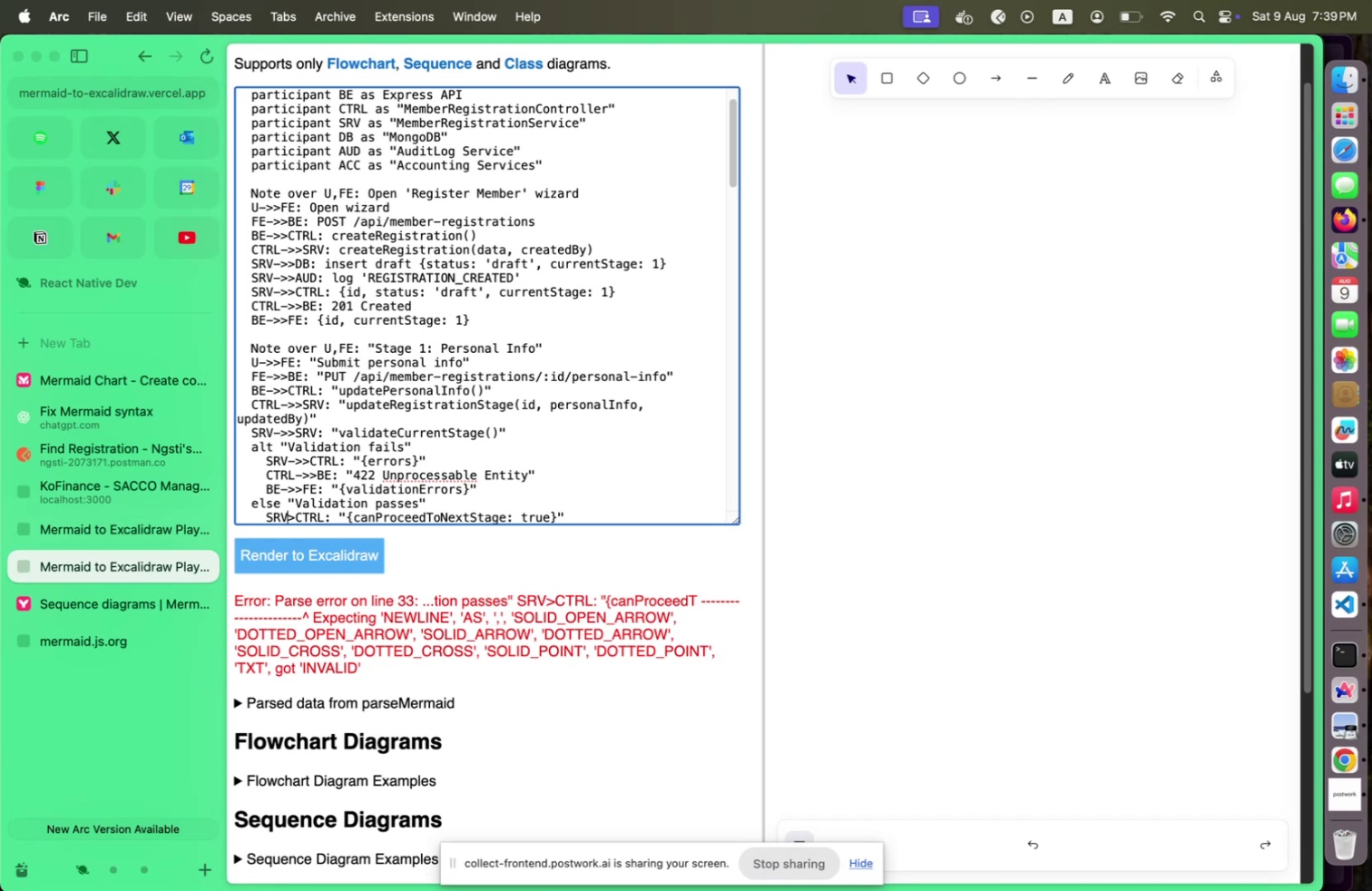 
key(Shift+ArrowLeft)
 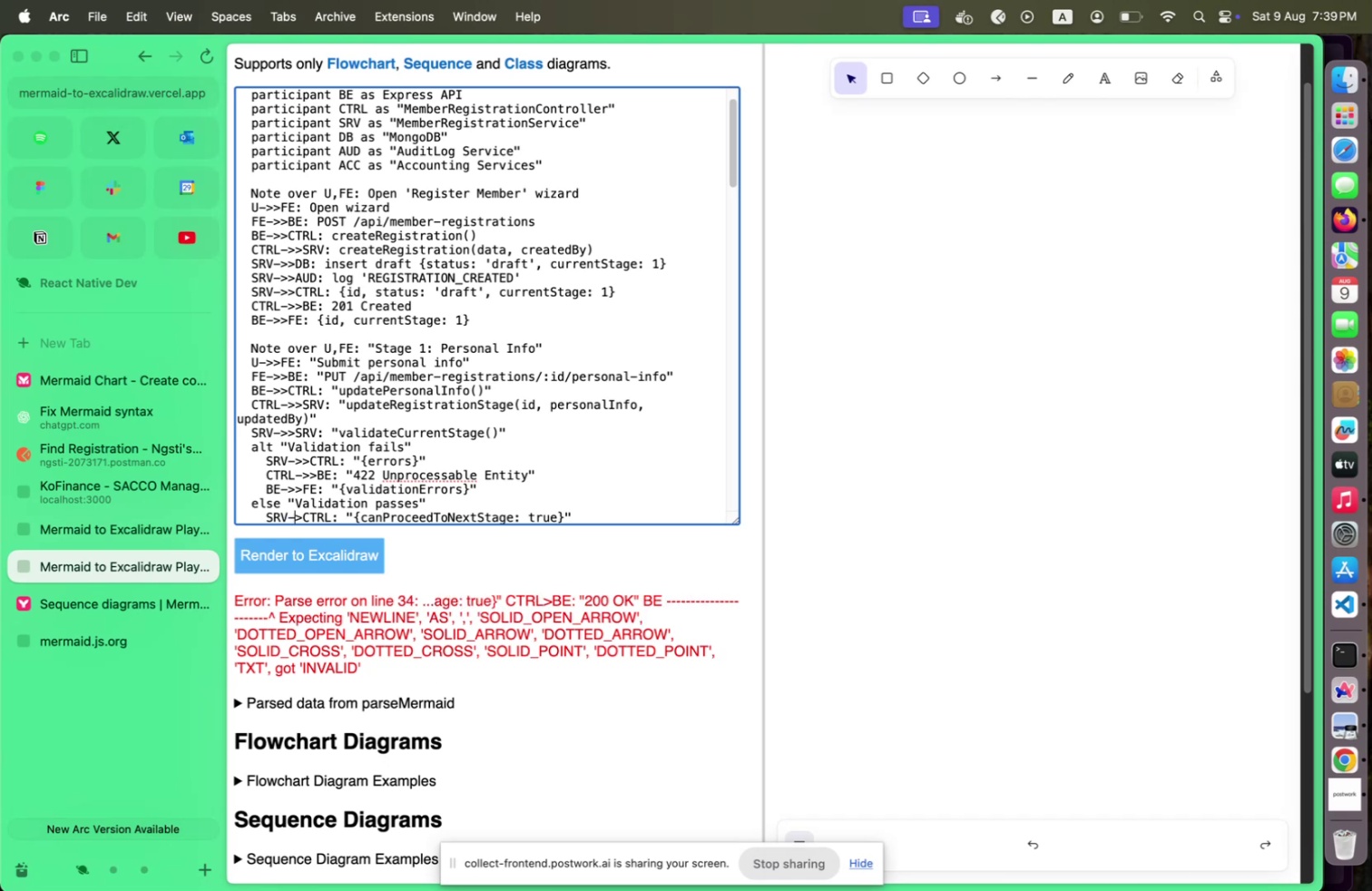 
key(Shift+Minus)
 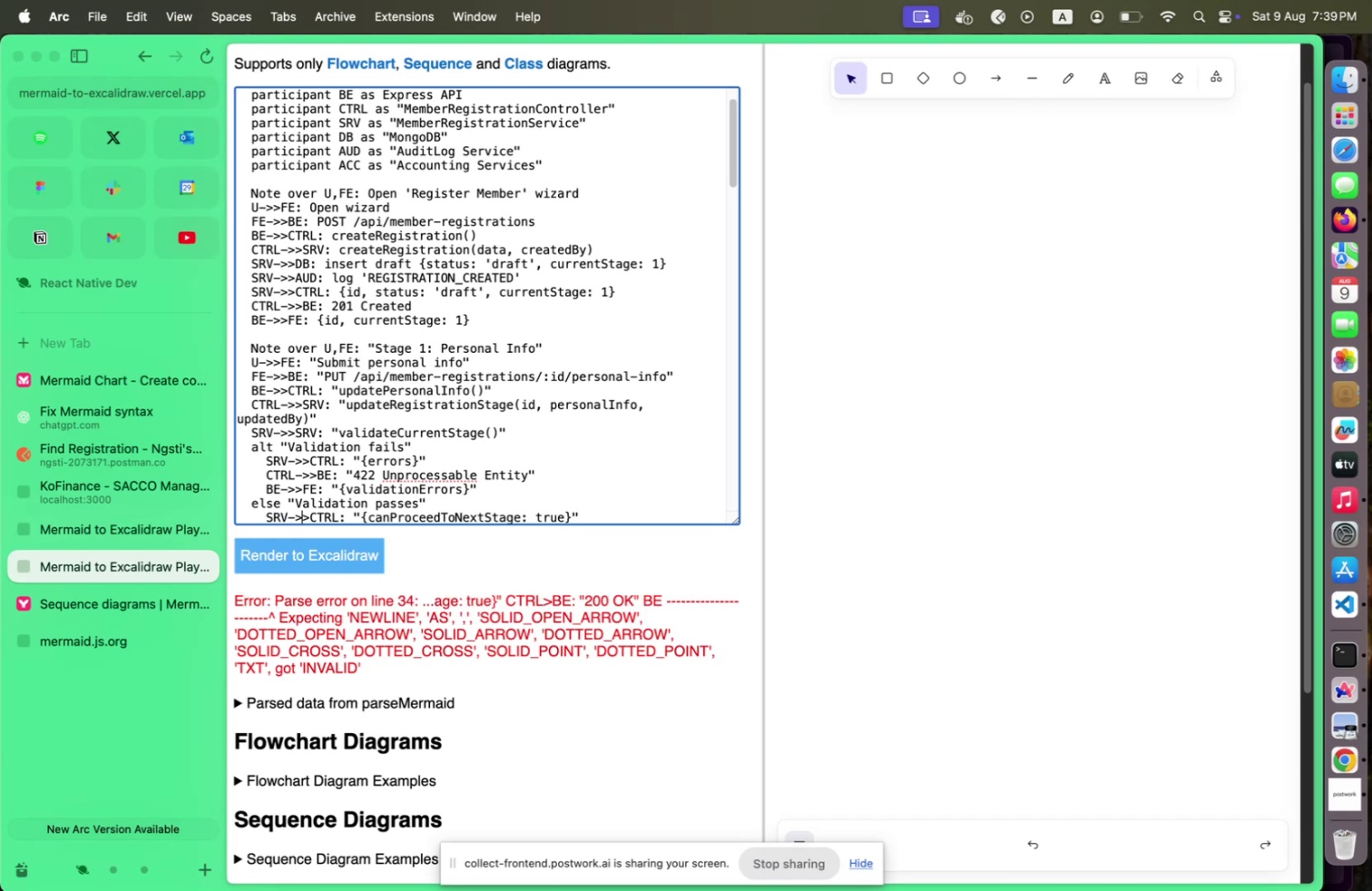 
key(Shift+Period)
 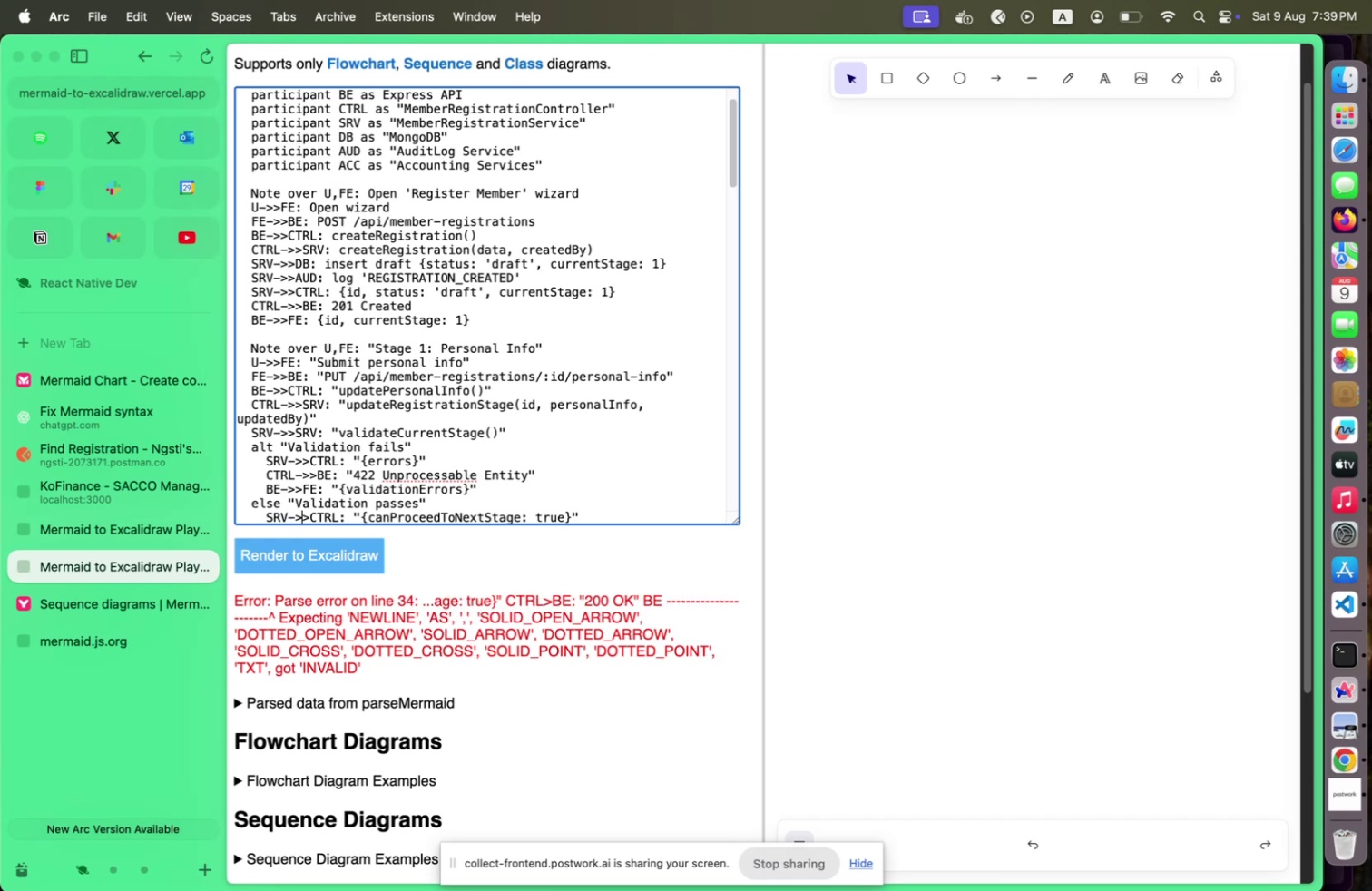 
key(Shift+ArrowDown)
 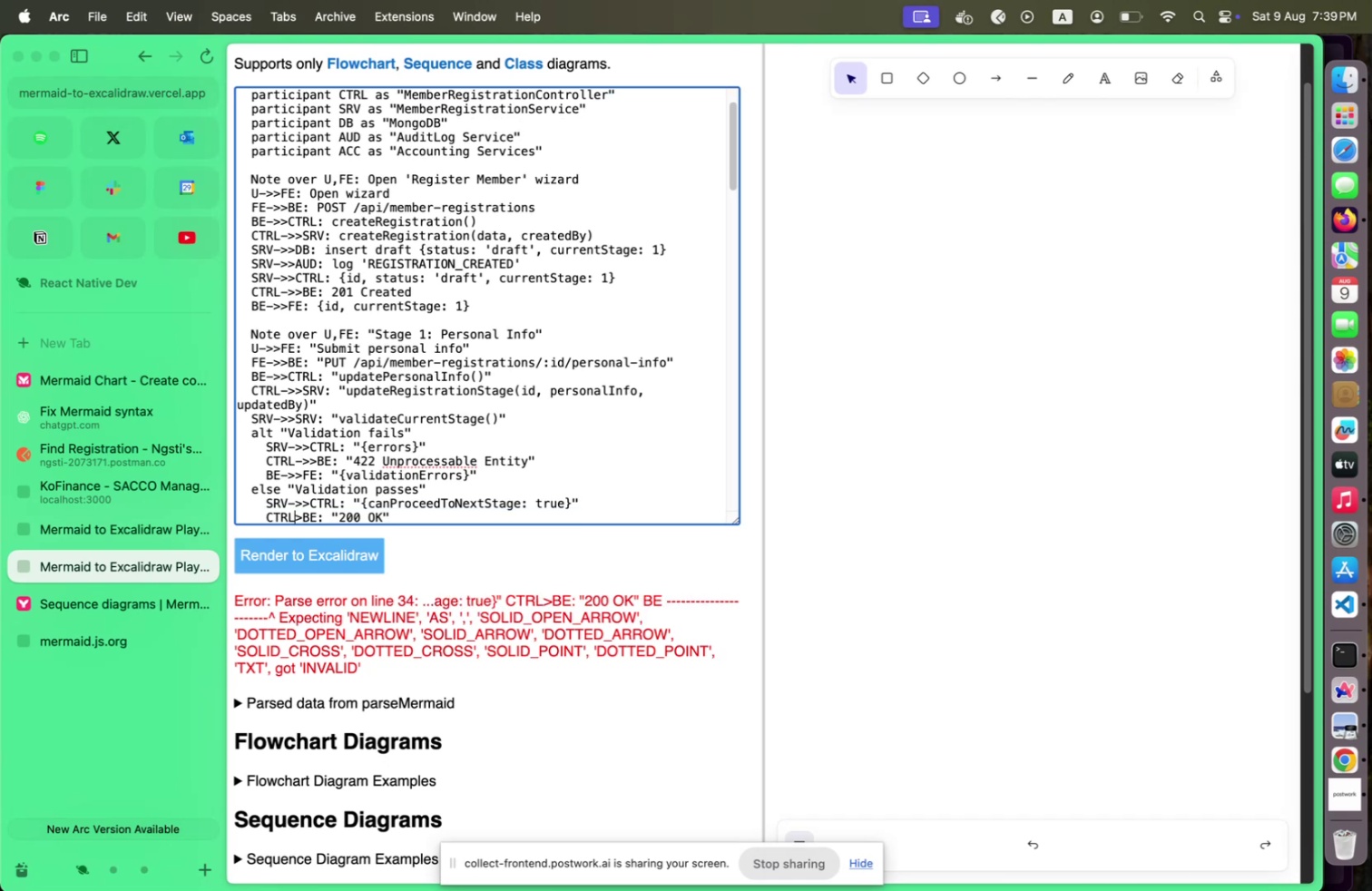 
key(Shift+ArrowLeft)
 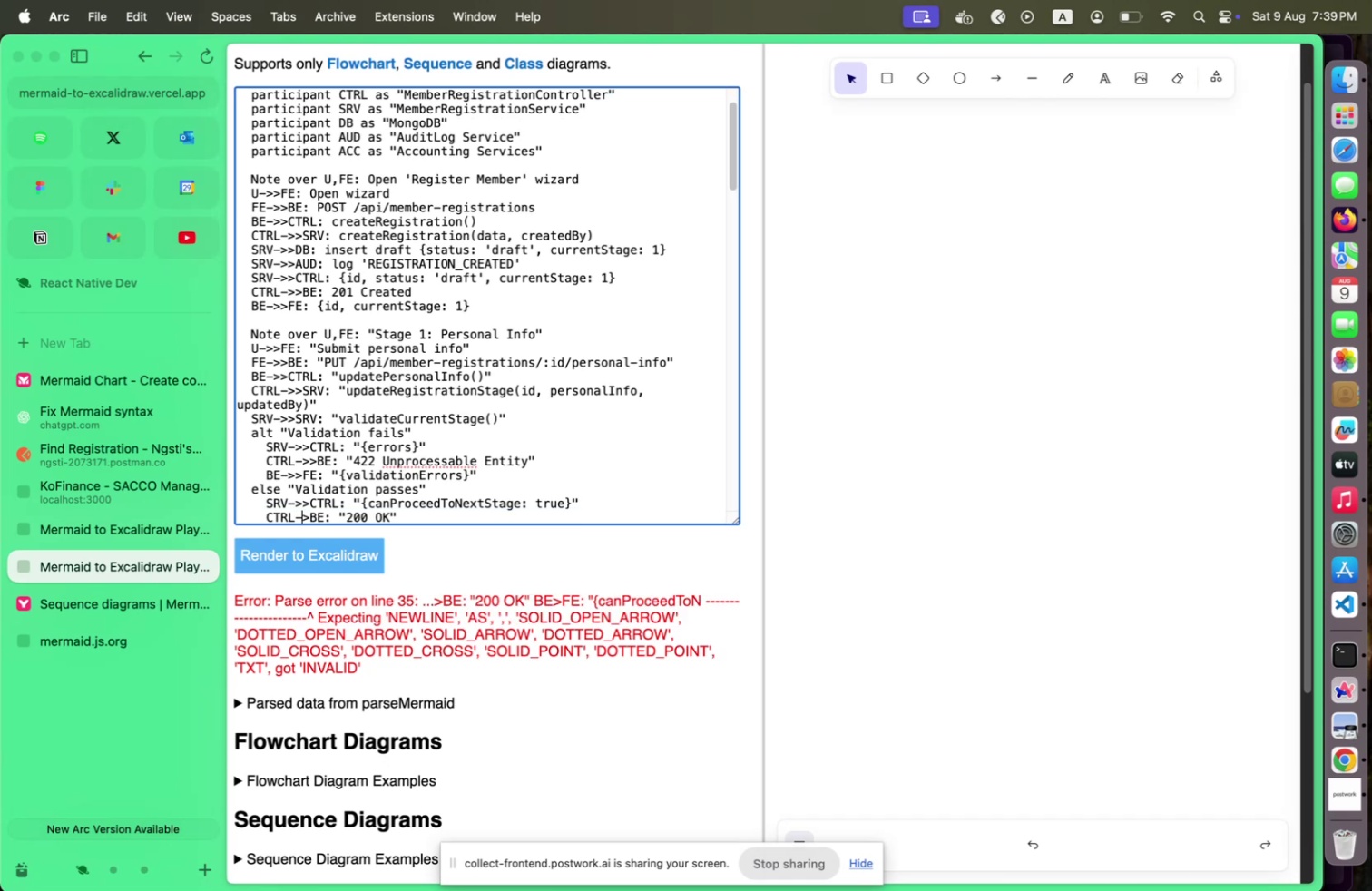 
key(Shift+Minus)
 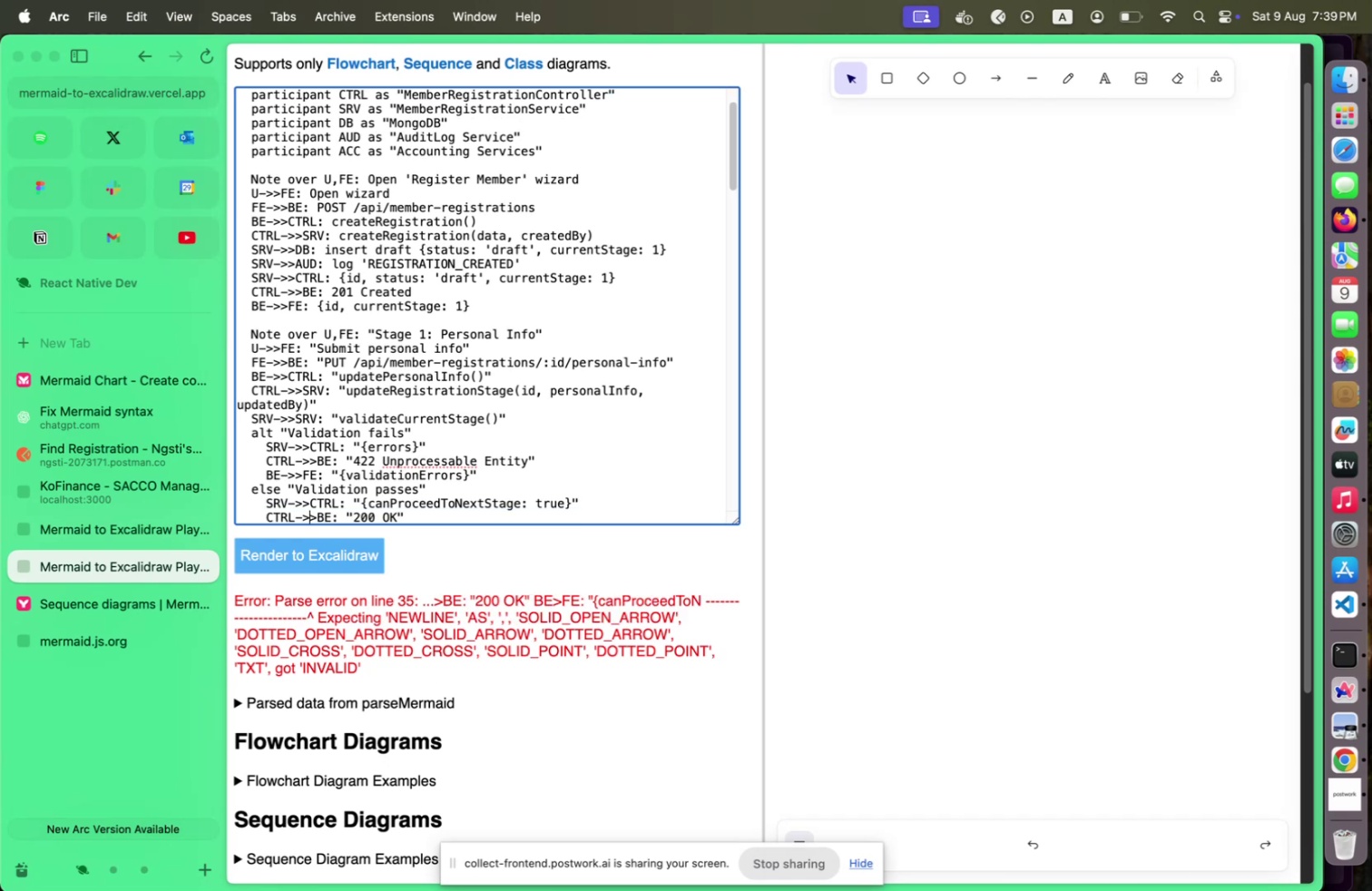 
key(Shift+Period)
 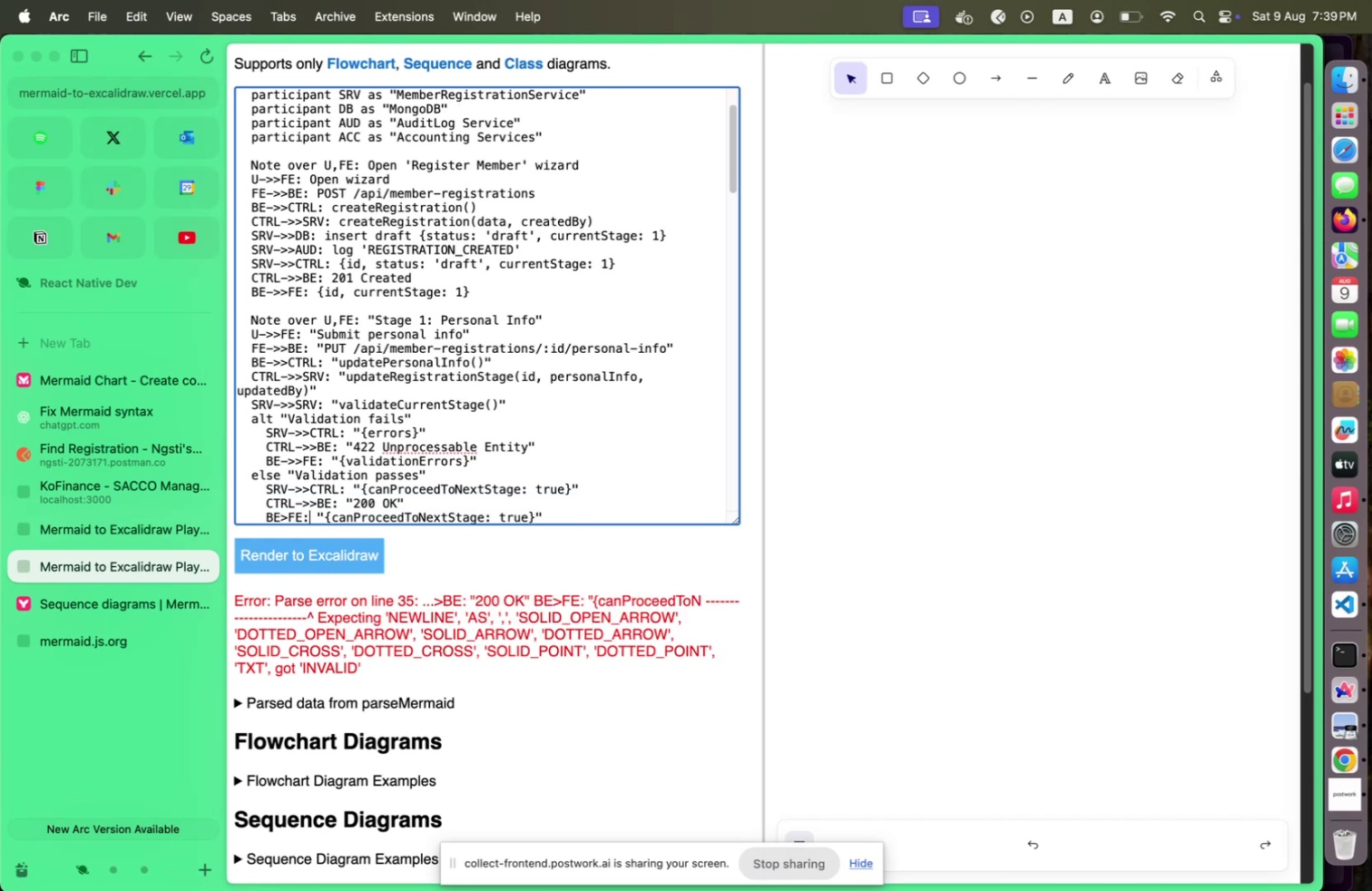 
key(Shift+ArrowDown)
 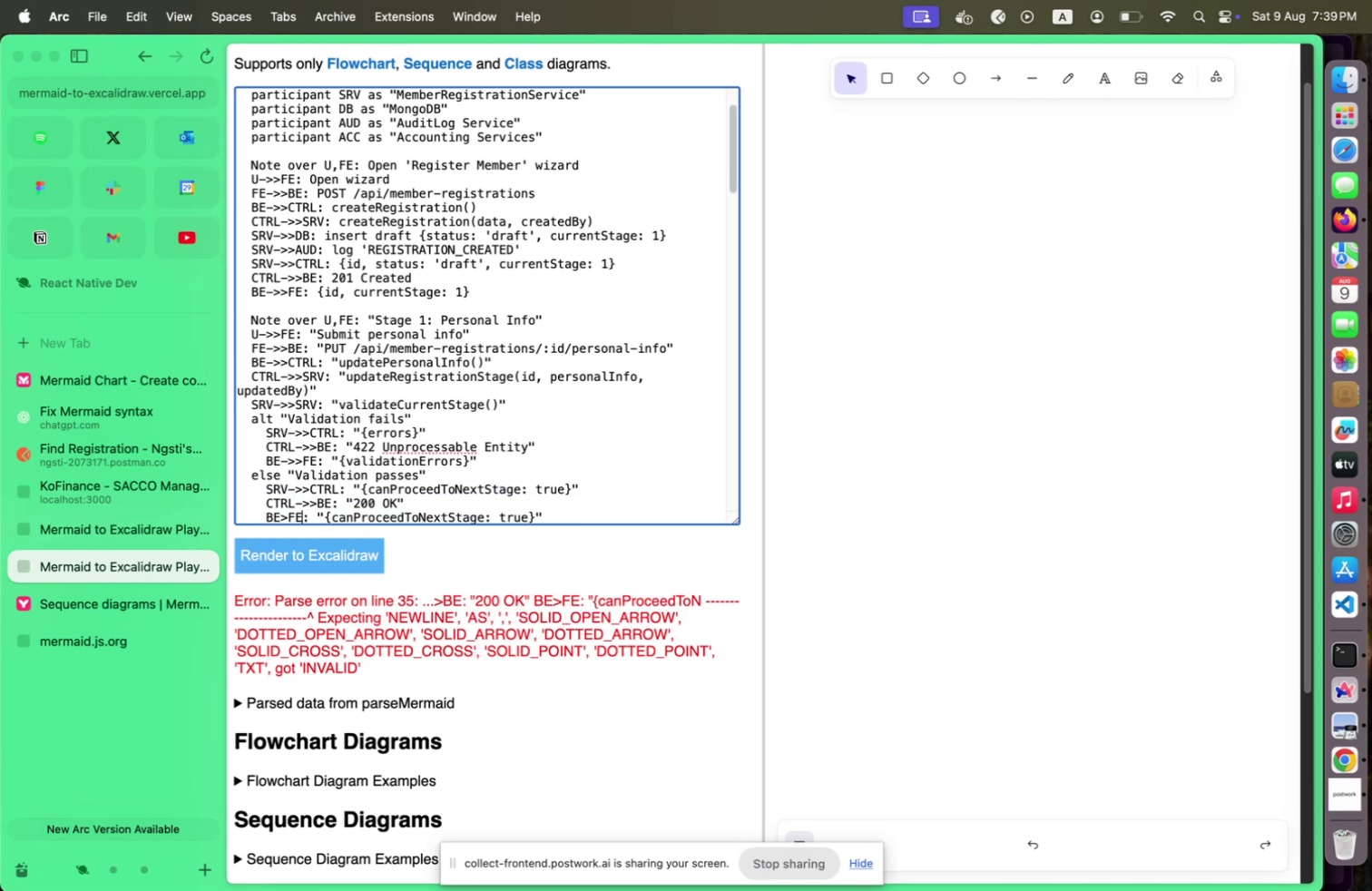 
key(Shift+ArrowLeft)
 